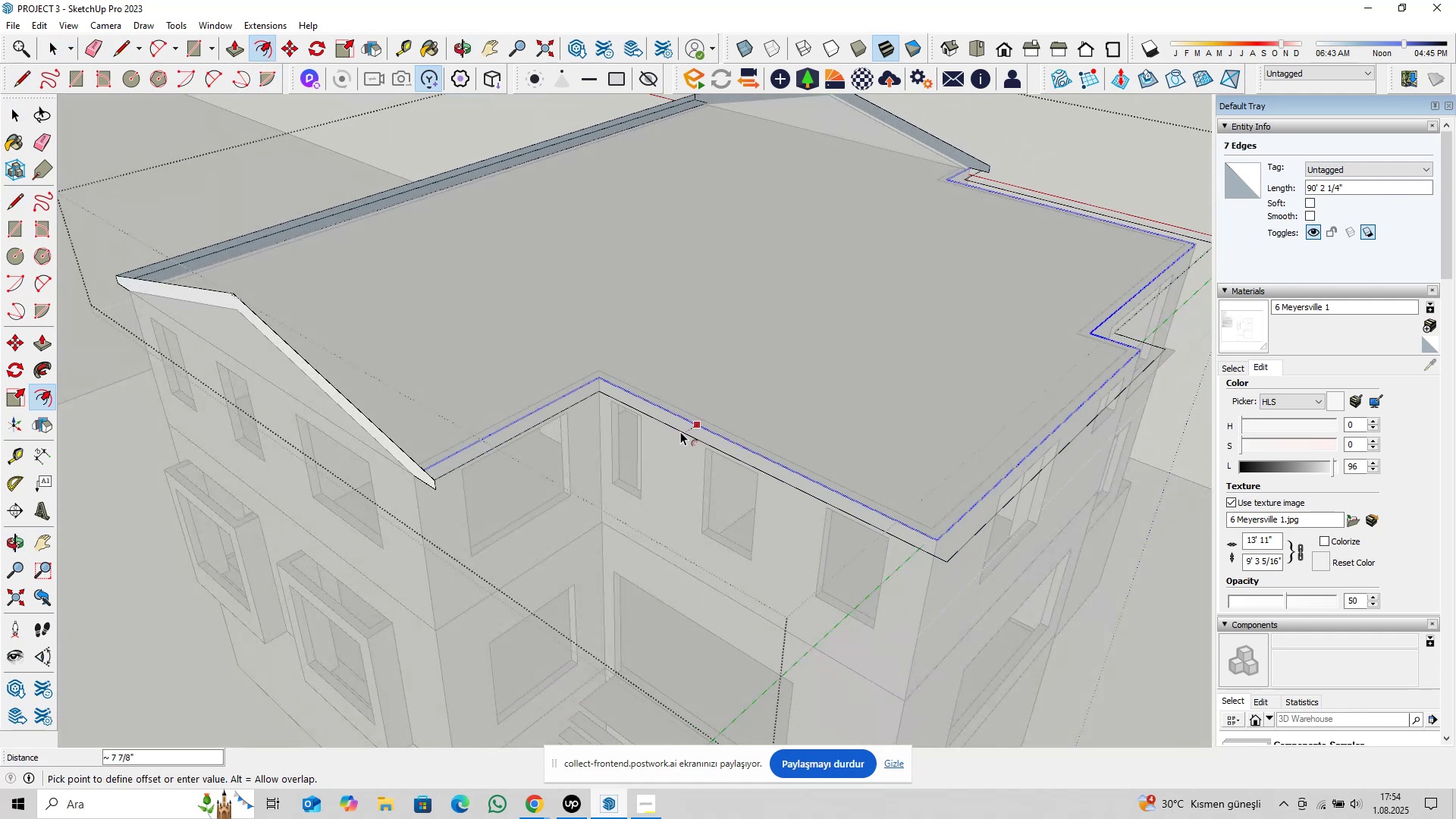 
type(1@6)
 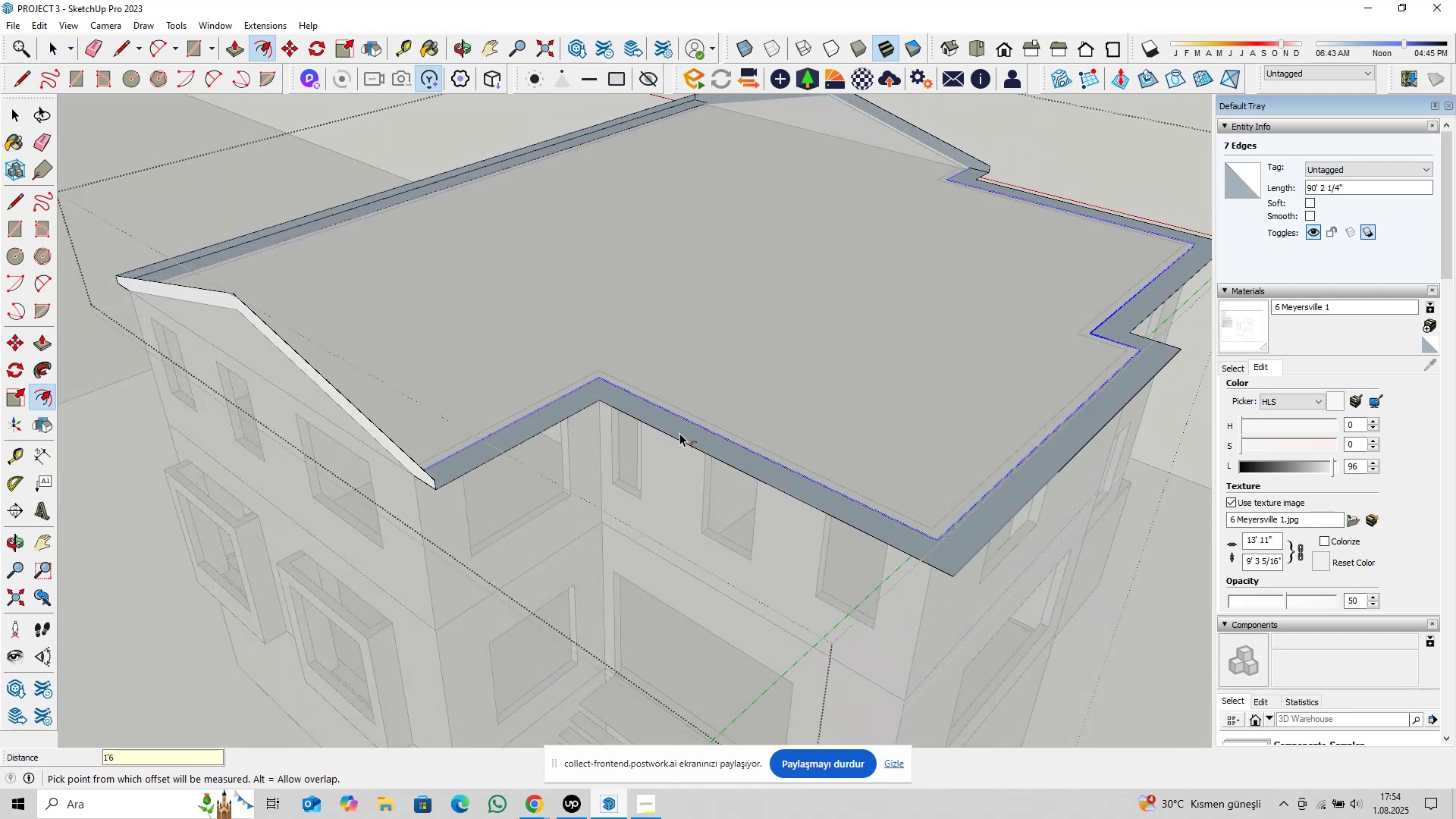 
 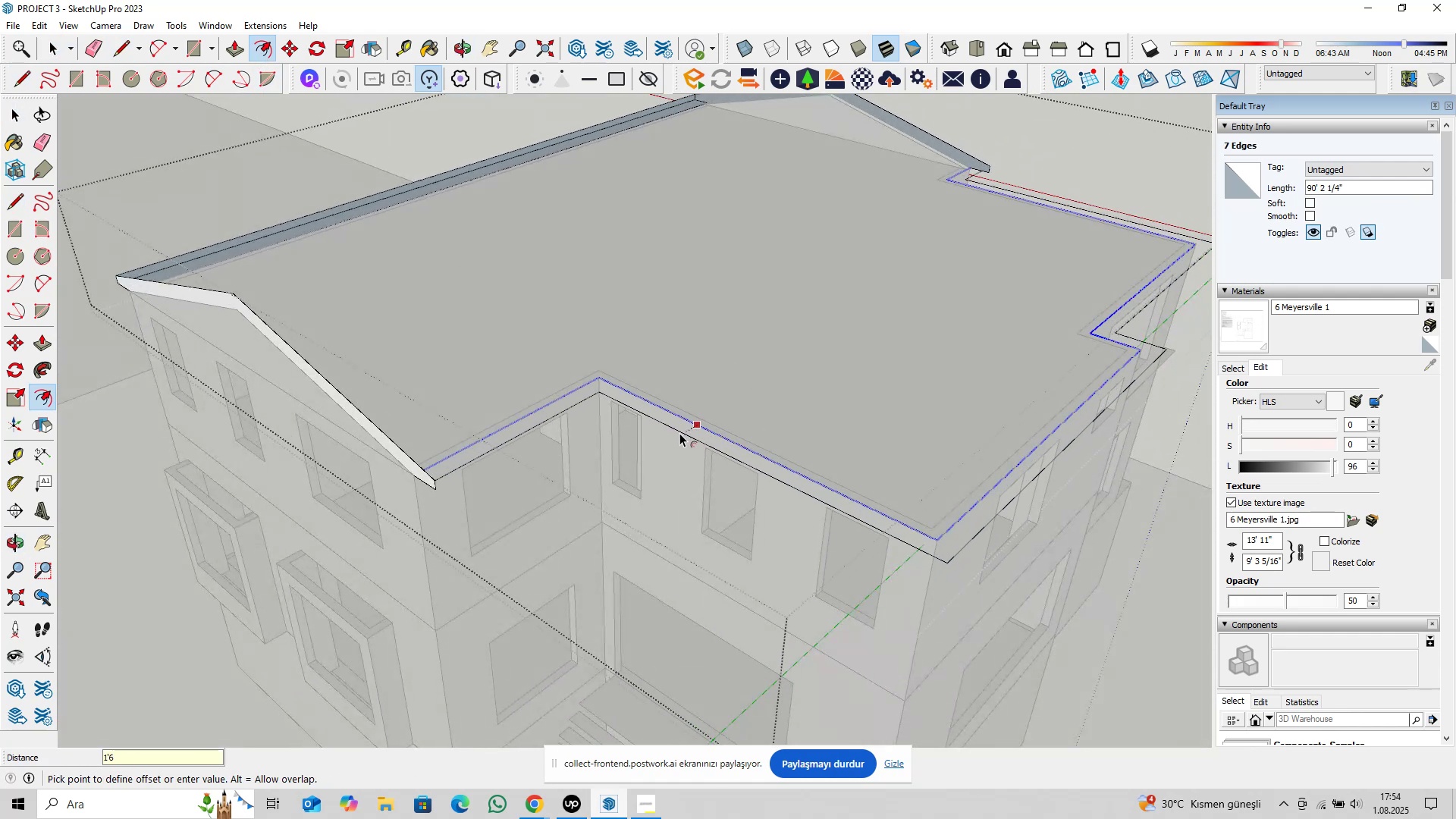 
key(Enter)
 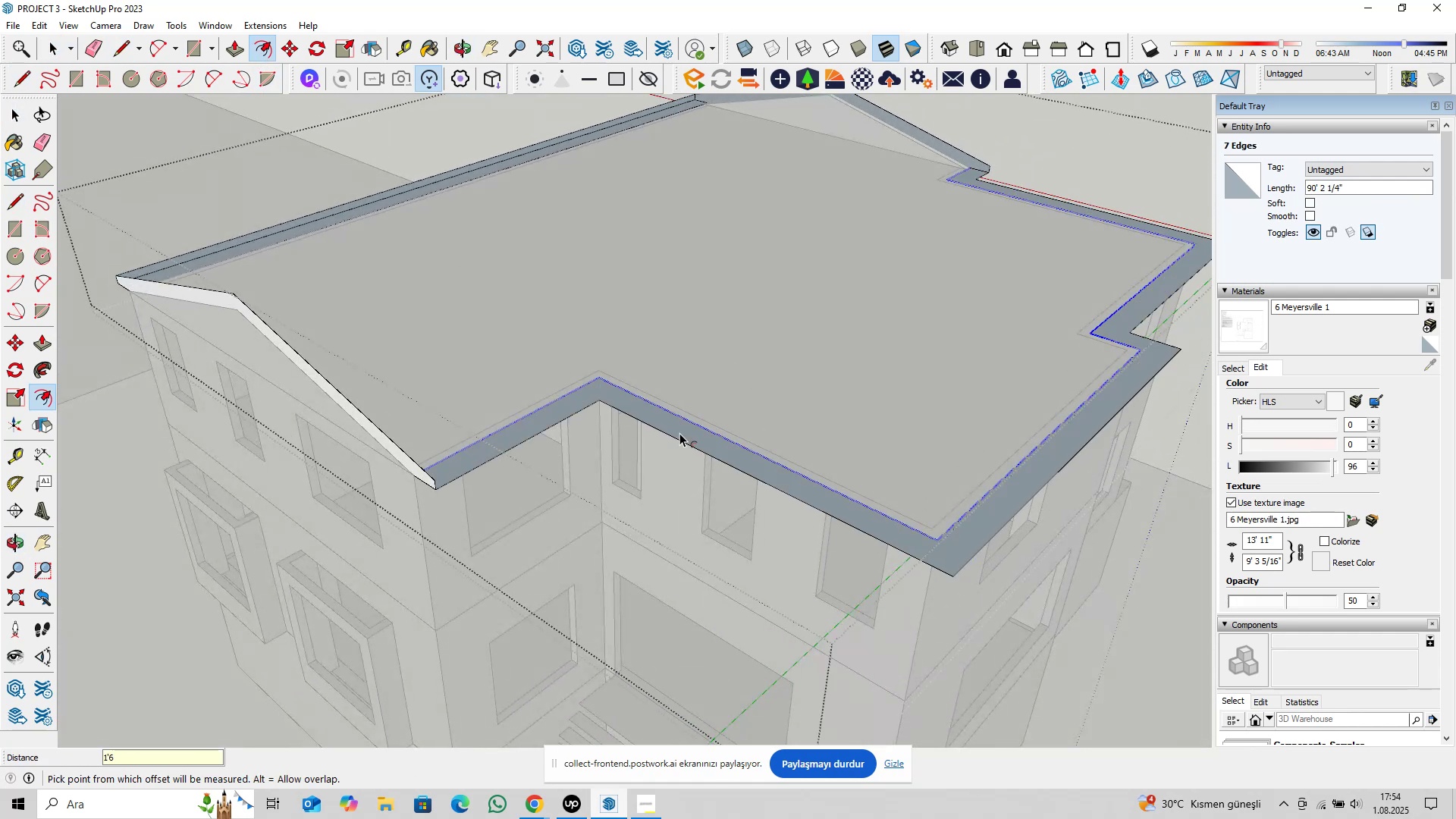 
key(Space)
 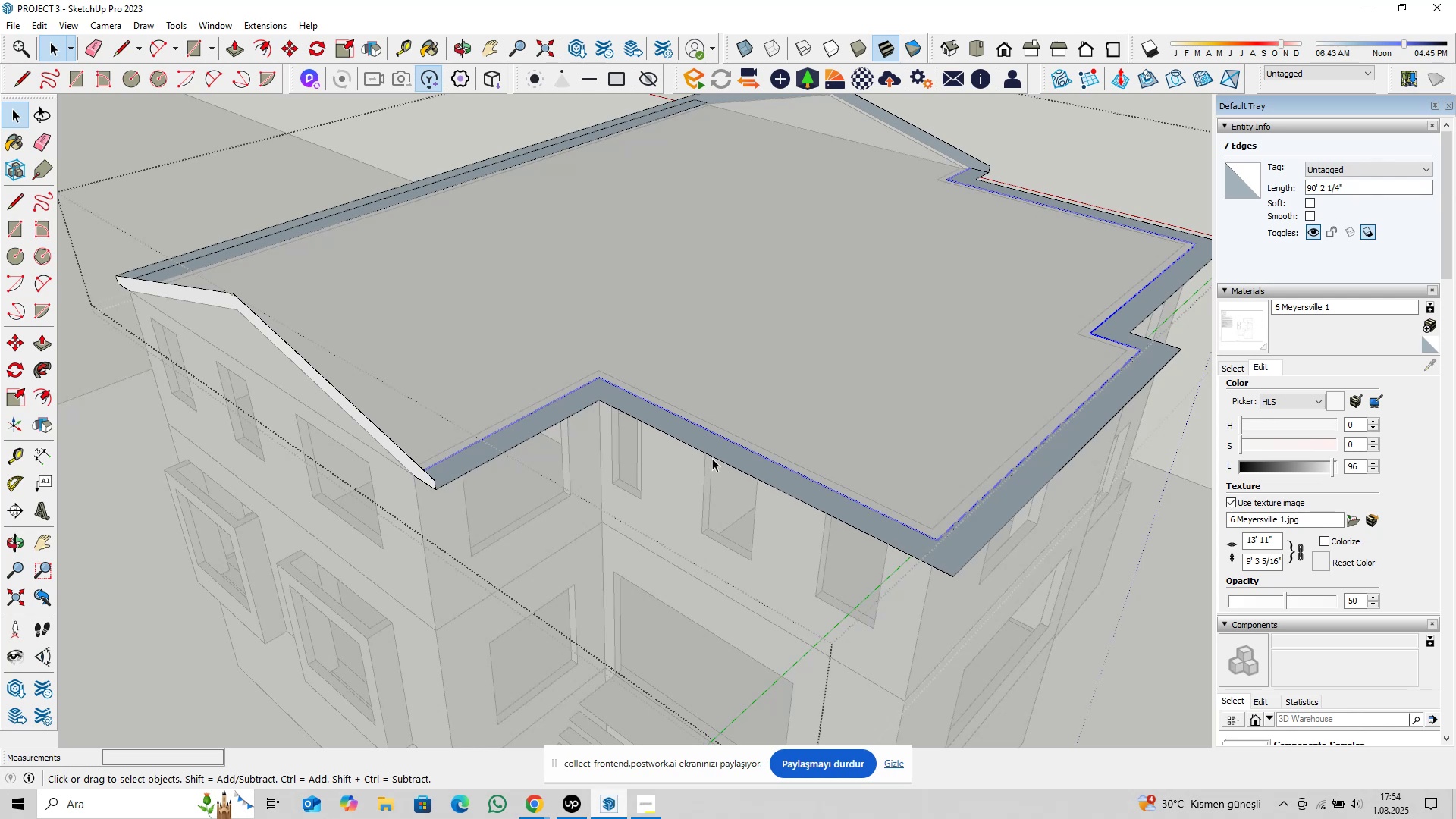 
hold_key(key=ShiftLeft, duration=0.51)
 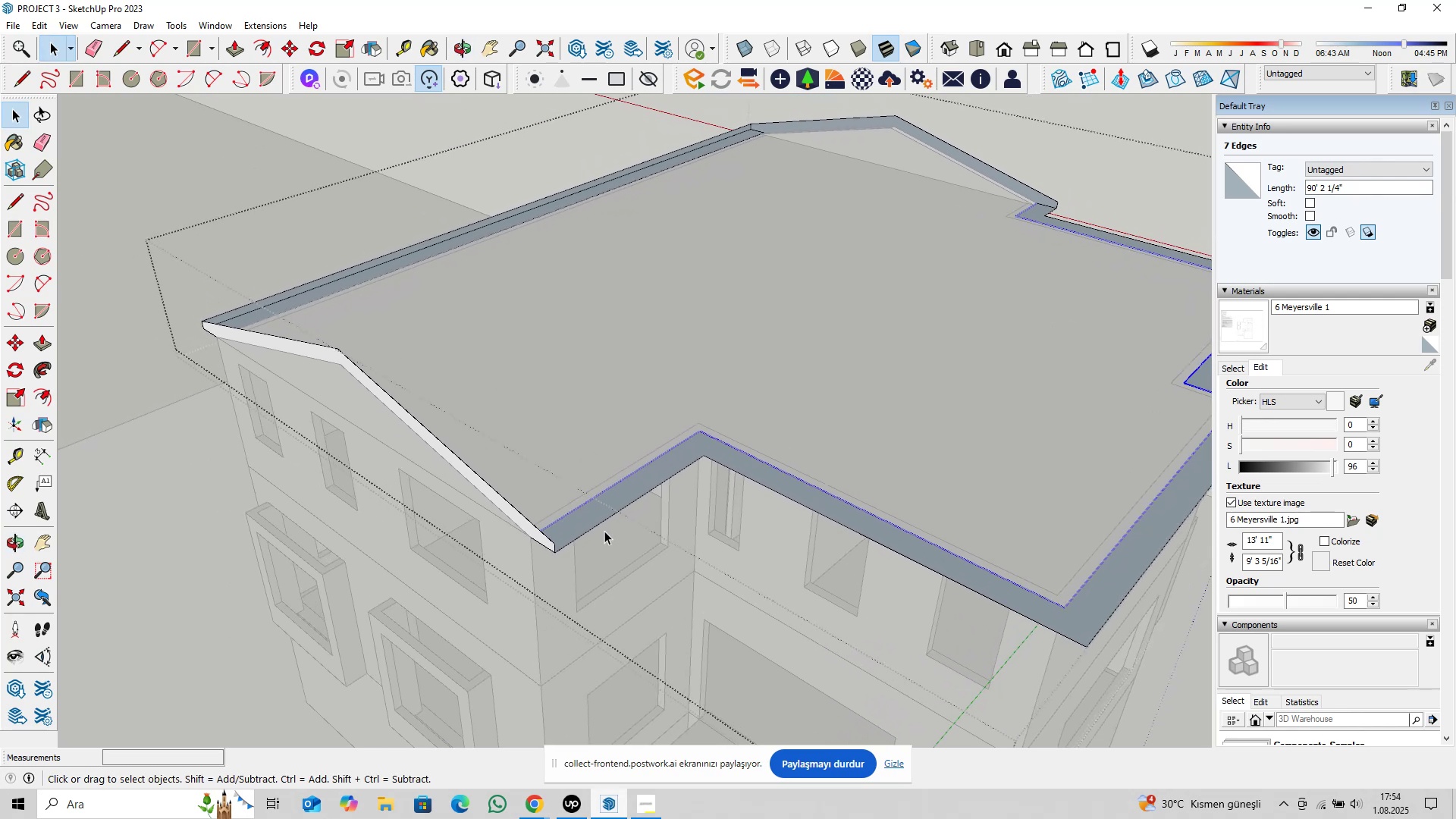 
scroll: coordinate [589, 535], scroll_direction: up, amount: 4.0
 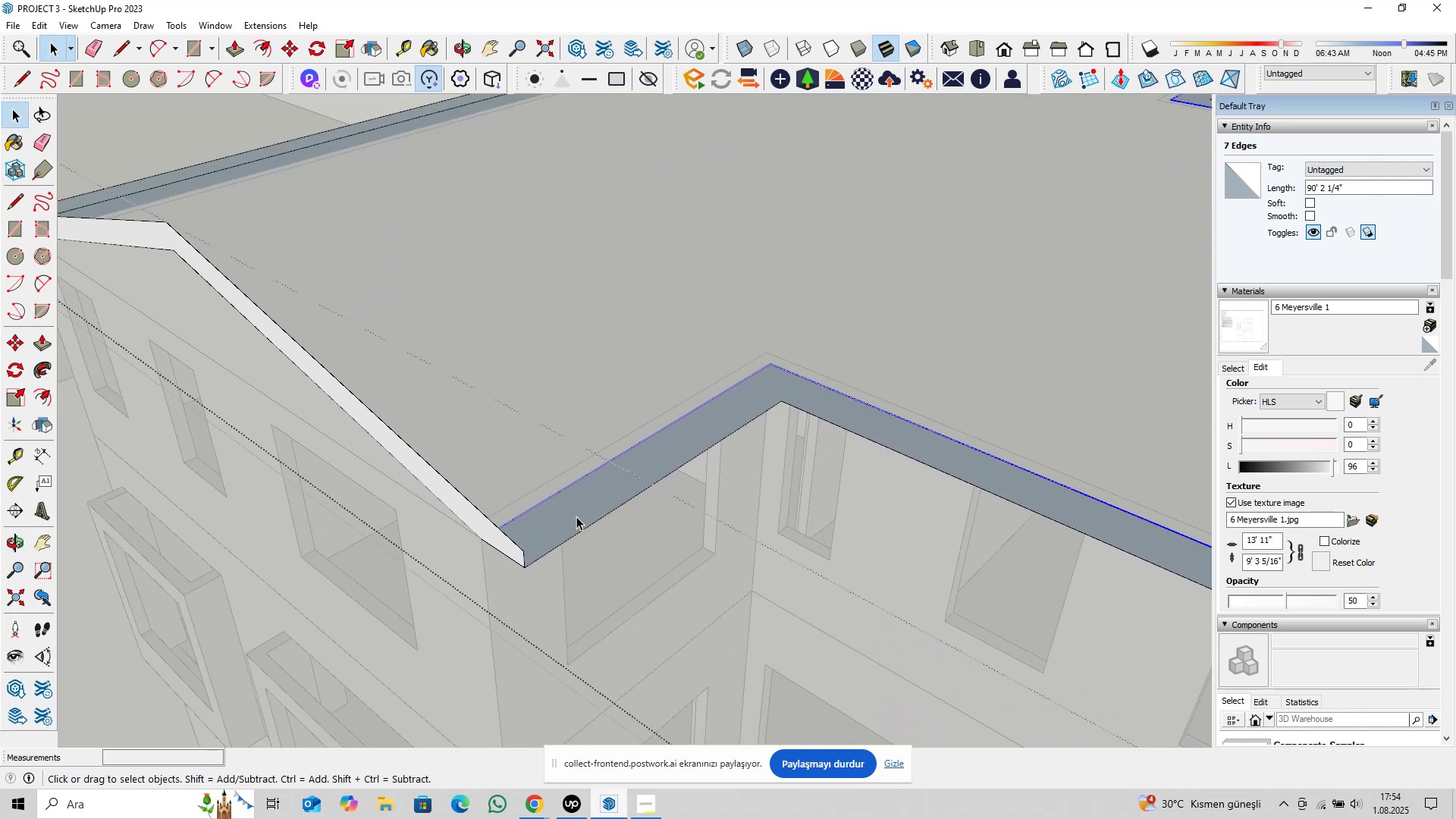 
left_click([576, 516])
 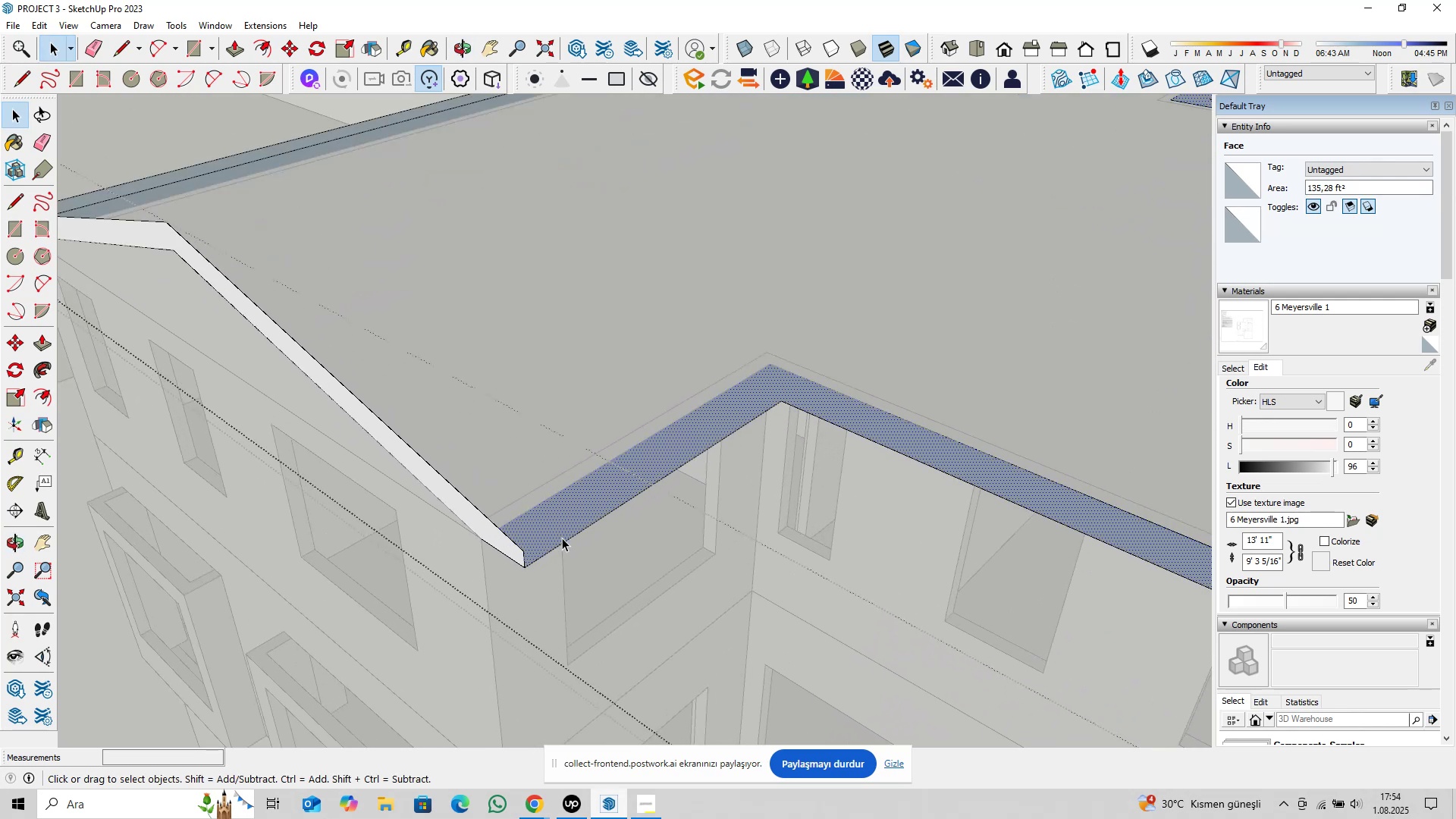 
type(pl)
 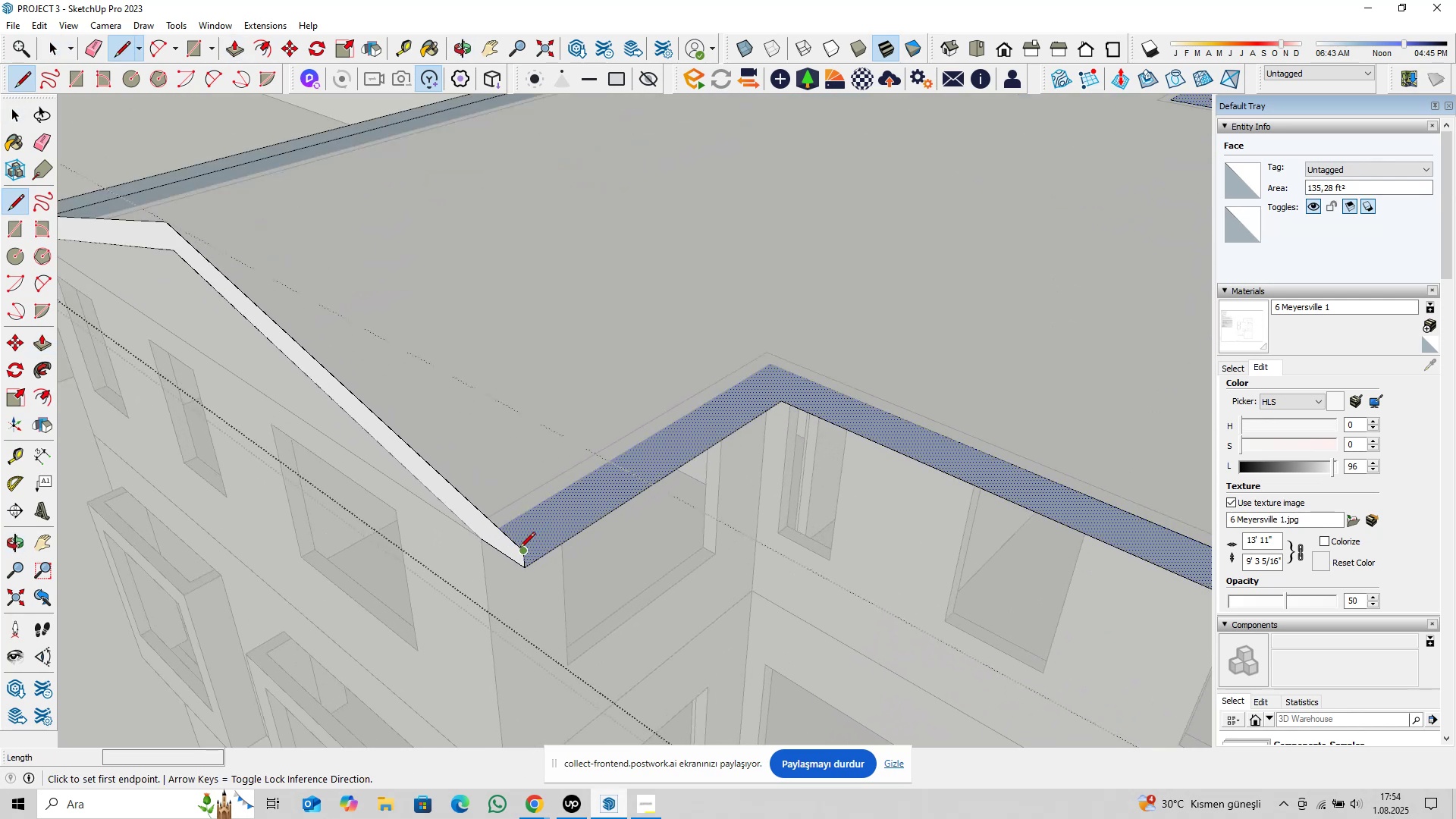 
left_click([519, 549])
 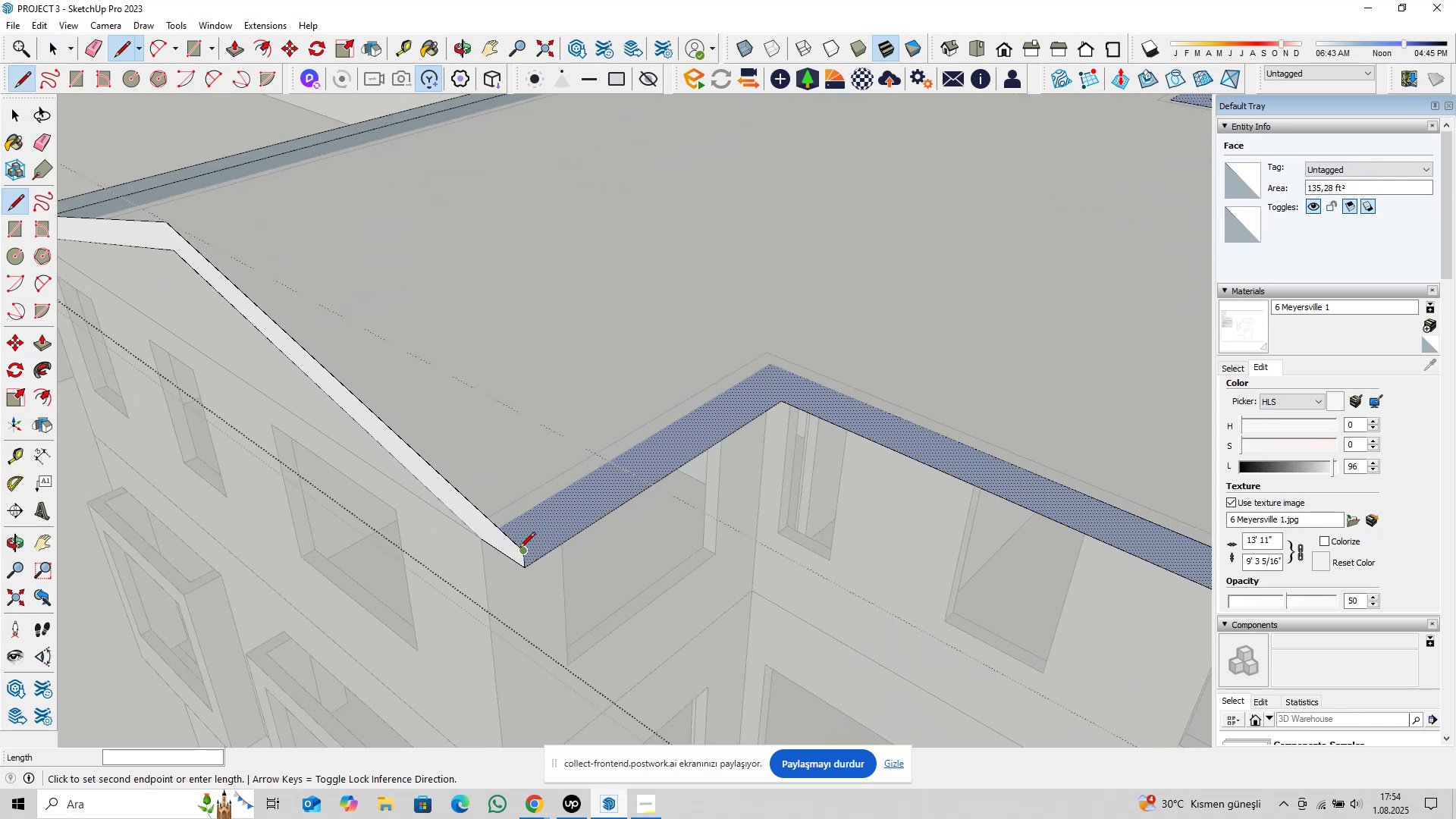 
key(ArrowLeft)
 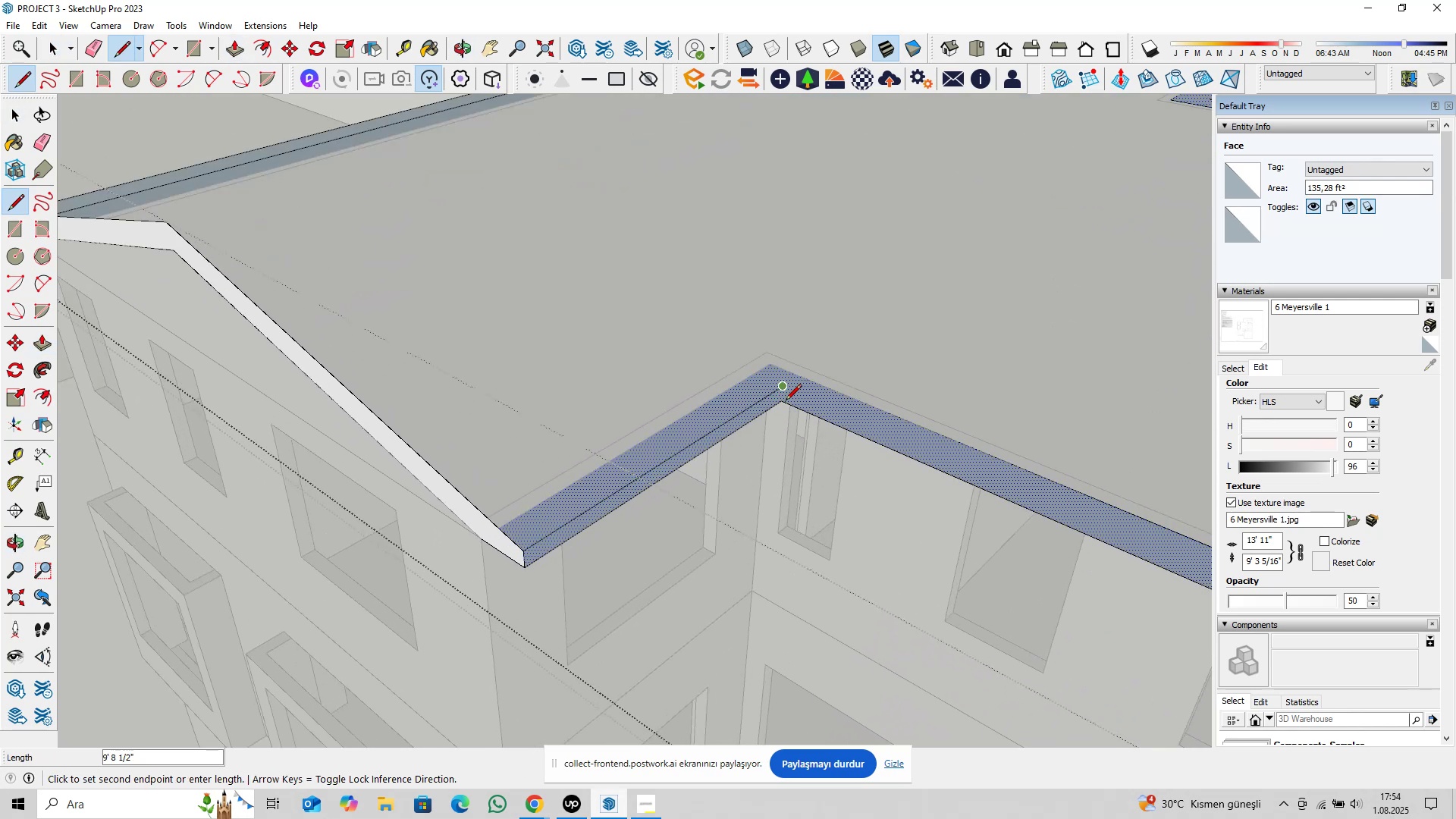 
double_click([780, 405])
 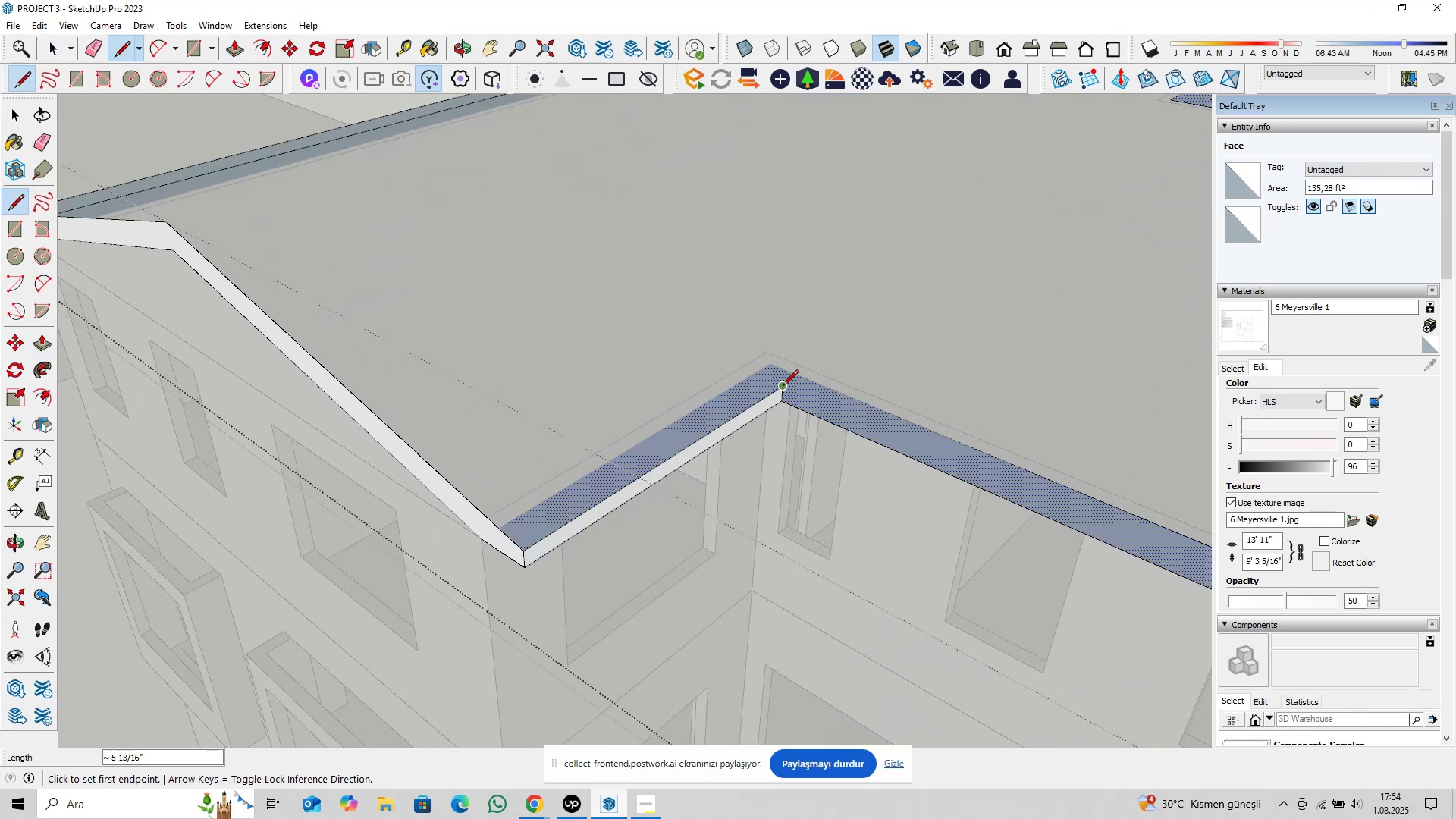 
left_click([783, 387])
 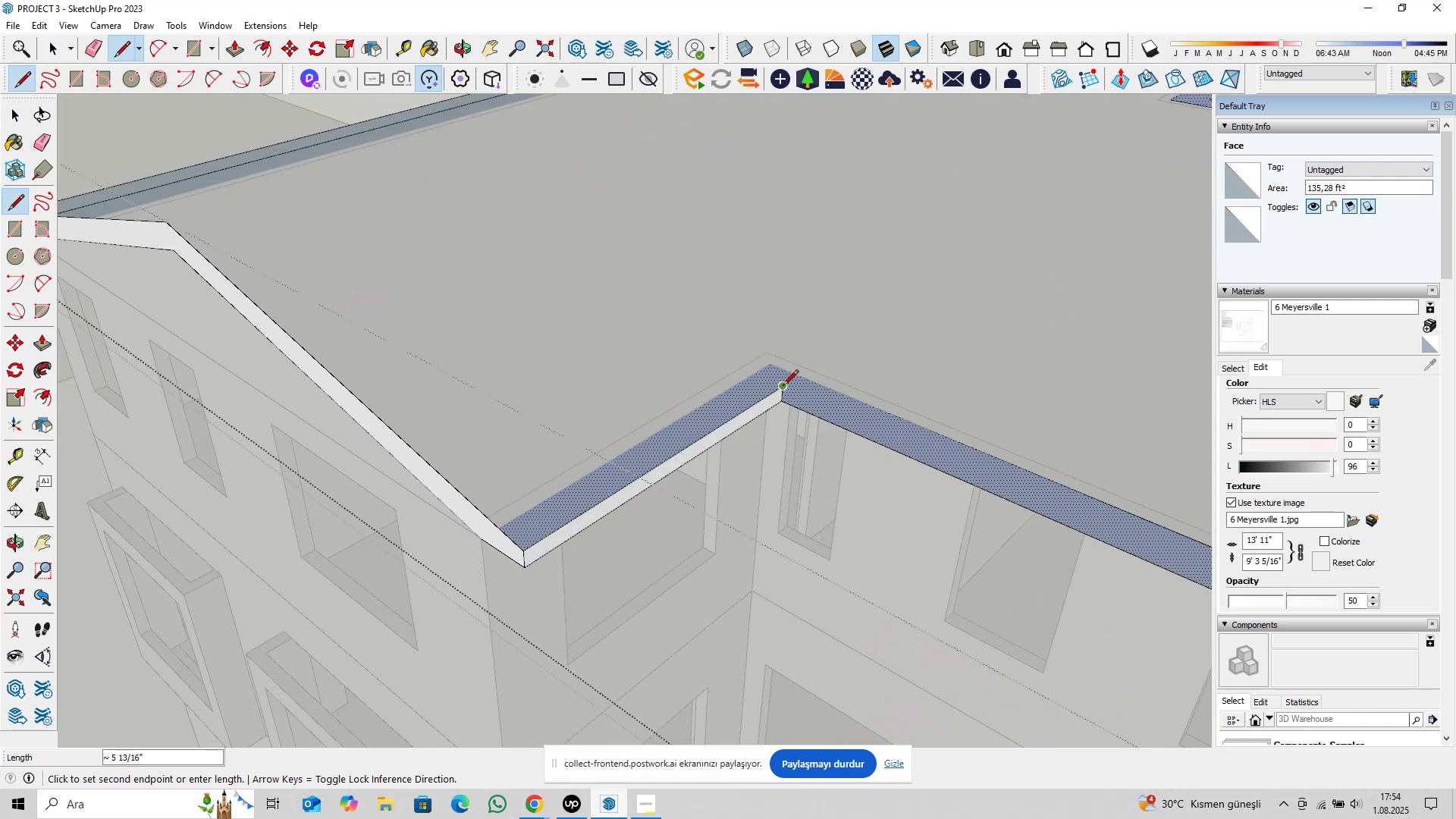 
key(ArrowLeft)
 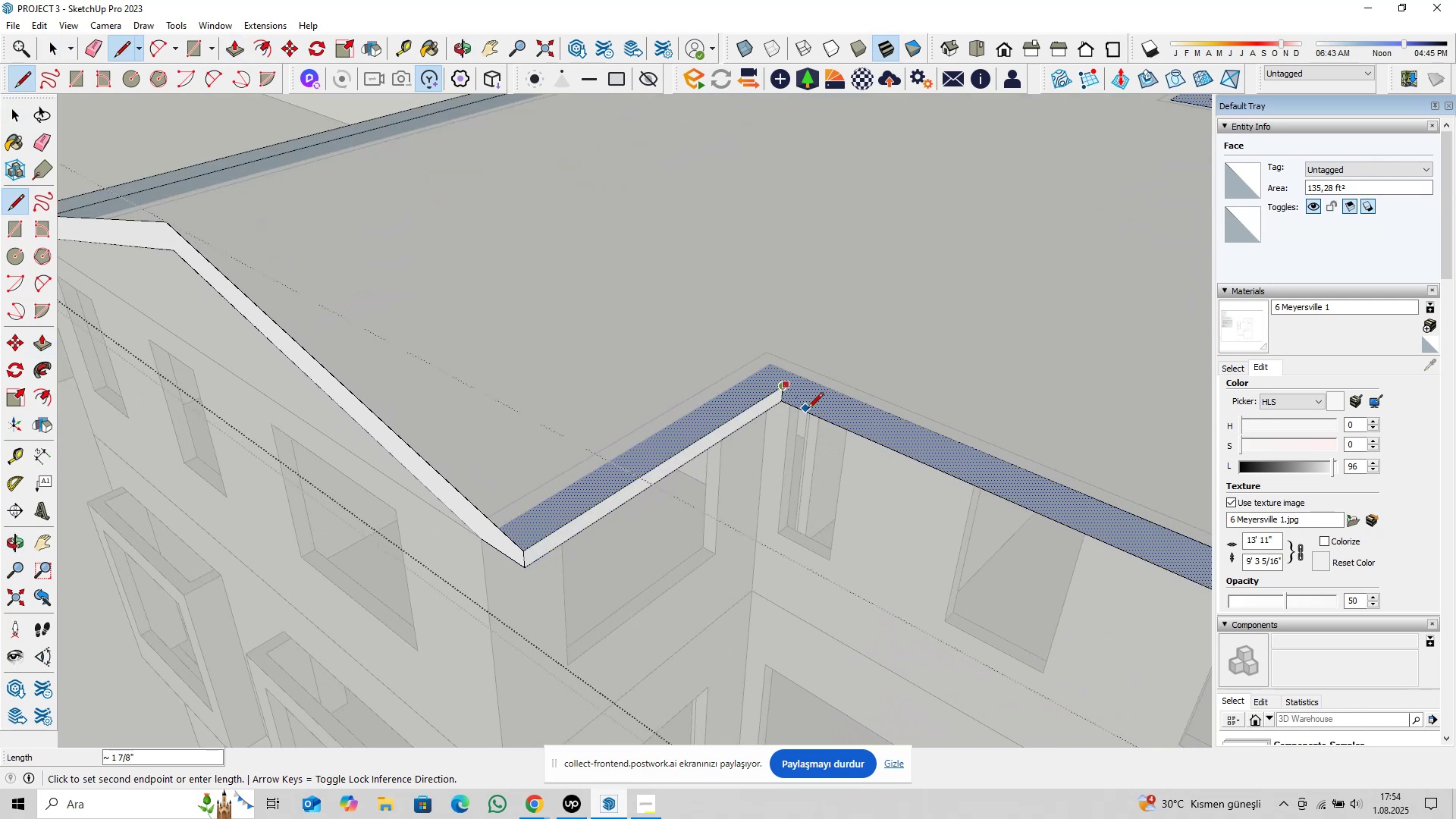 
scroll: coordinate [828, 428], scroll_direction: down, amount: 3.0
 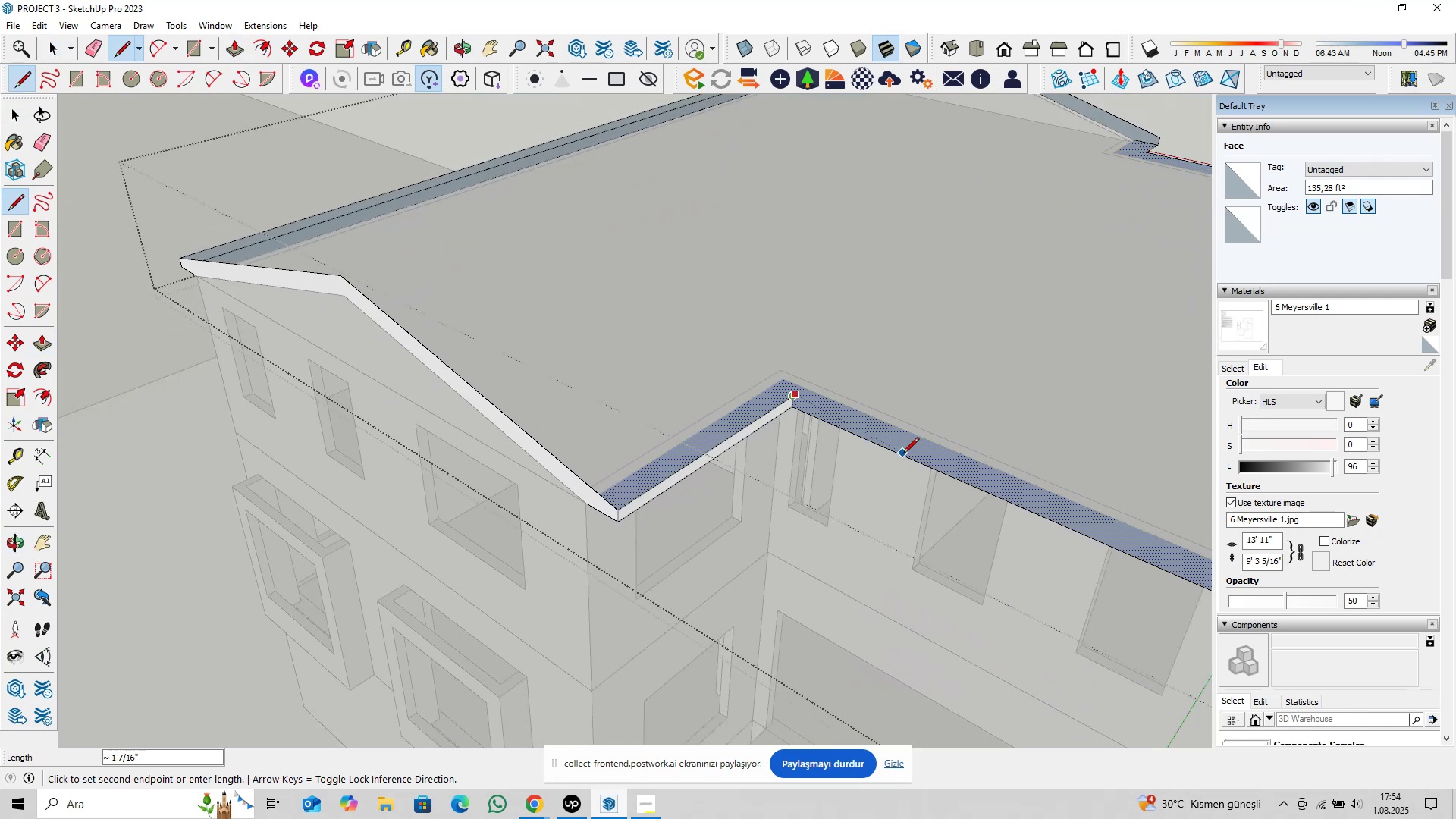 
hold_key(key=ShiftLeft, duration=0.51)
 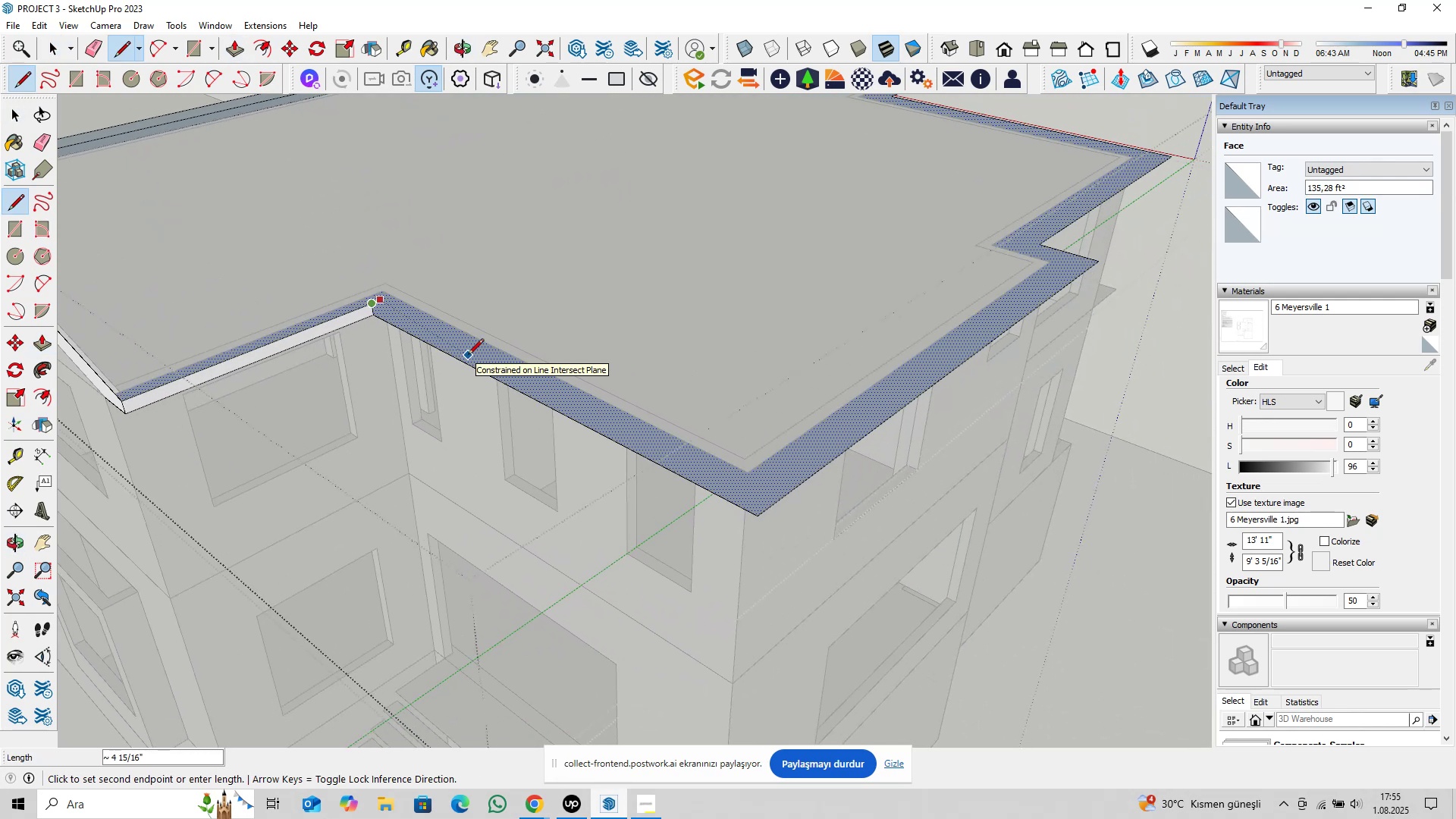 
key(ArrowRight)
 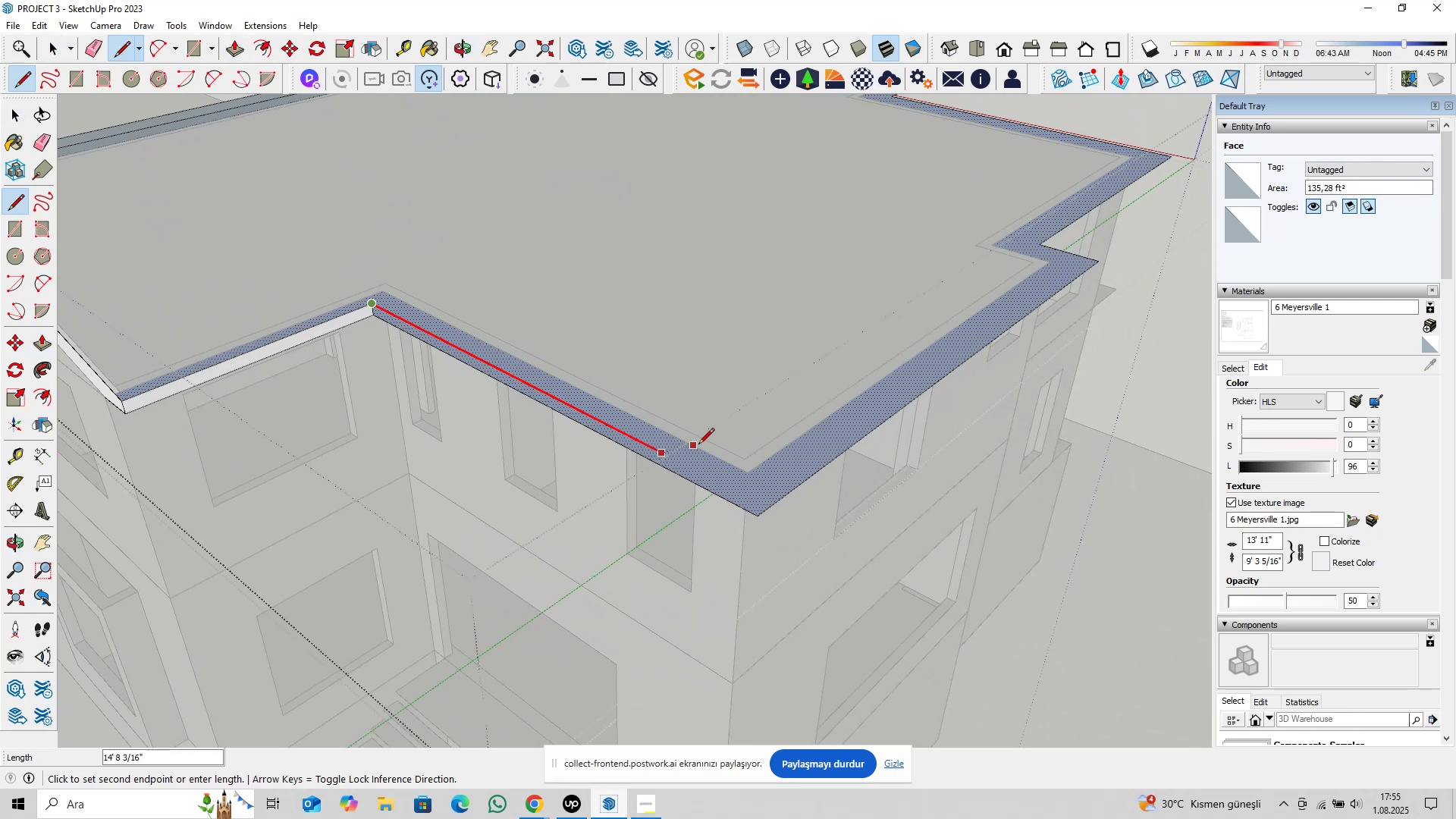 
scroll: coordinate [724, 469], scroll_direction: up, amount: 3.0
 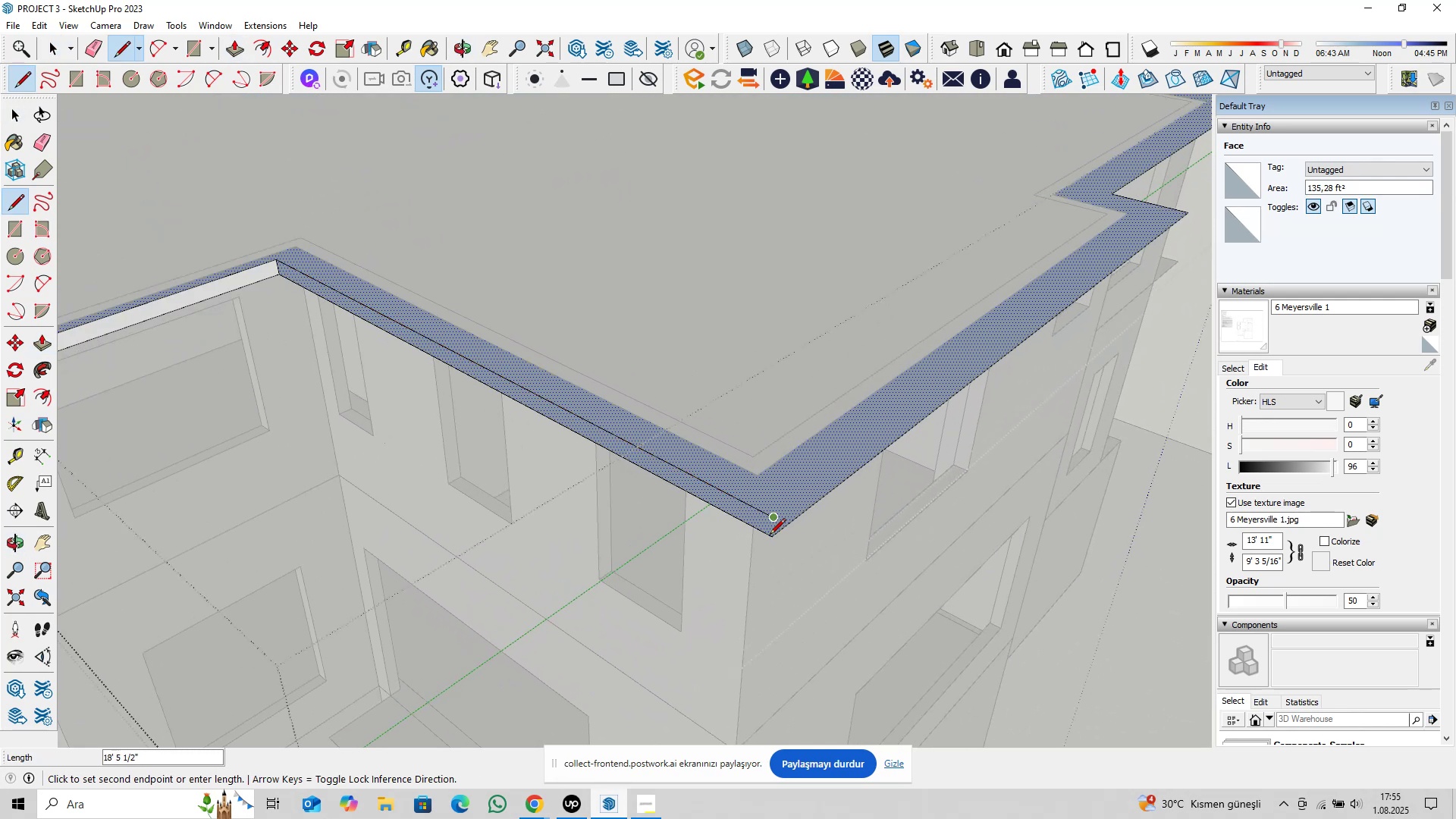 
double_click([774, 538])
 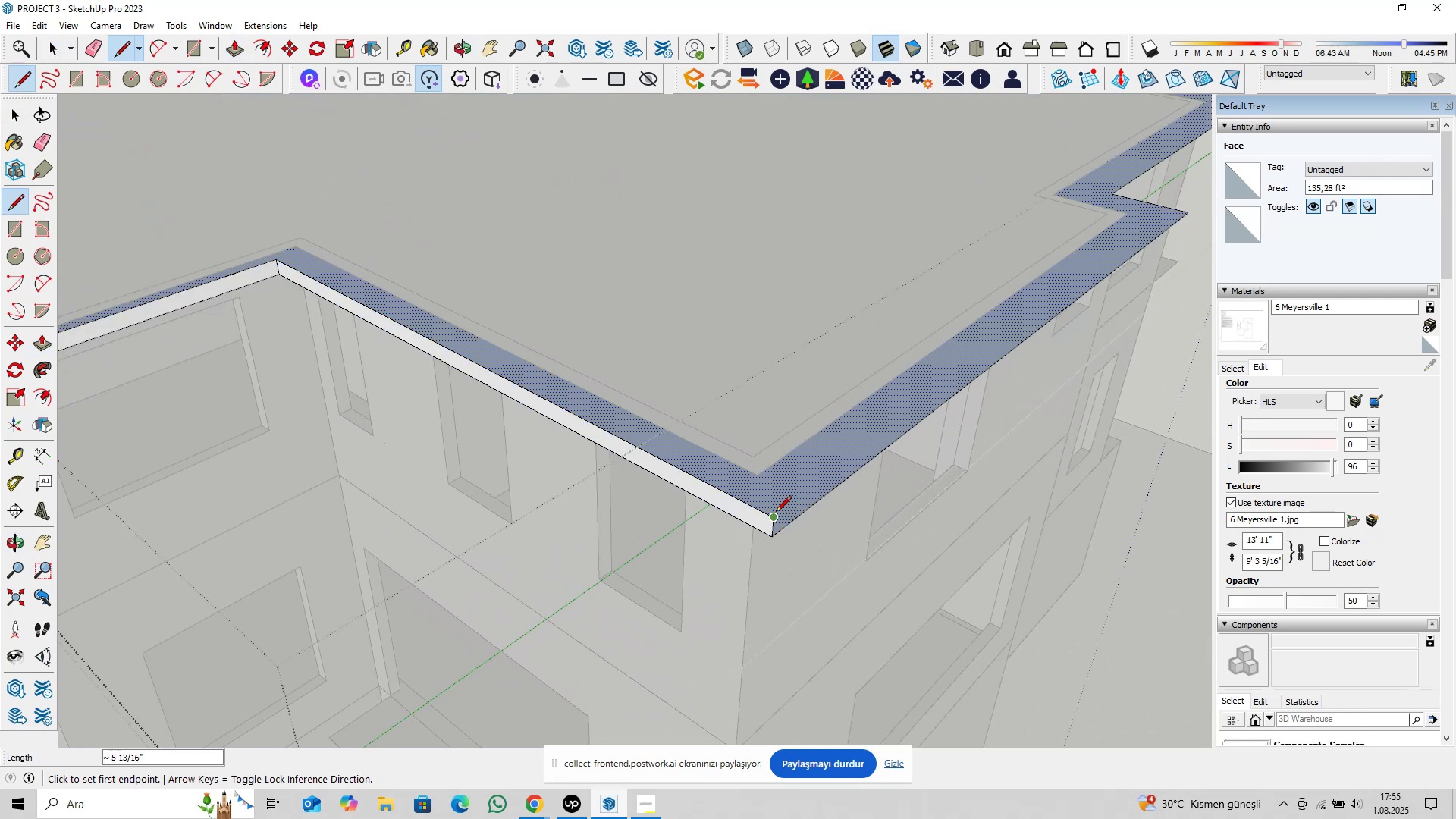 
left_click([776, 513])
 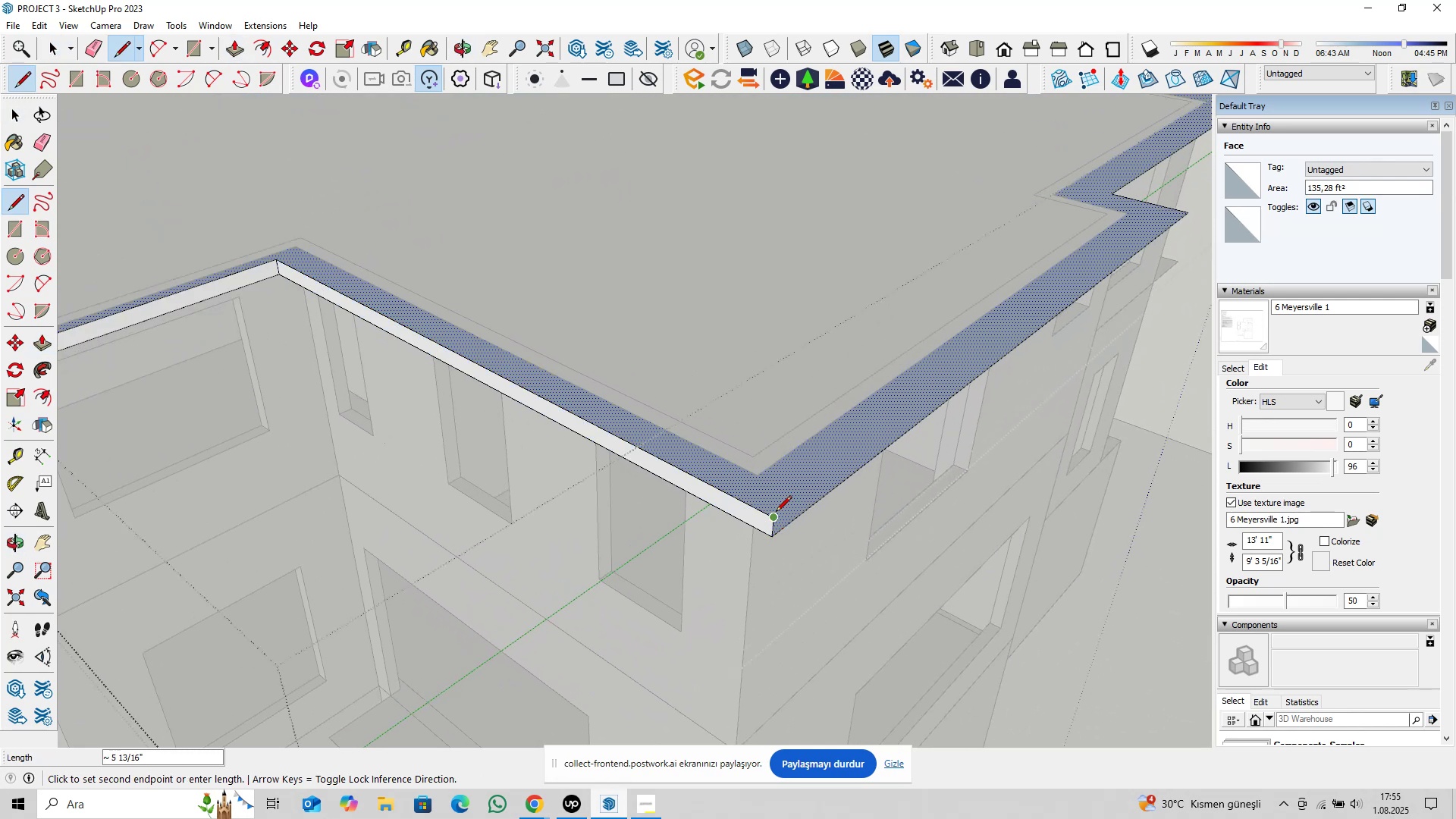 
key(ArrowLeft)
 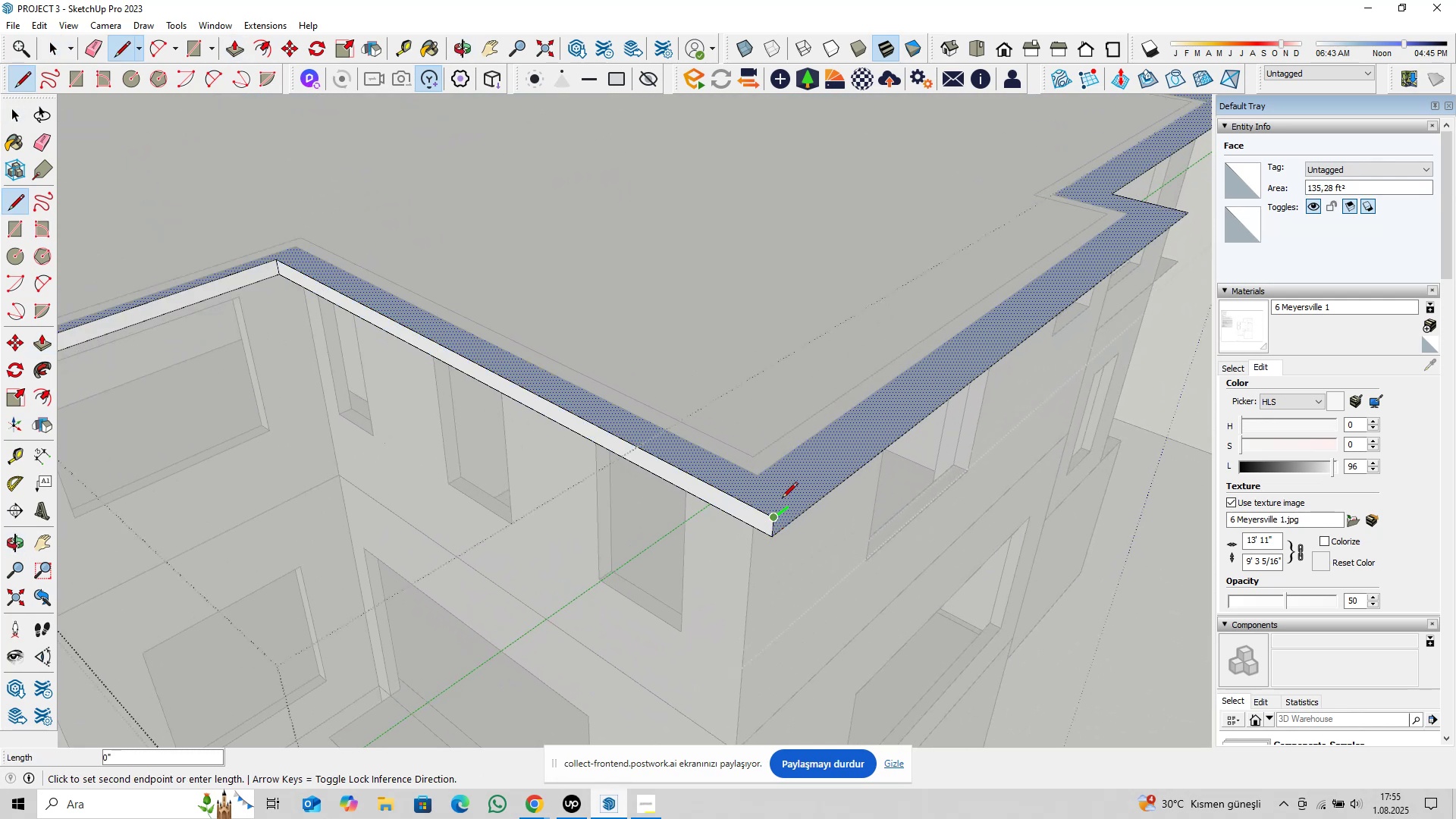 
scroll: coordinate [794, 480], scroll_direction: down, amount: 4.0
 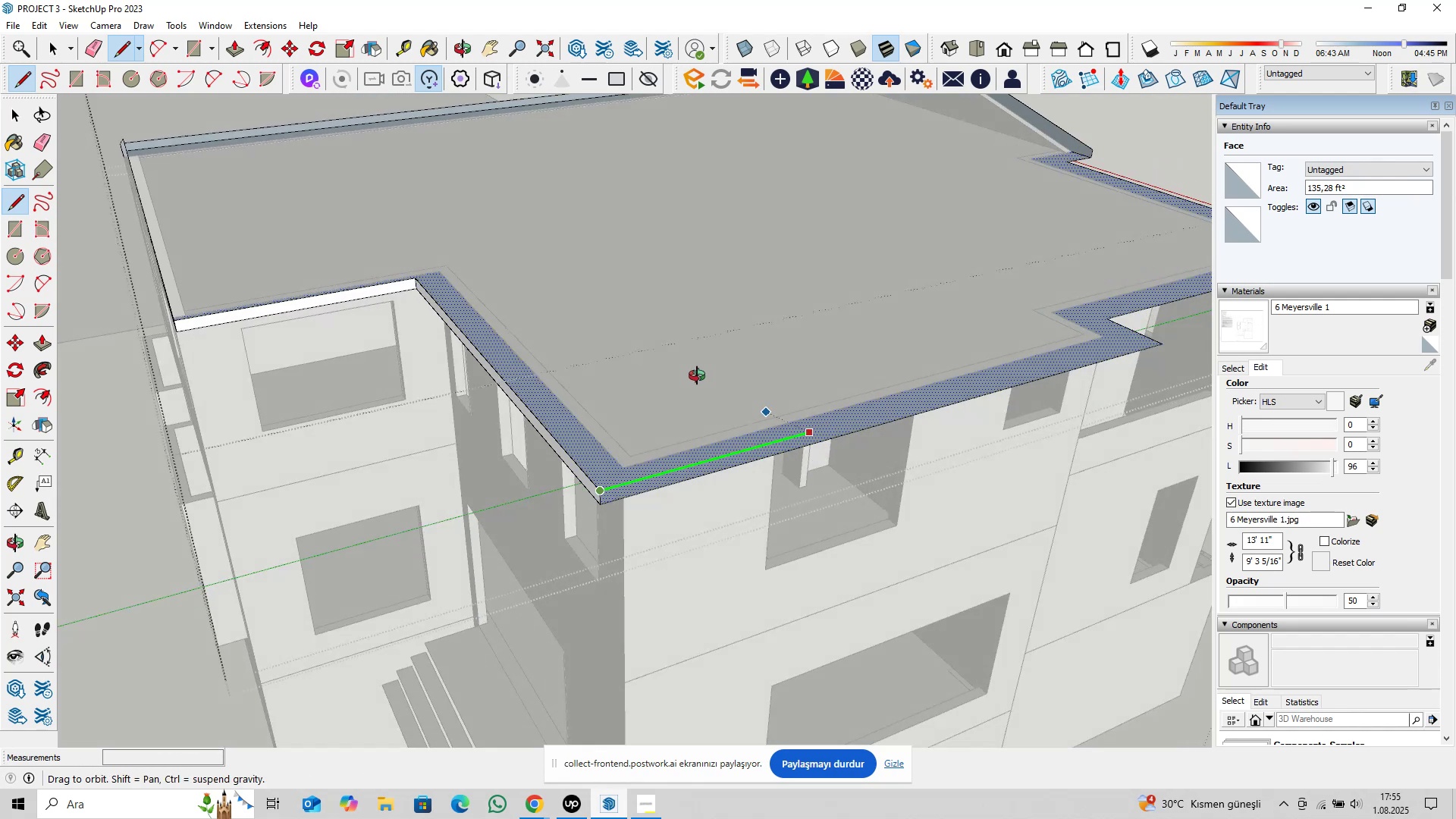 
key(Shift+ShiftLeft)
 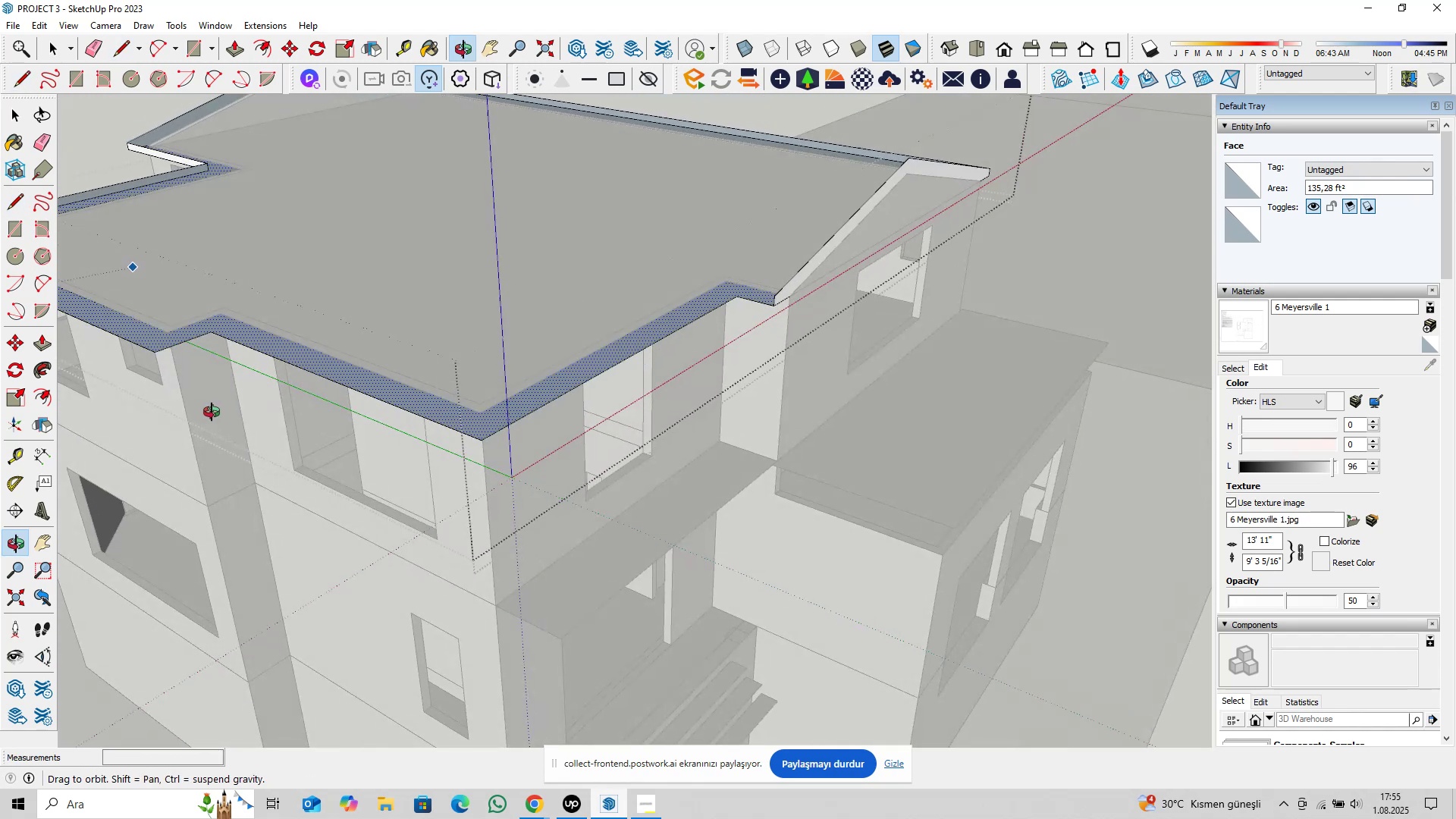 
hold_key(key=ShiftLeft, duration=0.33)
 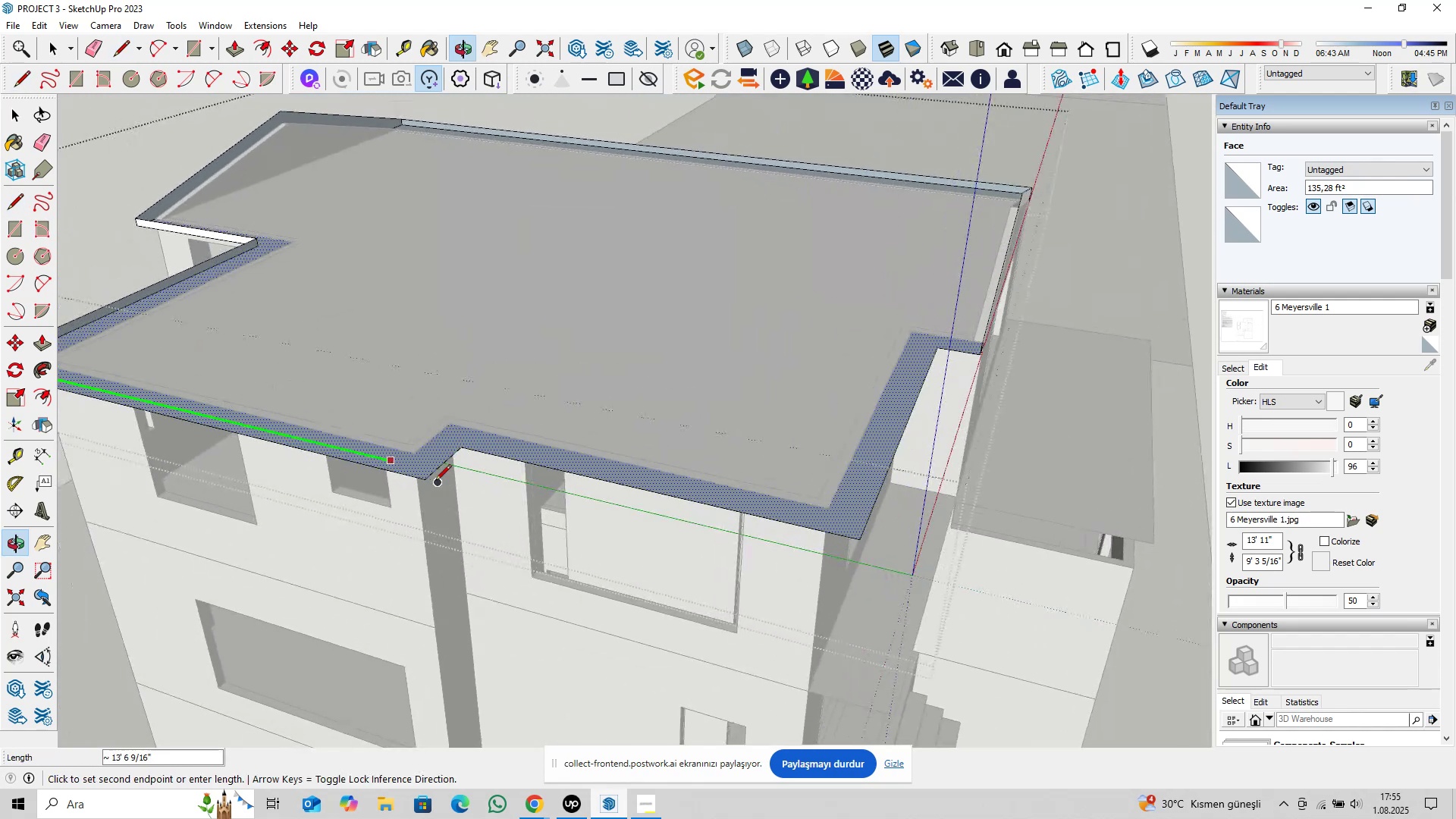 
scroll: coordinate [407, 458], scroll_direction: up, amount: 7.0
 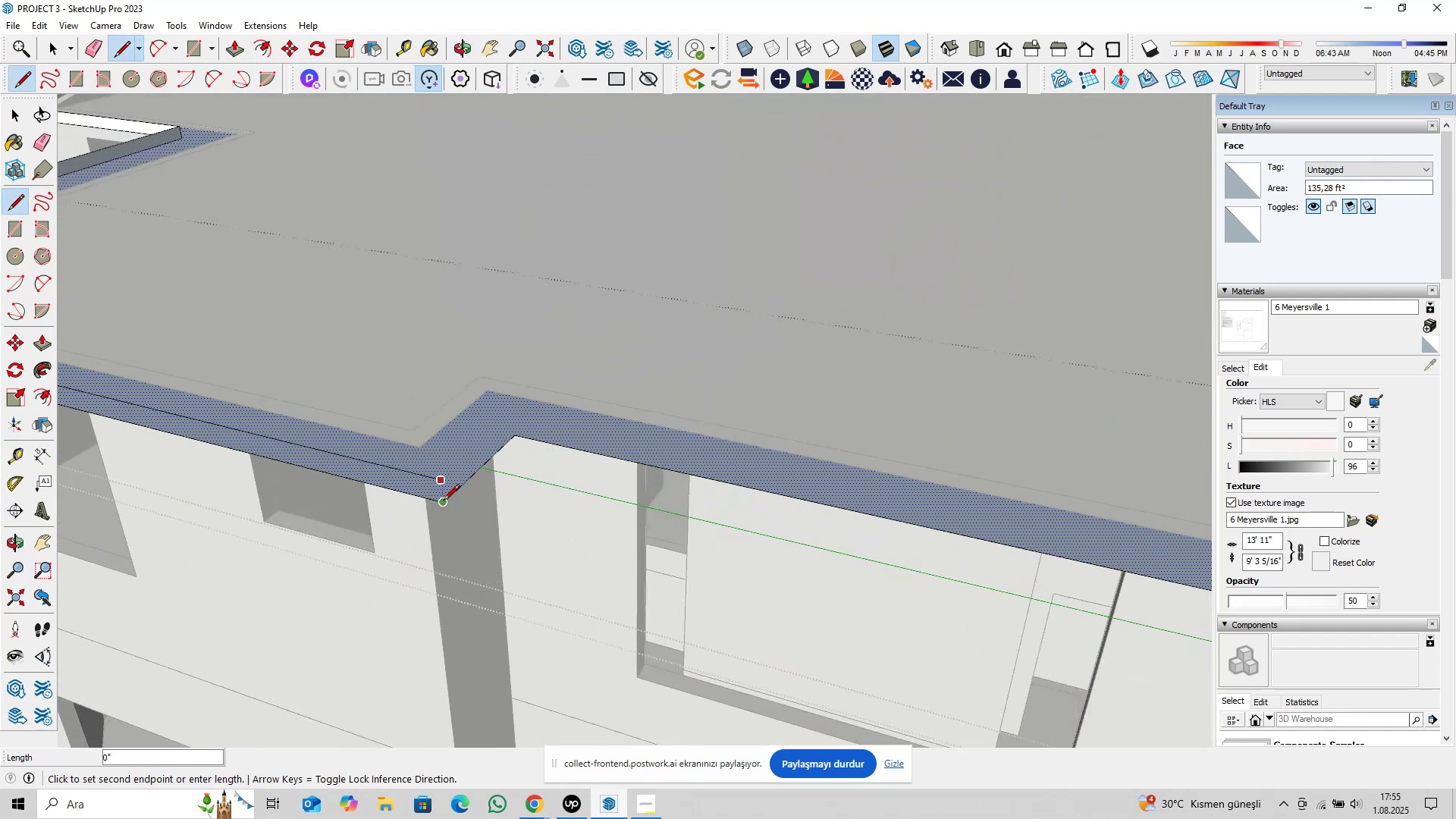 
double_click([444, 506])
 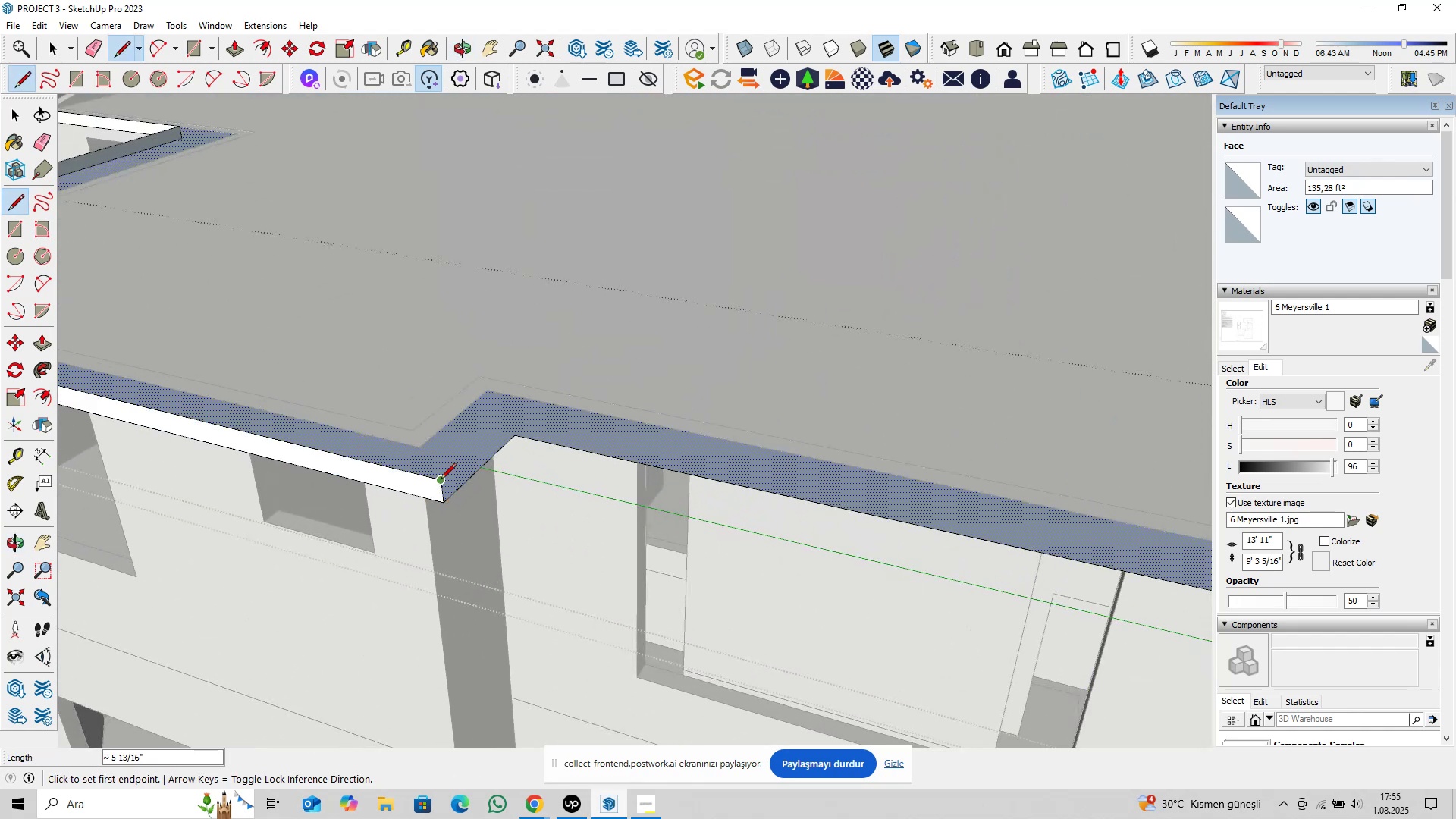 
left_click([441, 480])
 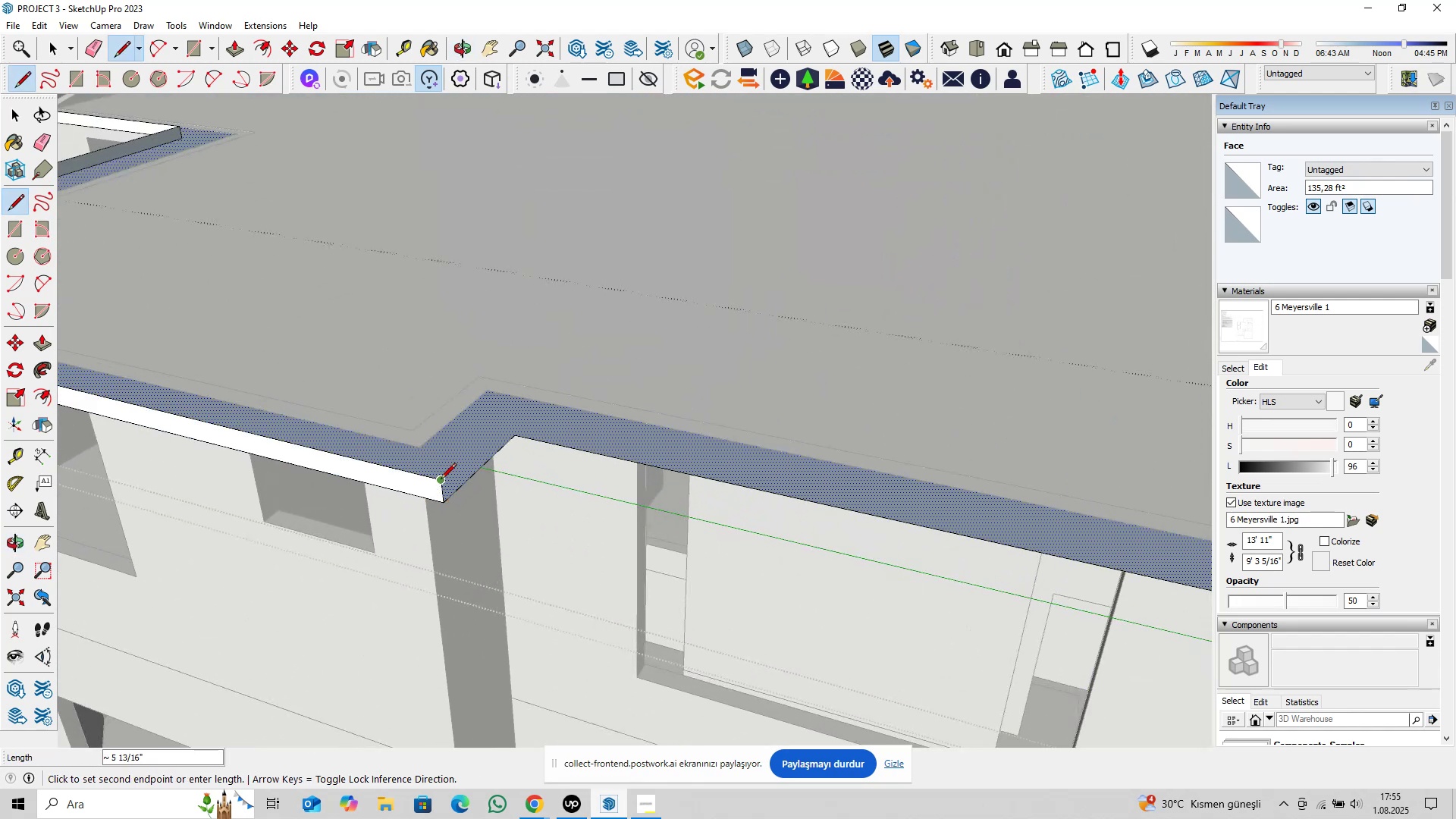 
key(ArrowRight)
 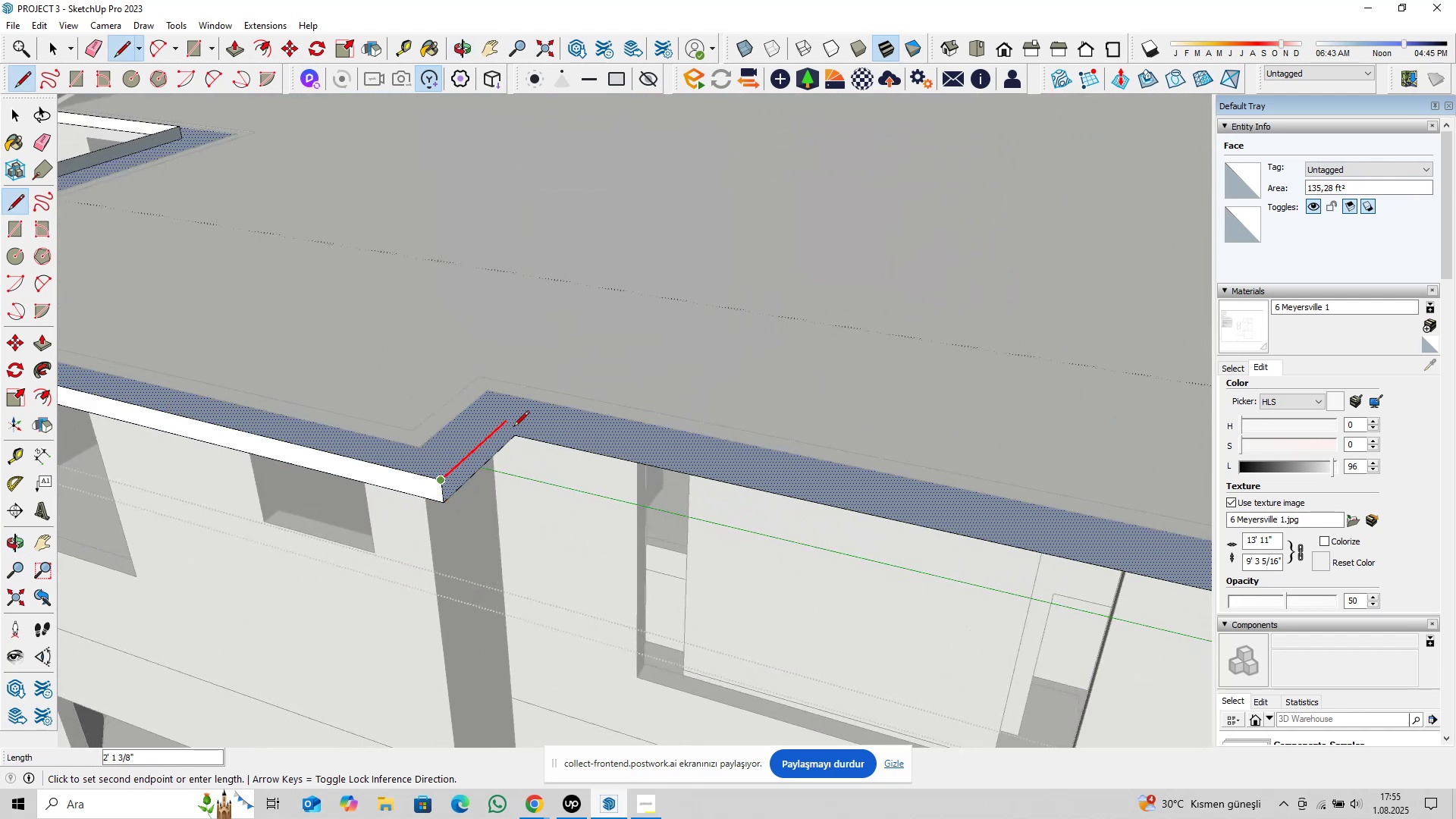 
key(ArrowLeft)
 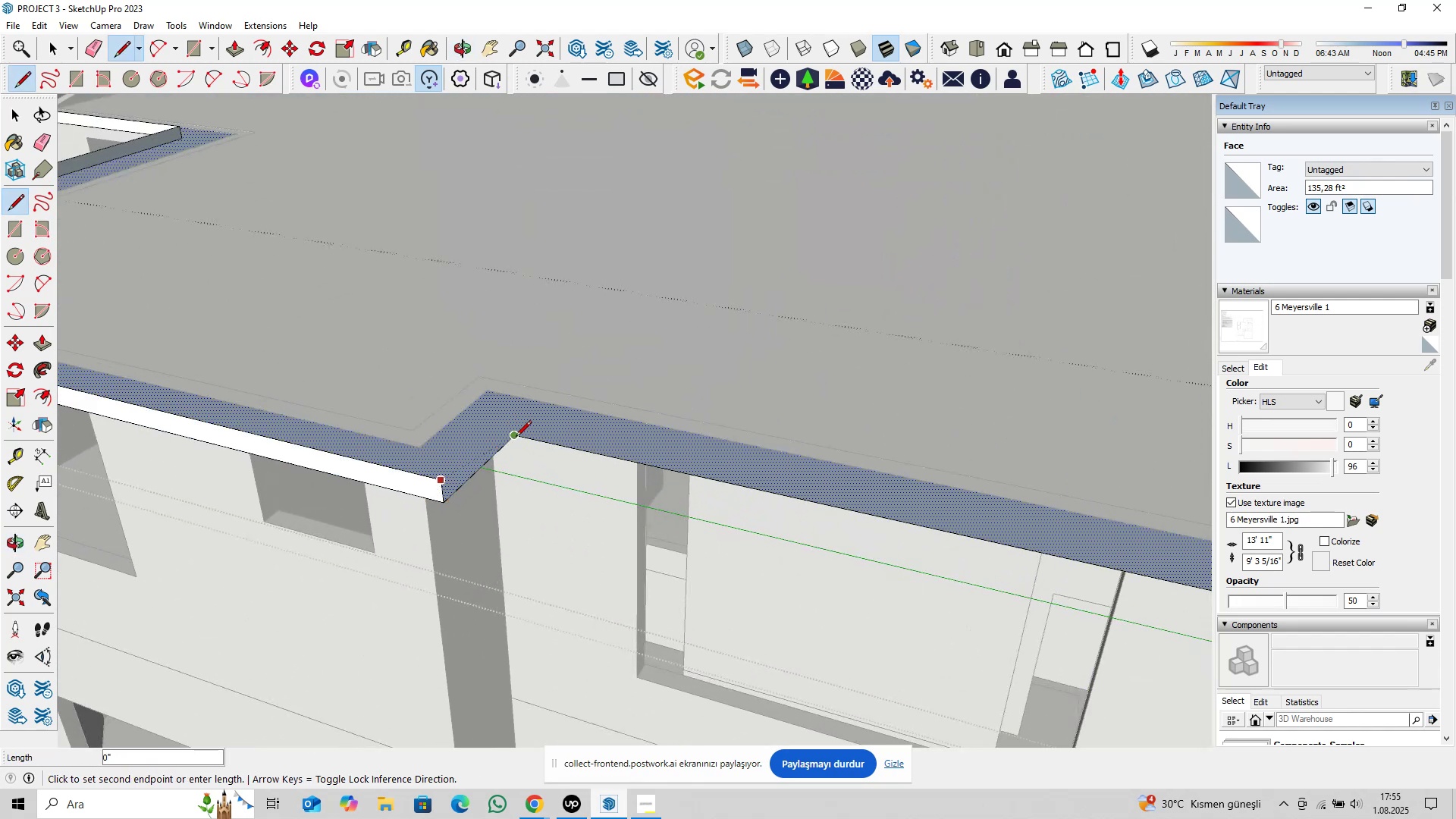 
key(ArrowRight)
 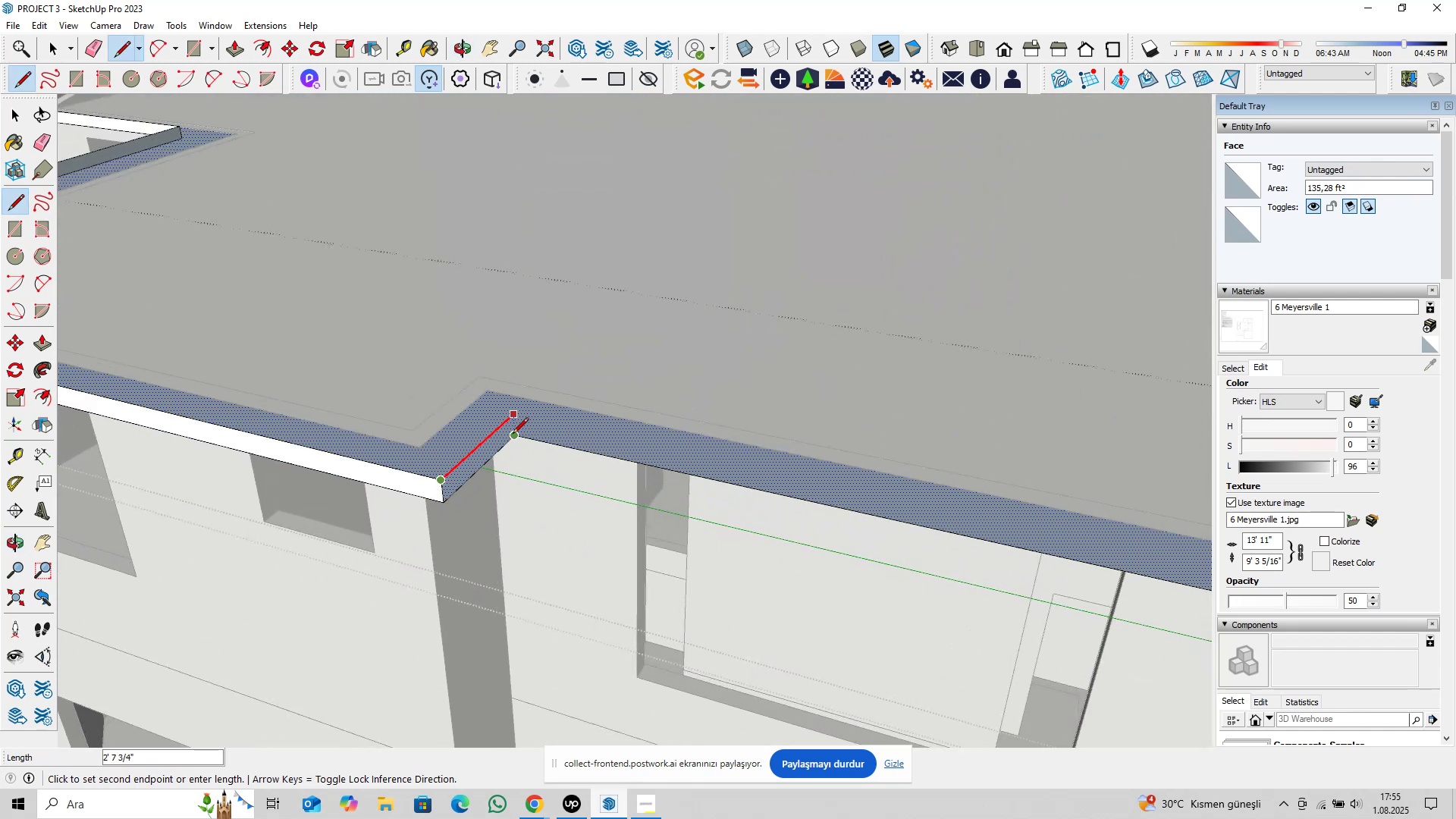 
left_click([513, 435])
 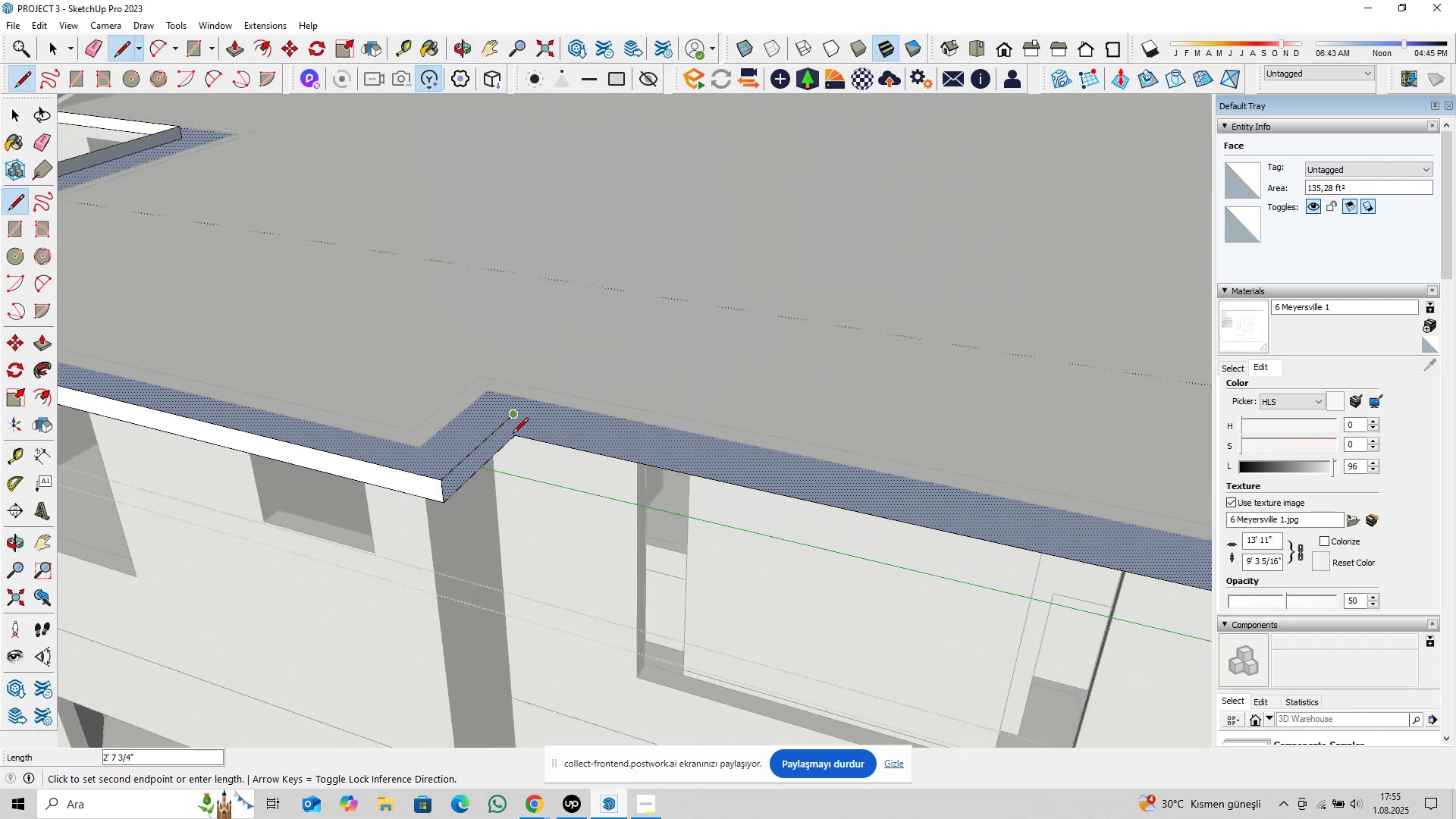 
key(ArrowLeft)
 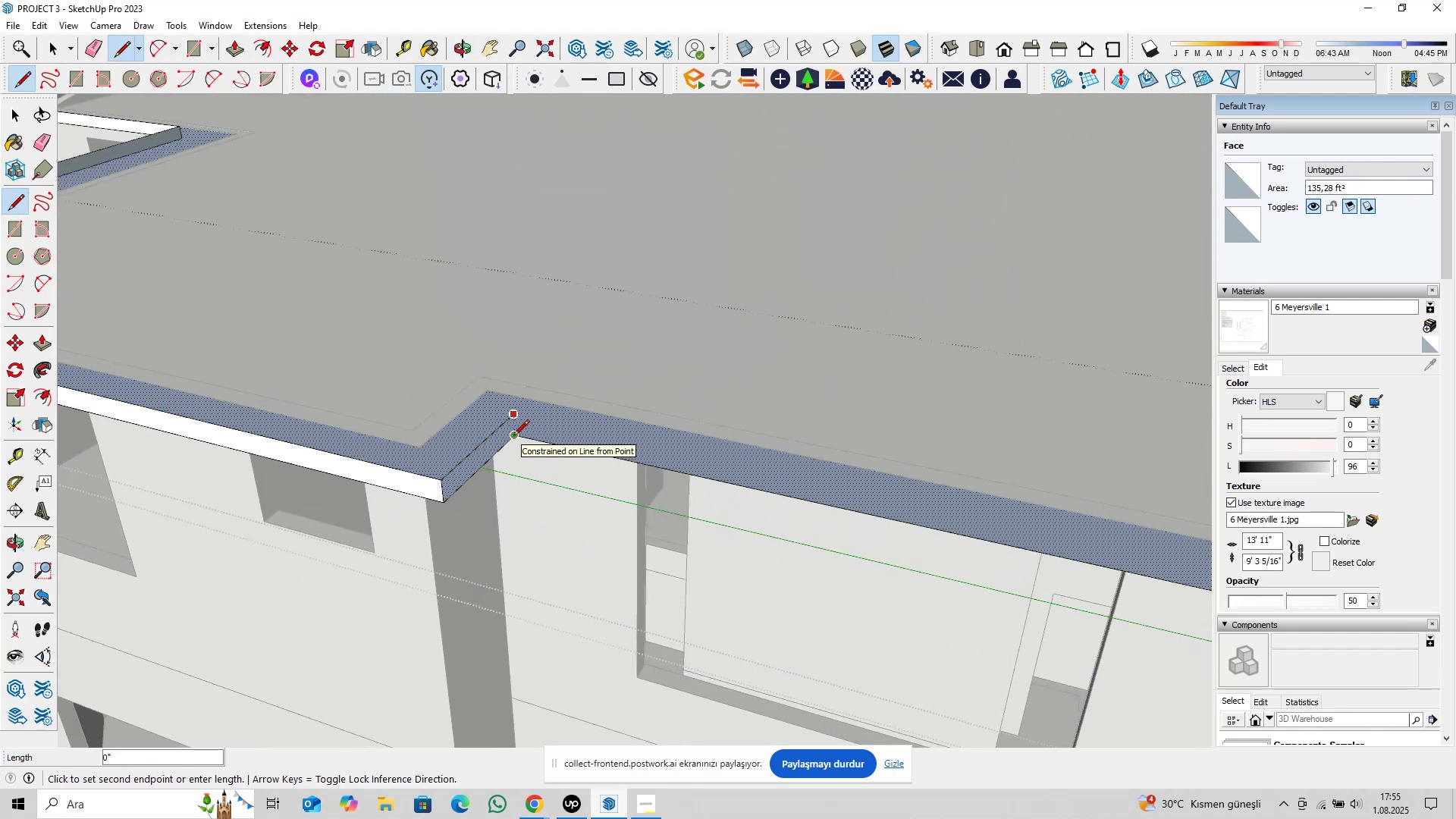 
key(ArrowRight)
 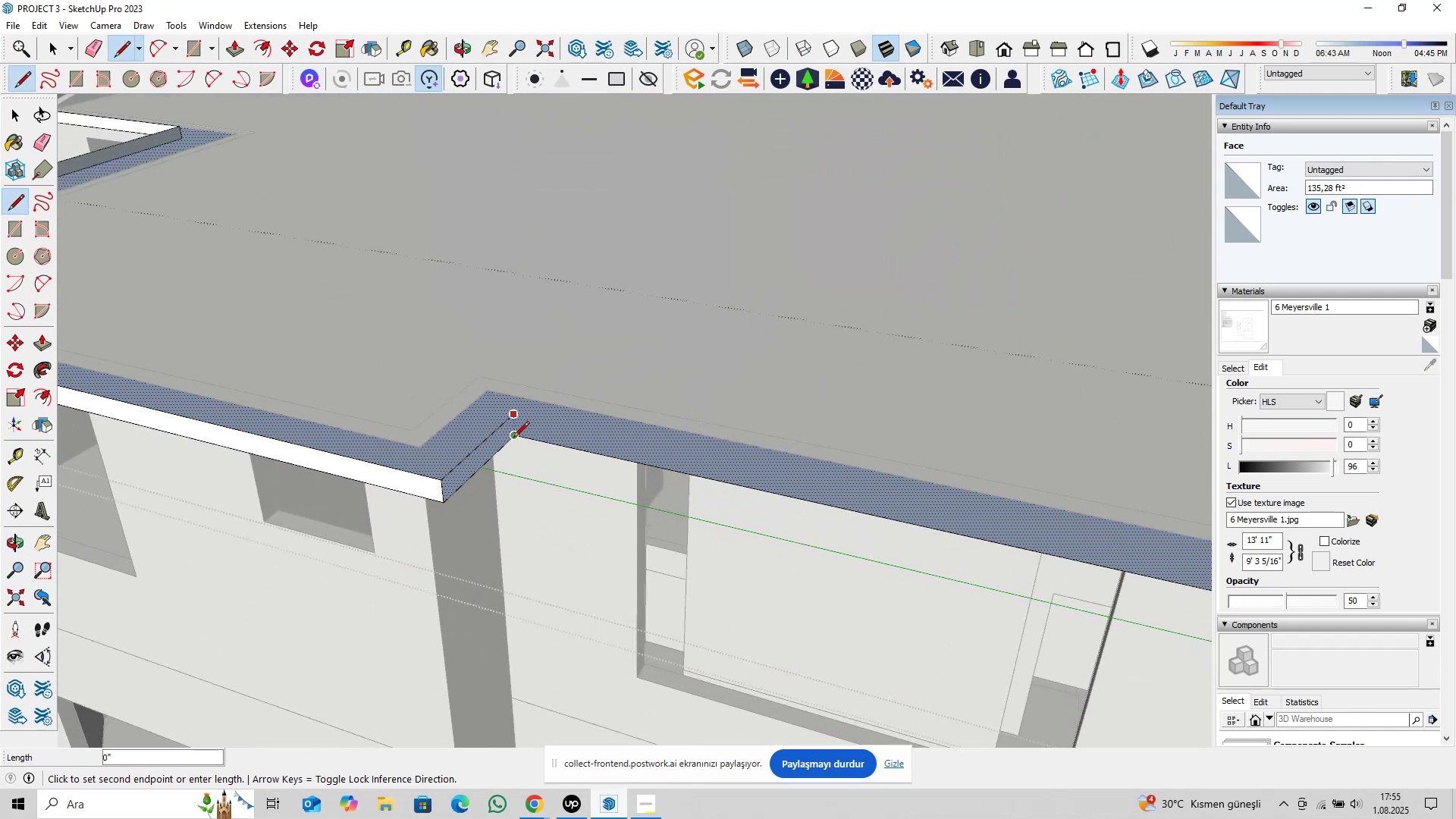 
key(ArrowUp)
 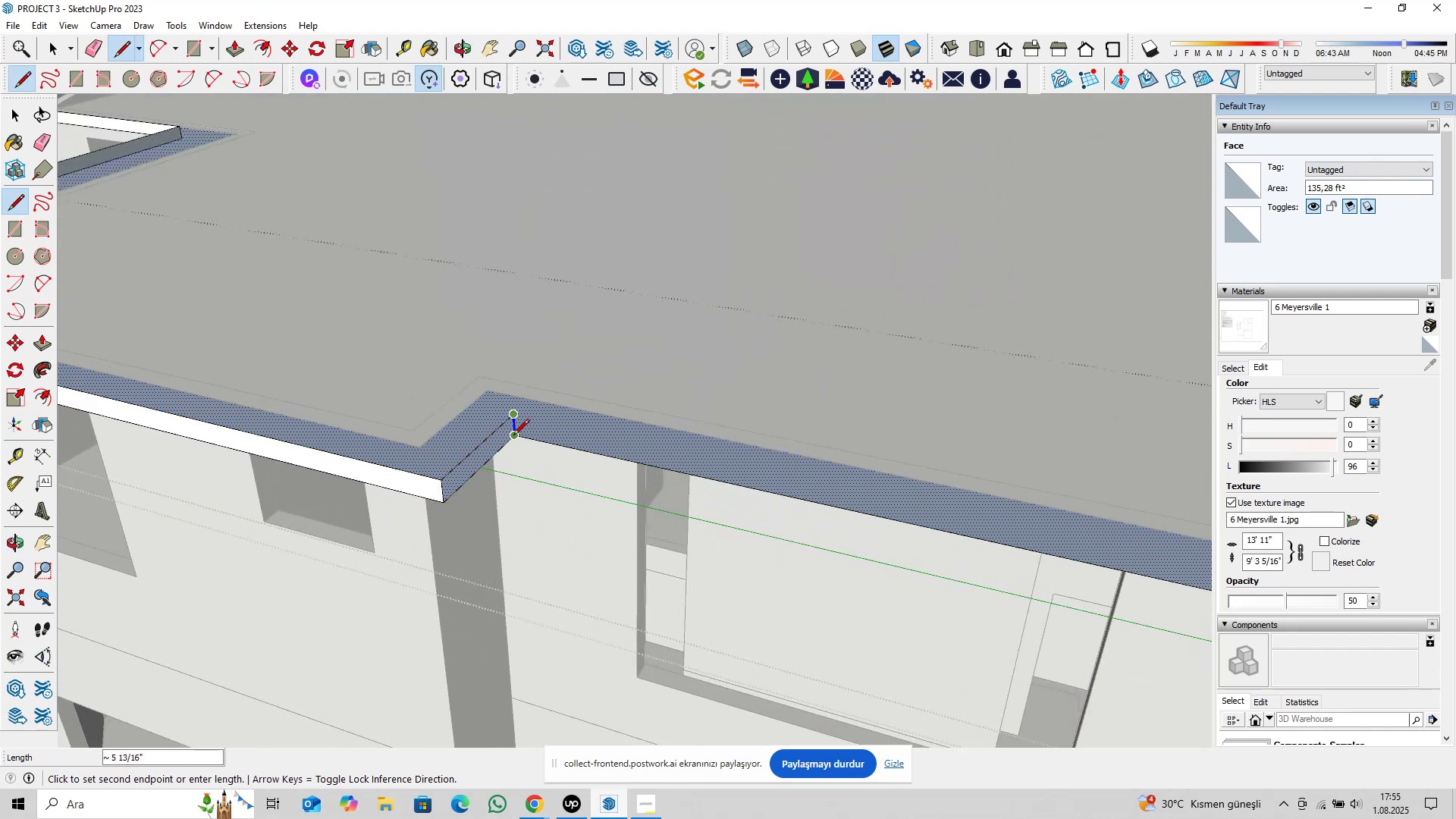 
left_click([513, 436])
 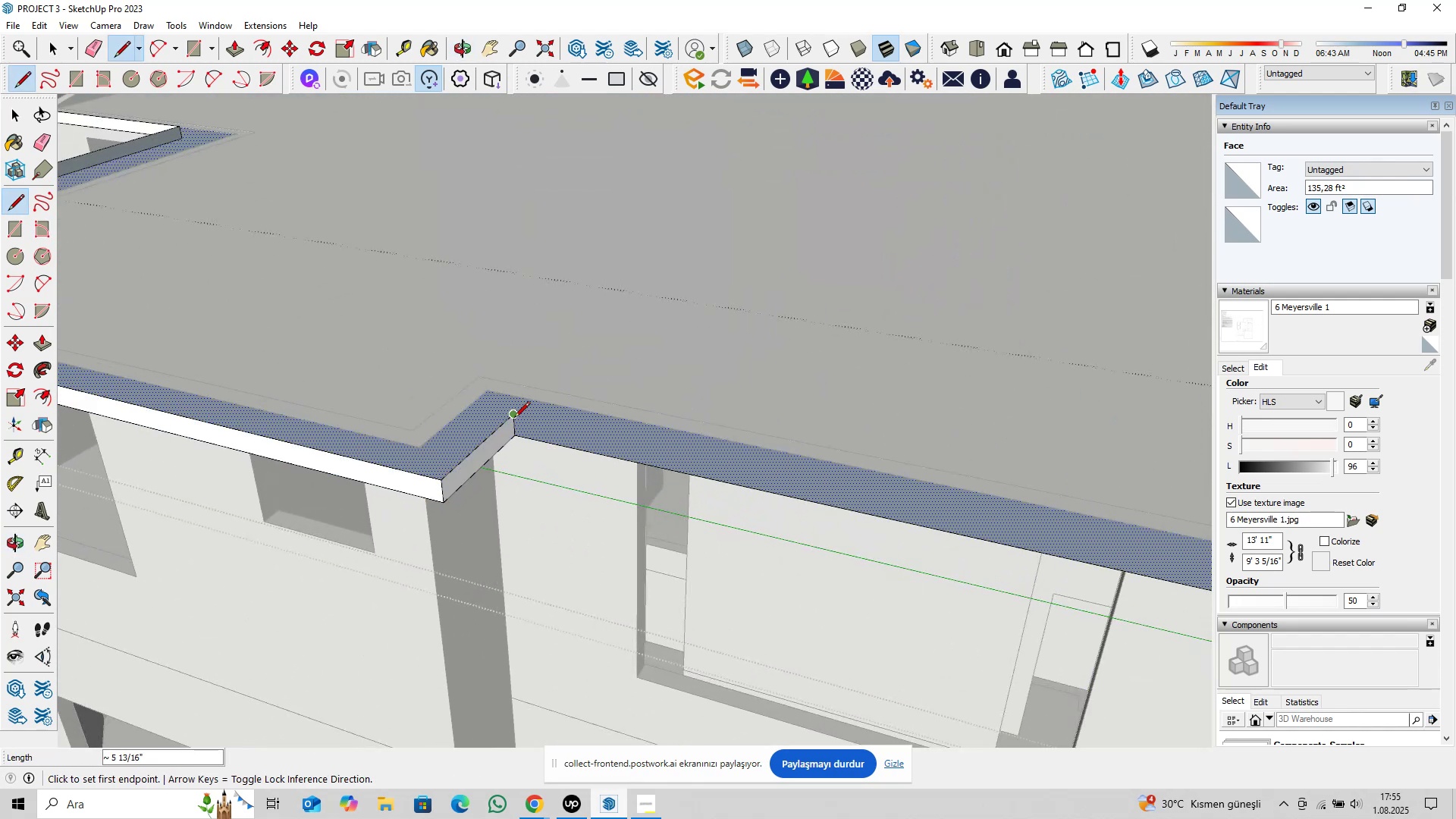 
left_click([514, 418])
 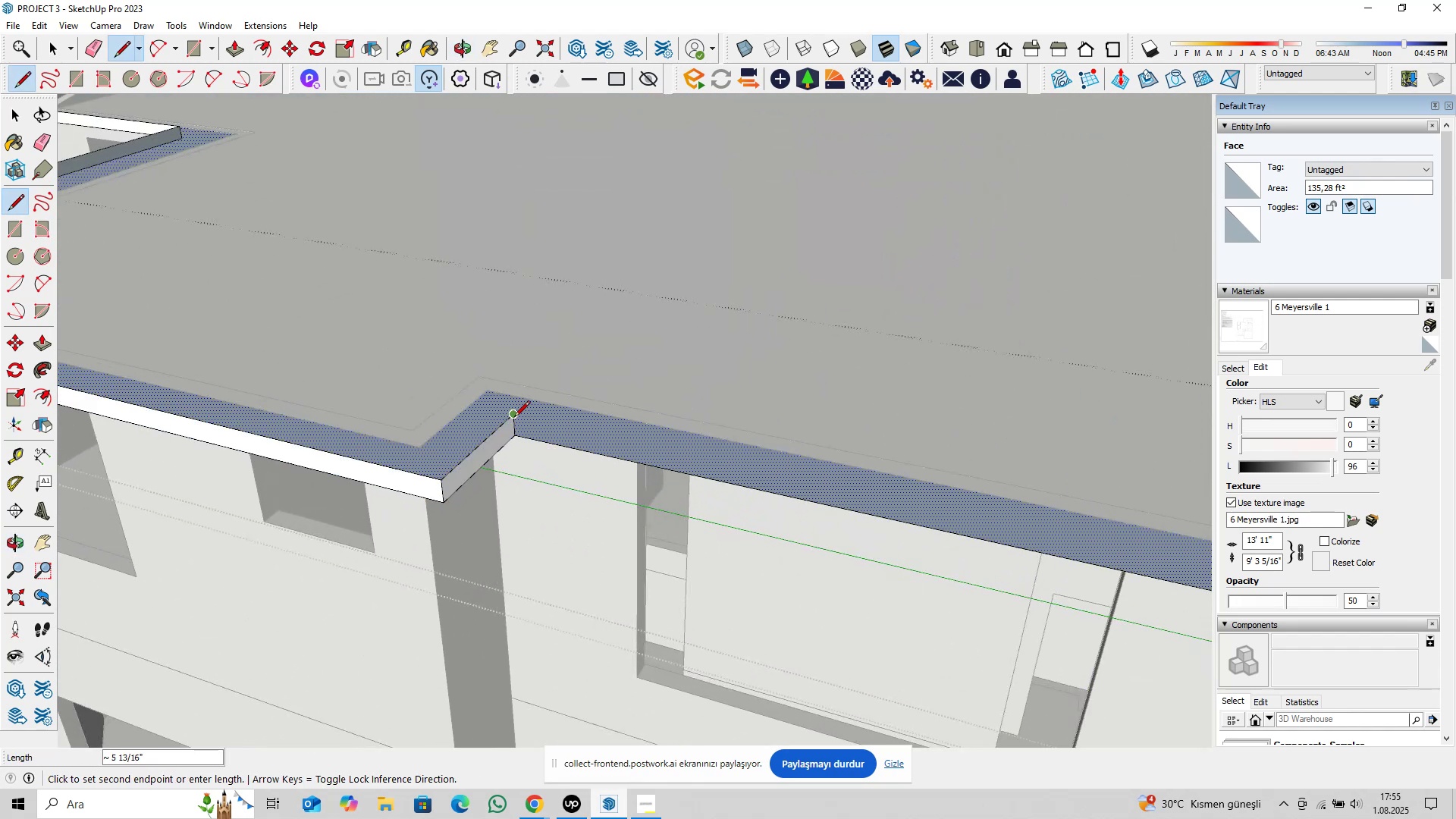 
key(ArrowLeft)
 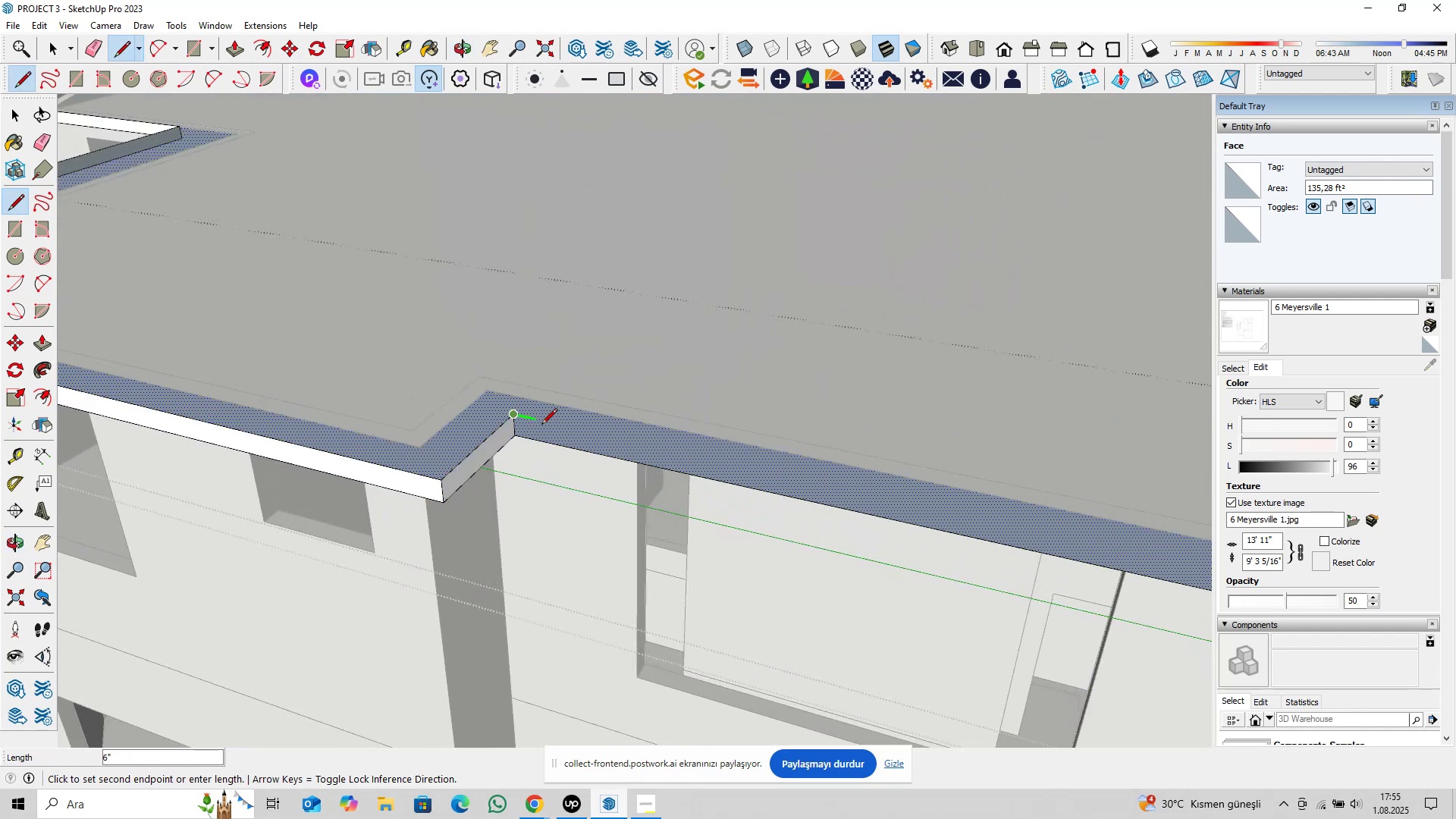 
scroll: coordinate [675, 444], scroll_direction: down, amount: 7.0
 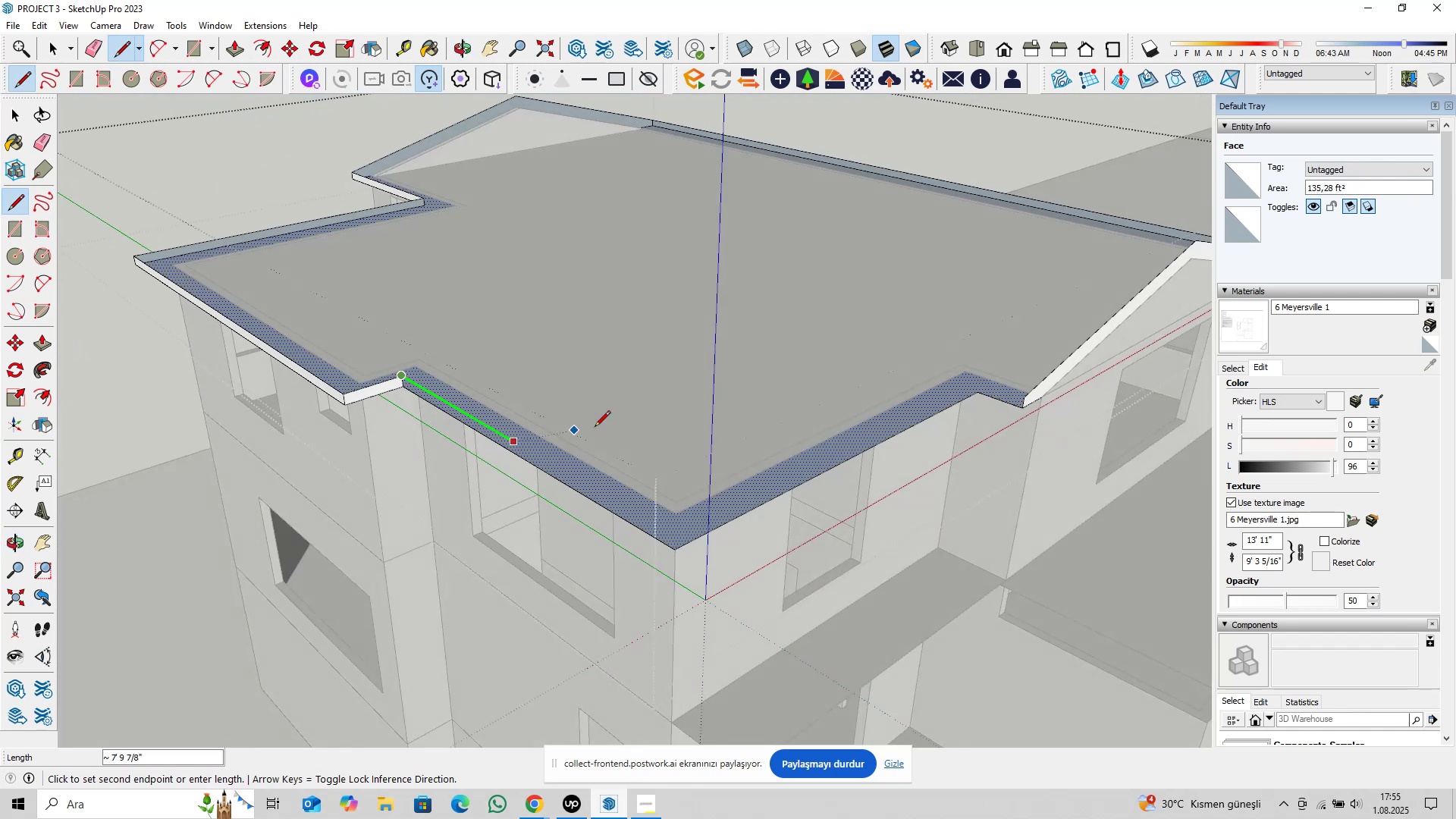 
scroll: coordinate [680, 504], scroll_direction: up, amount: 3.0
 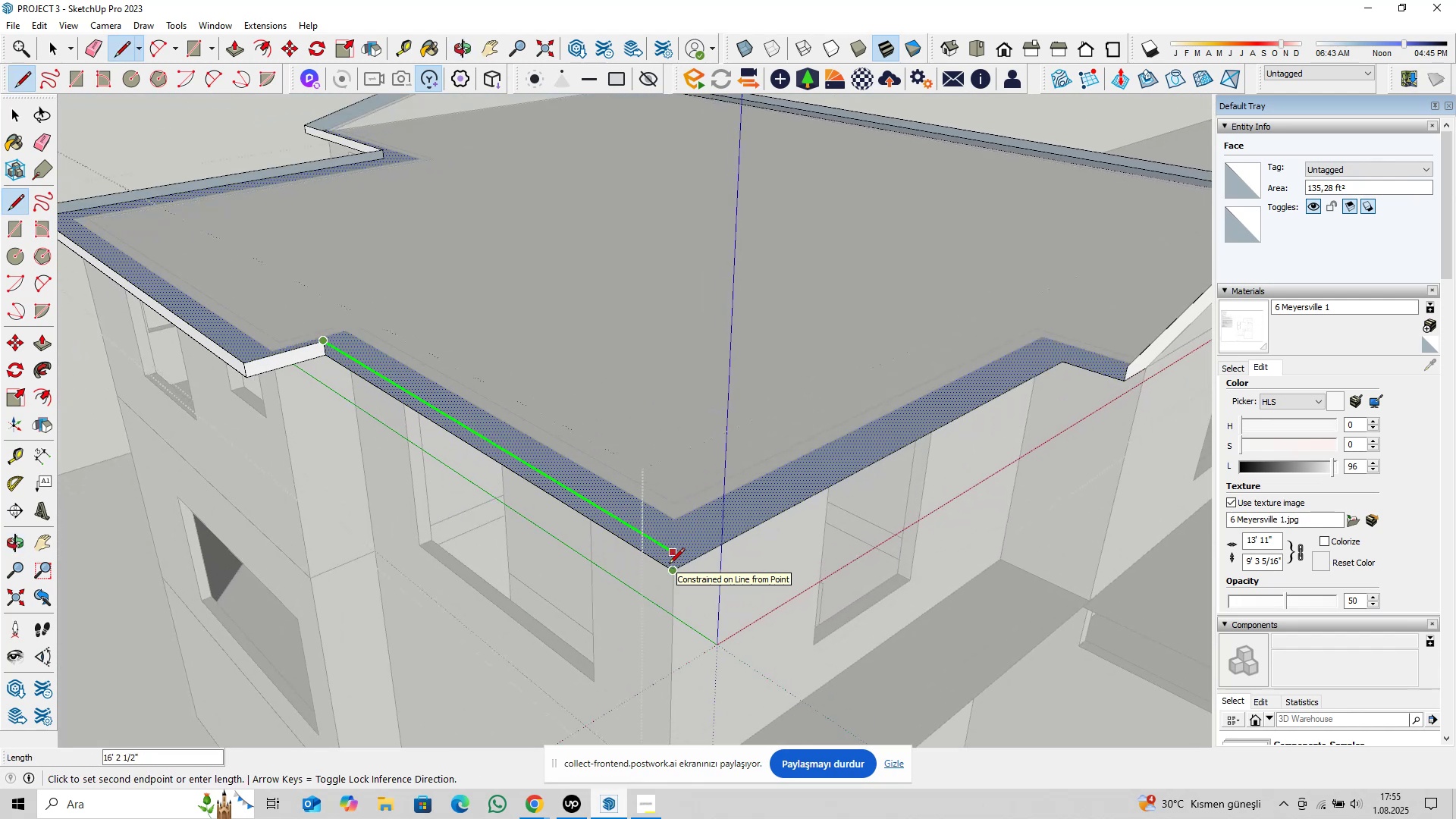 
left_click([669, 565])
 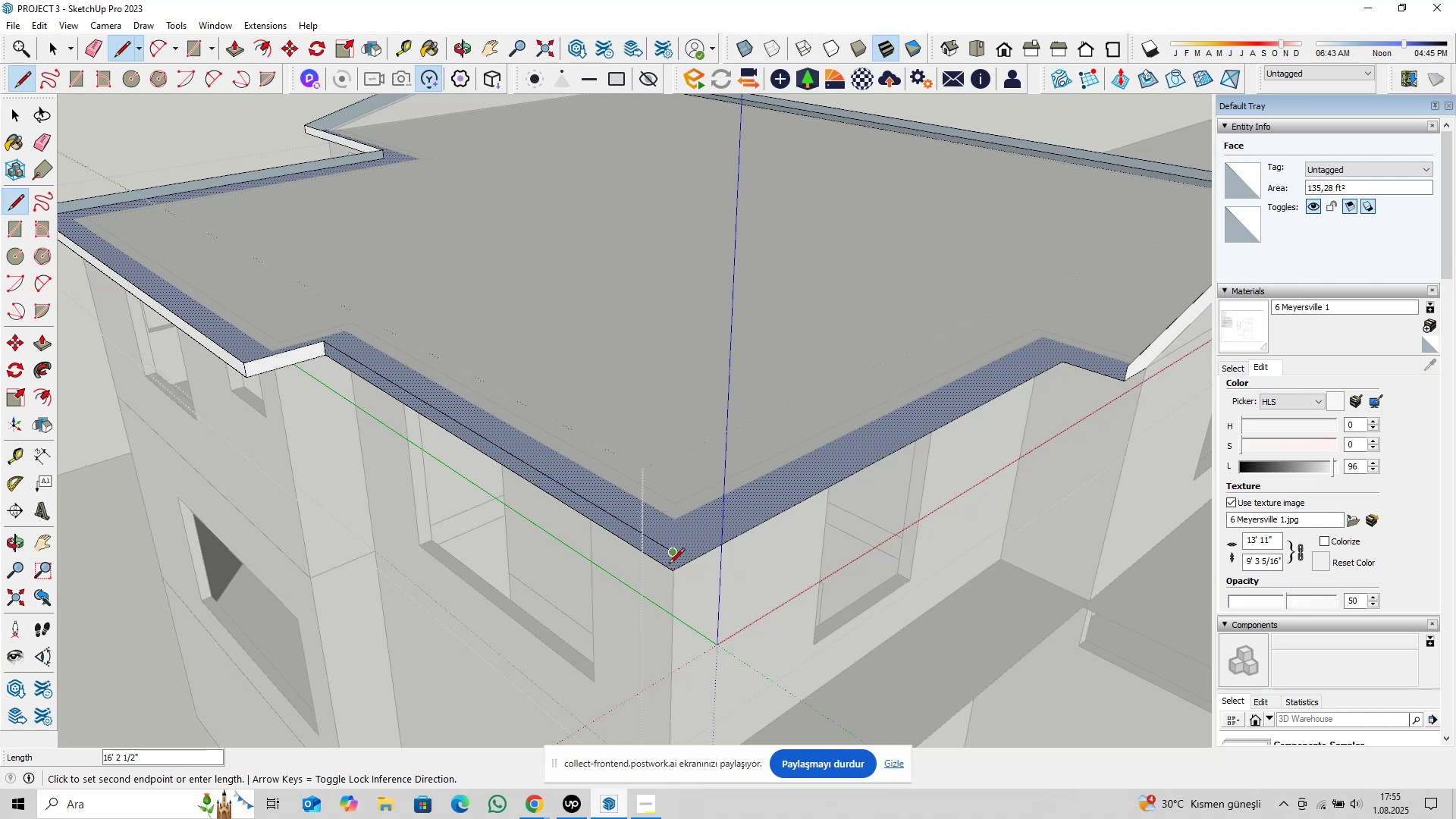 
key(ArrowUp)
 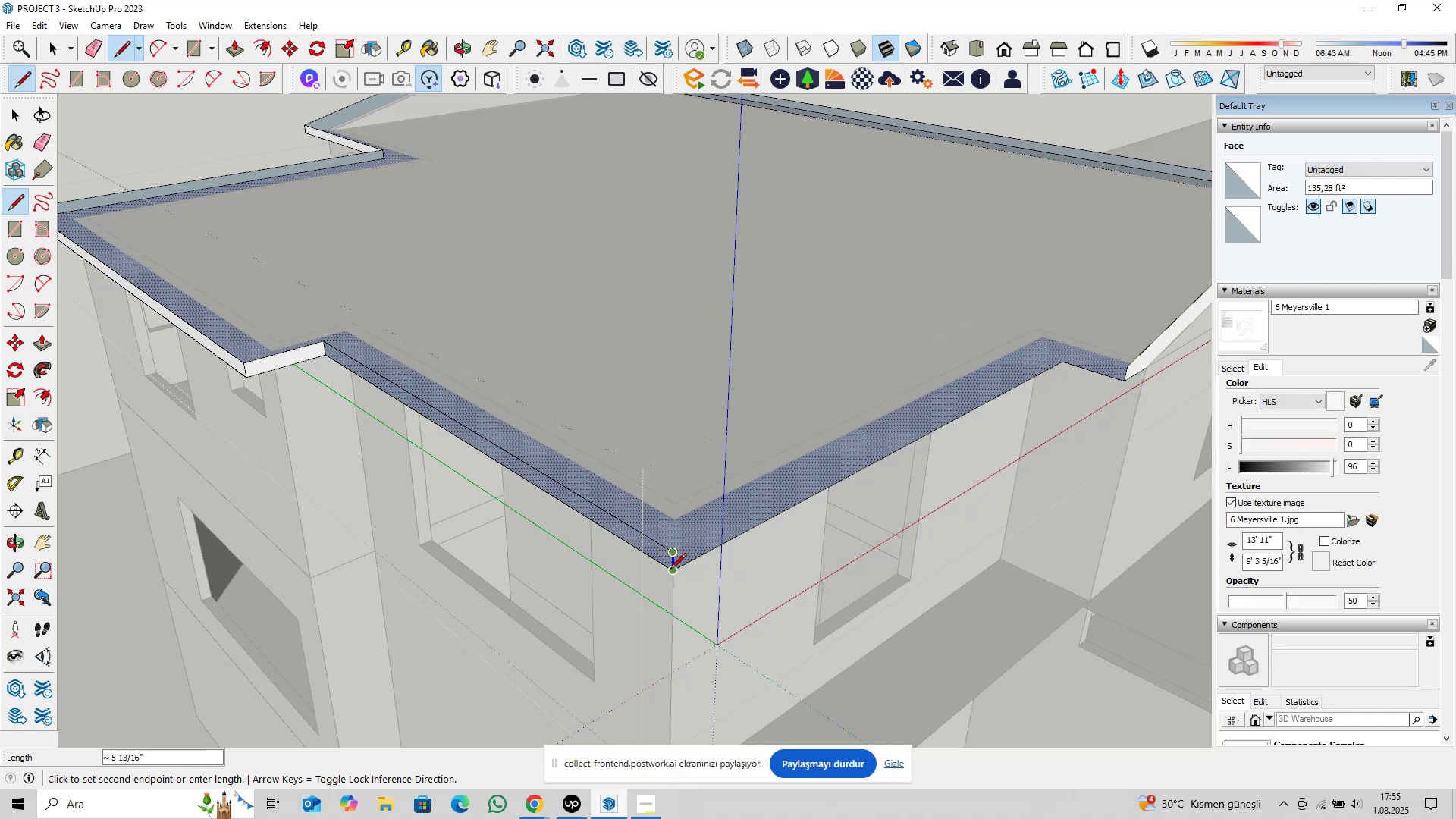 
double_click([670, 570])
 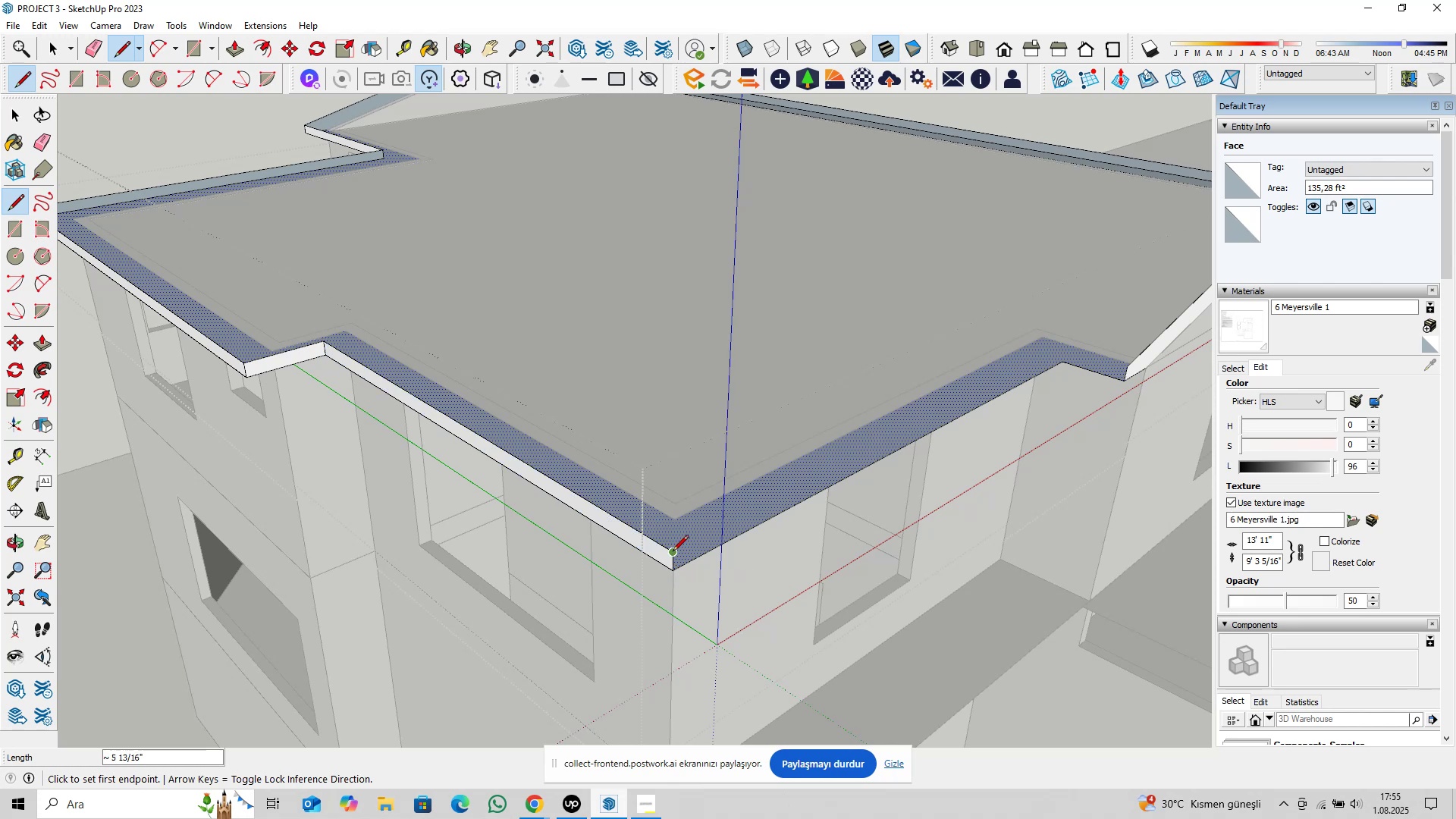 
triple_click([673, 552])
 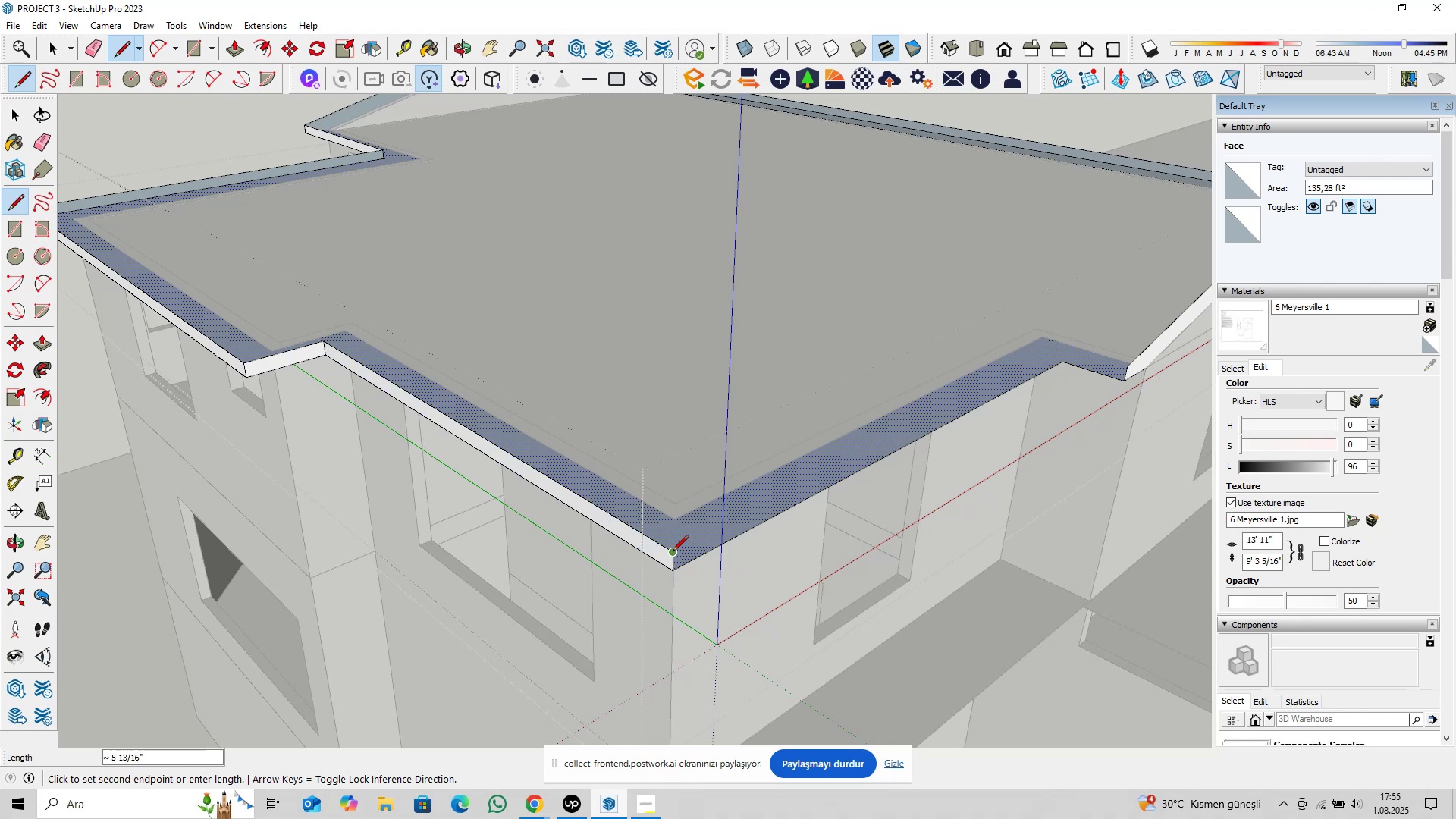 
key(ArrowRight)
 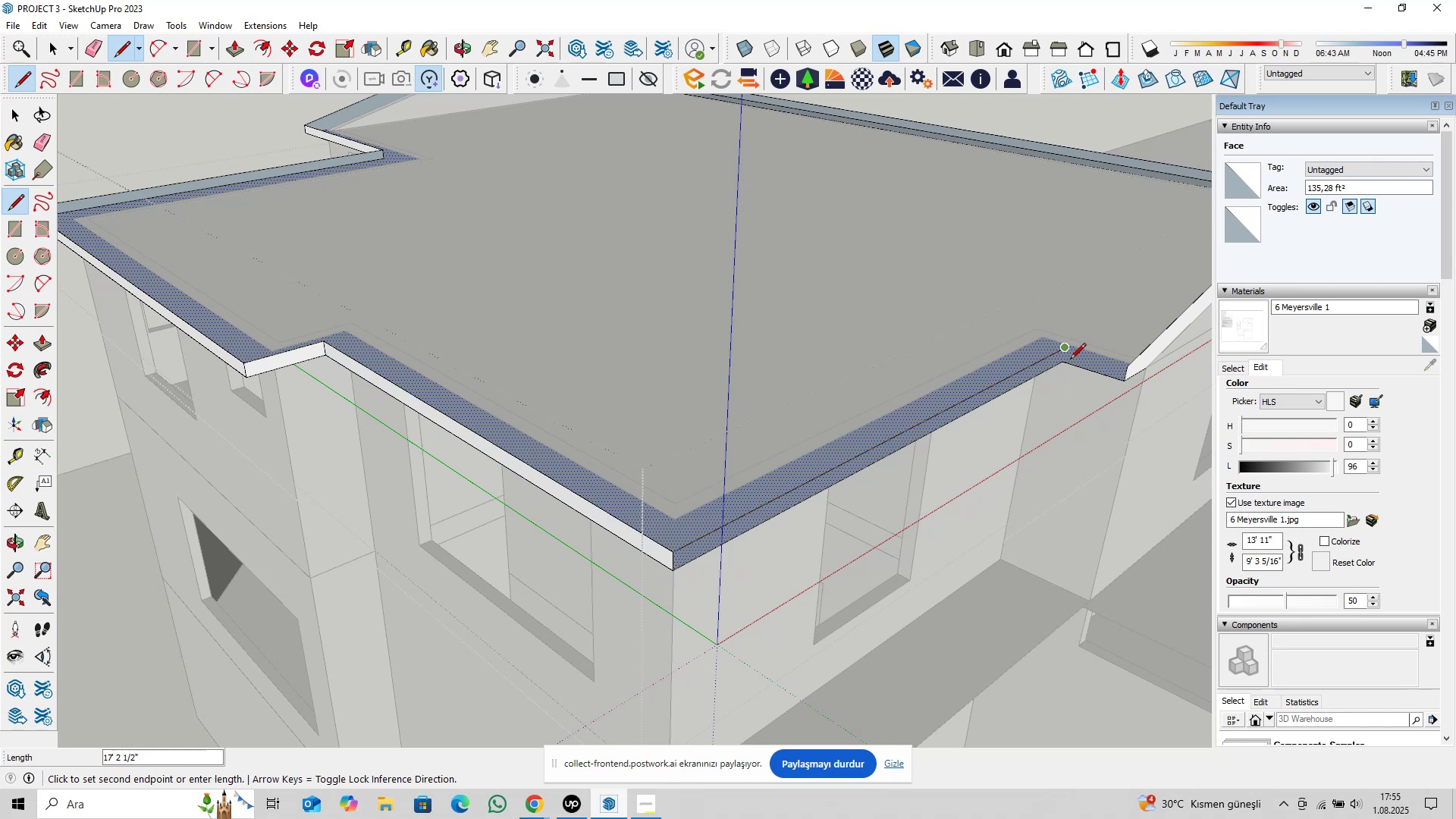 
double_click([1065, 362])
 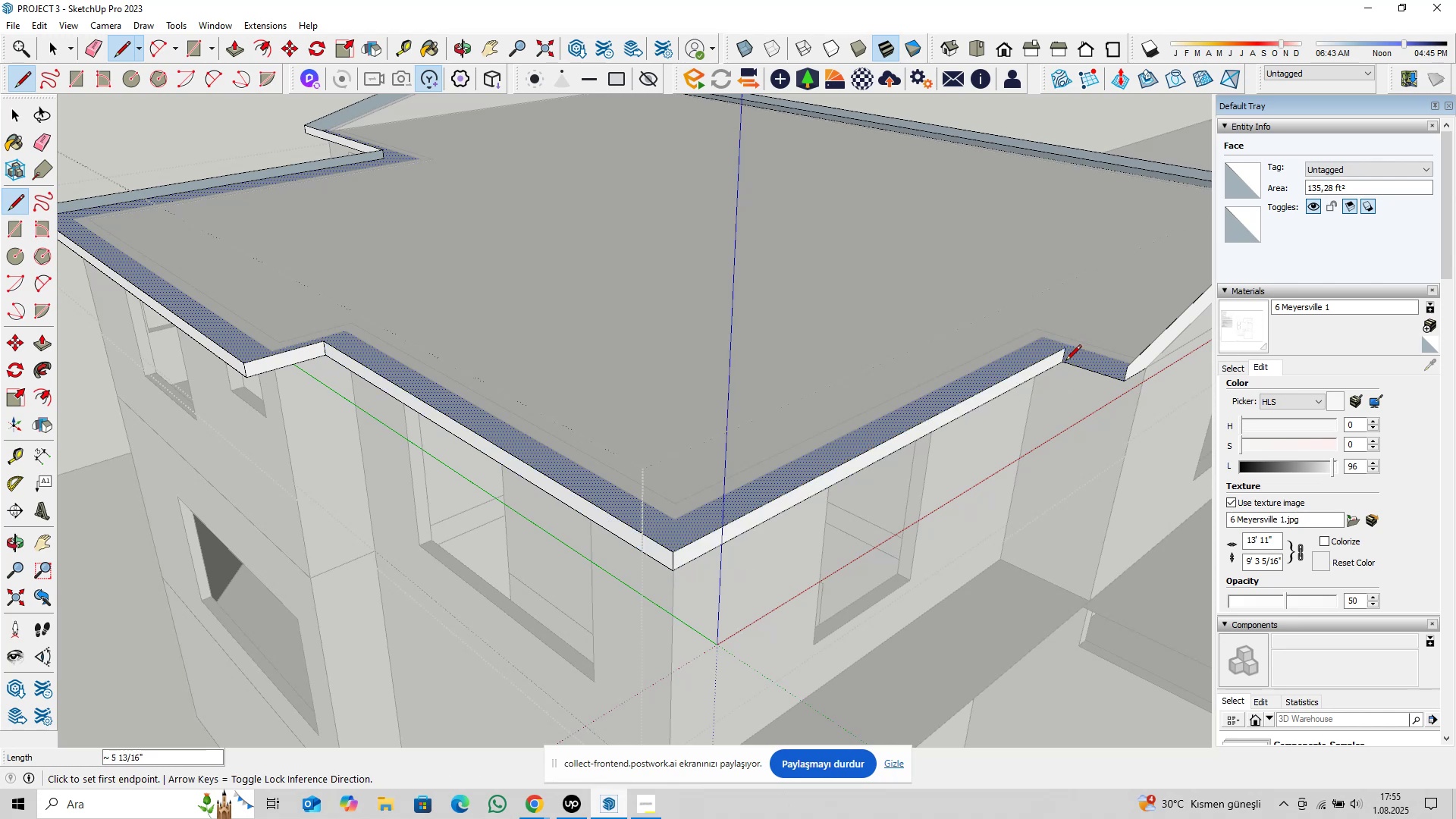 
scroll: coordinate [1067, 361], scroll_direction: up, amount: 4.0
 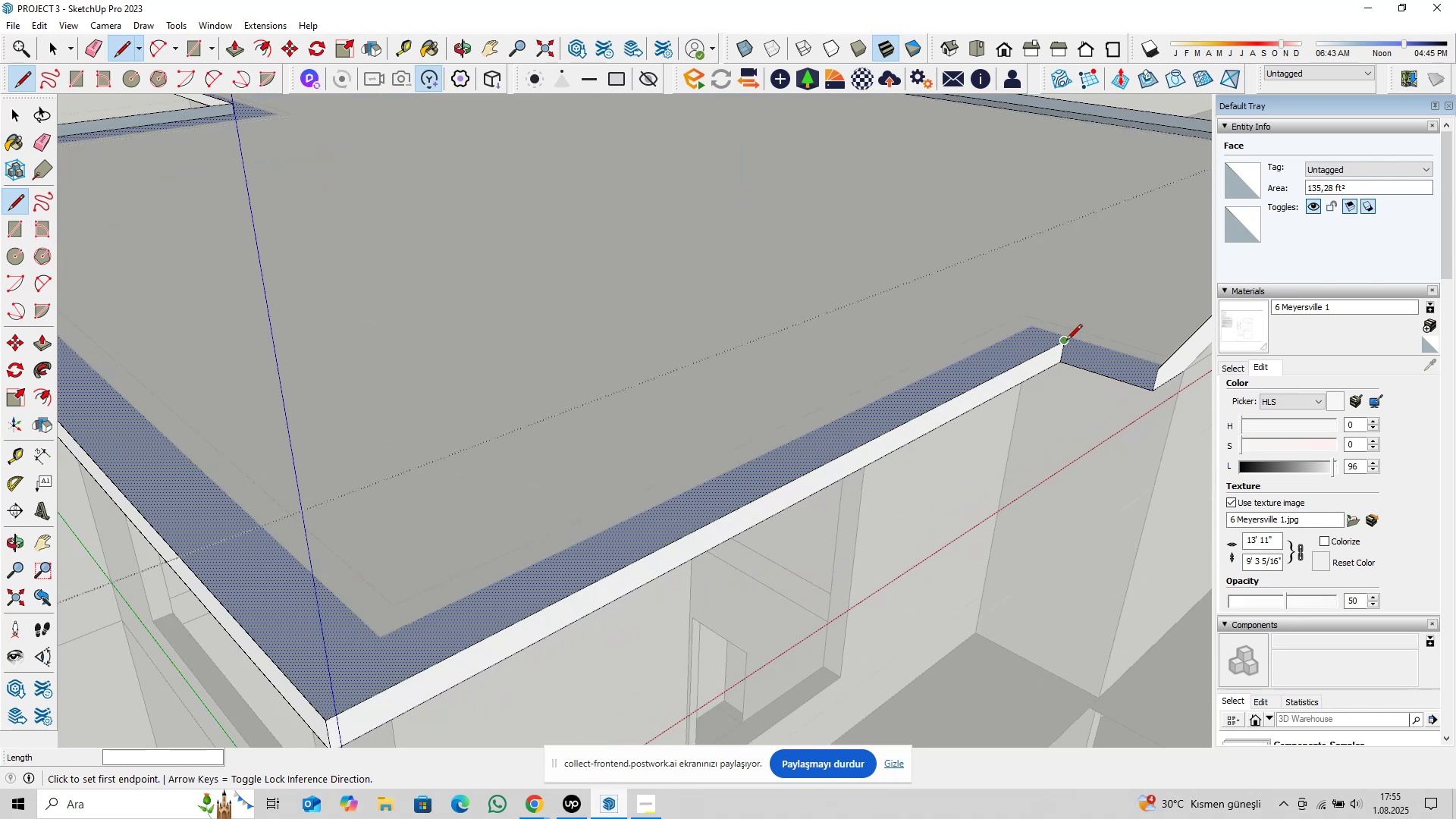 
left_click([1066, 341])
 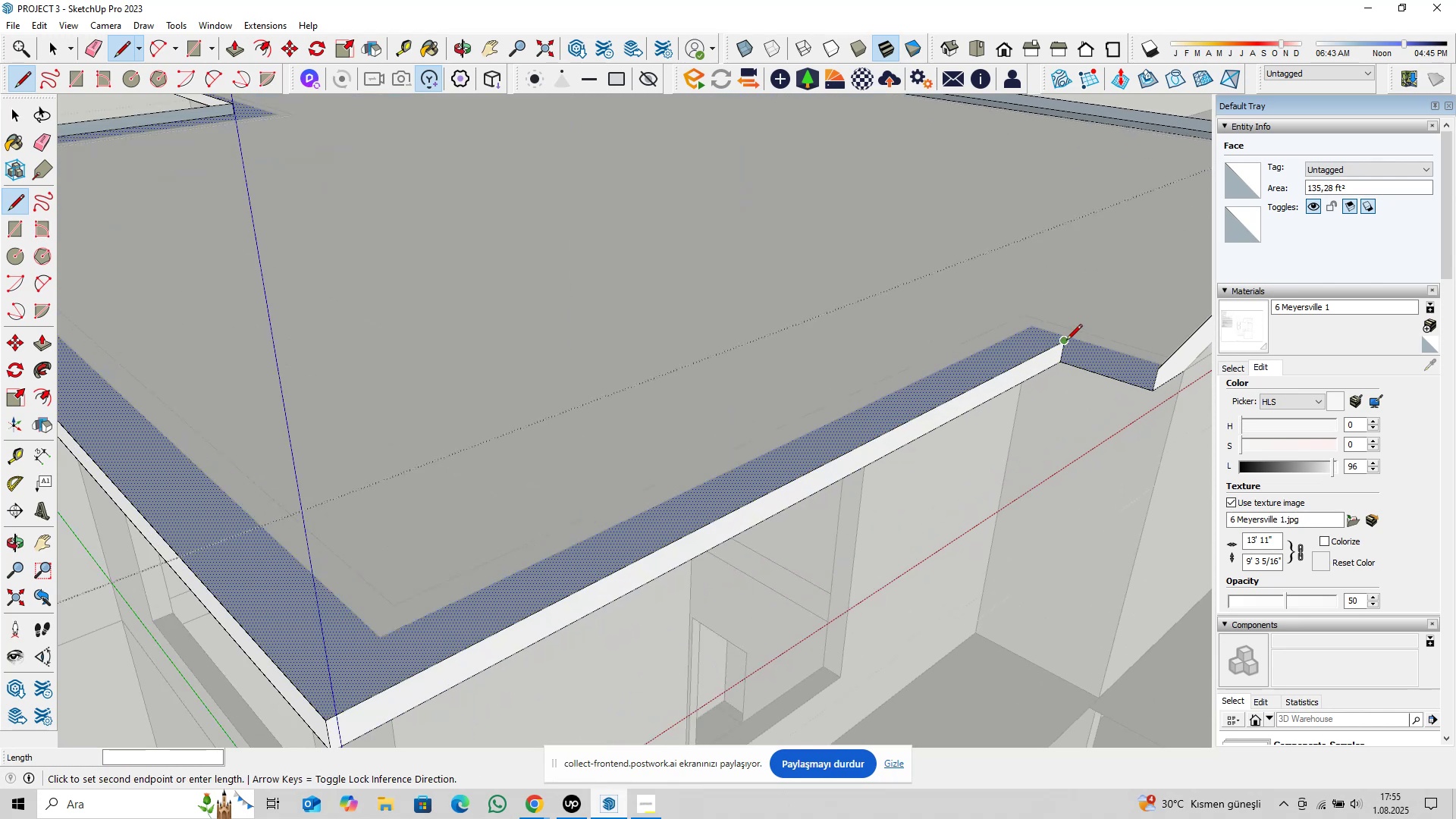 
key(ArrowLeft)
 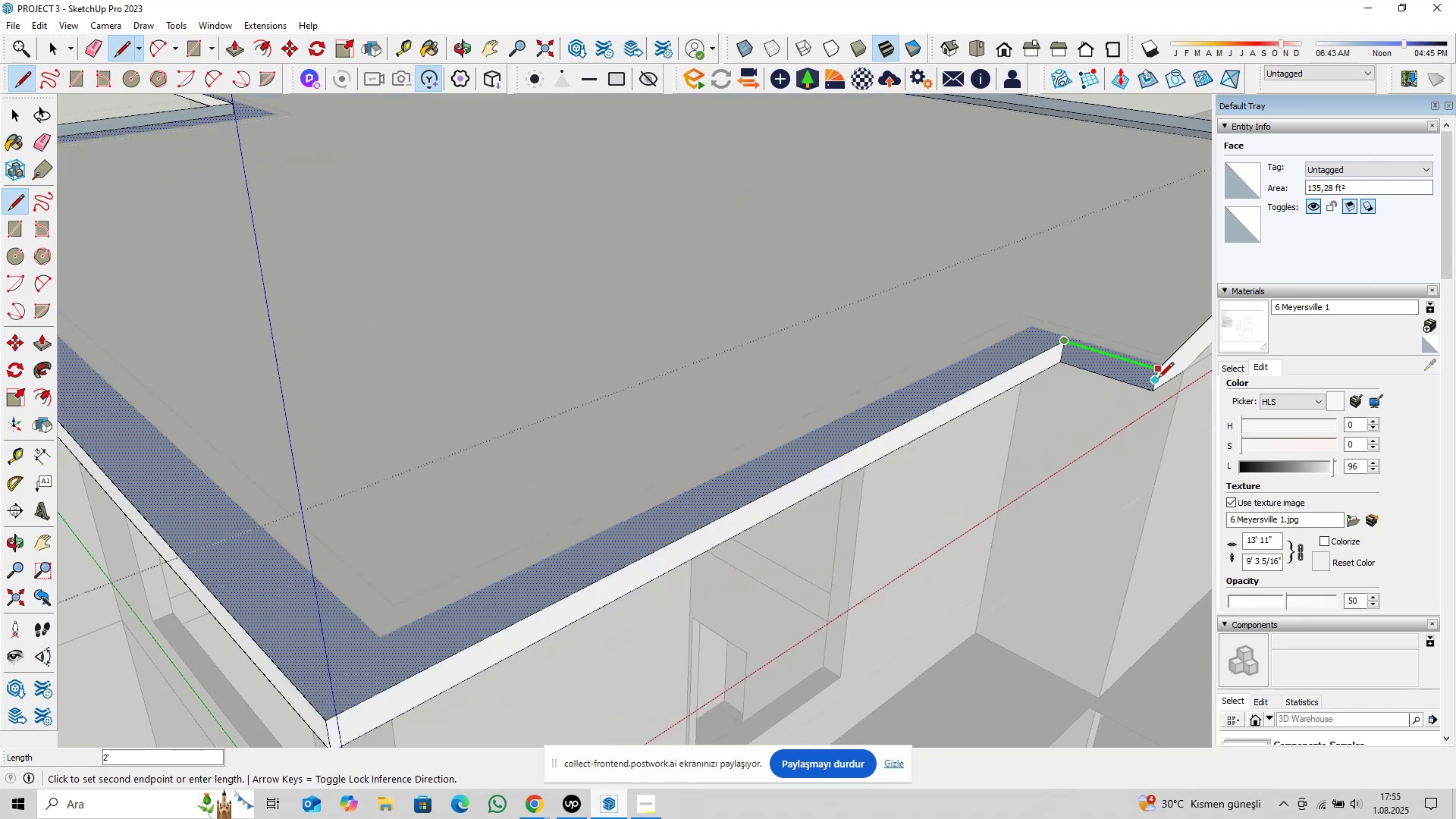 
left_click([1159, 378])
 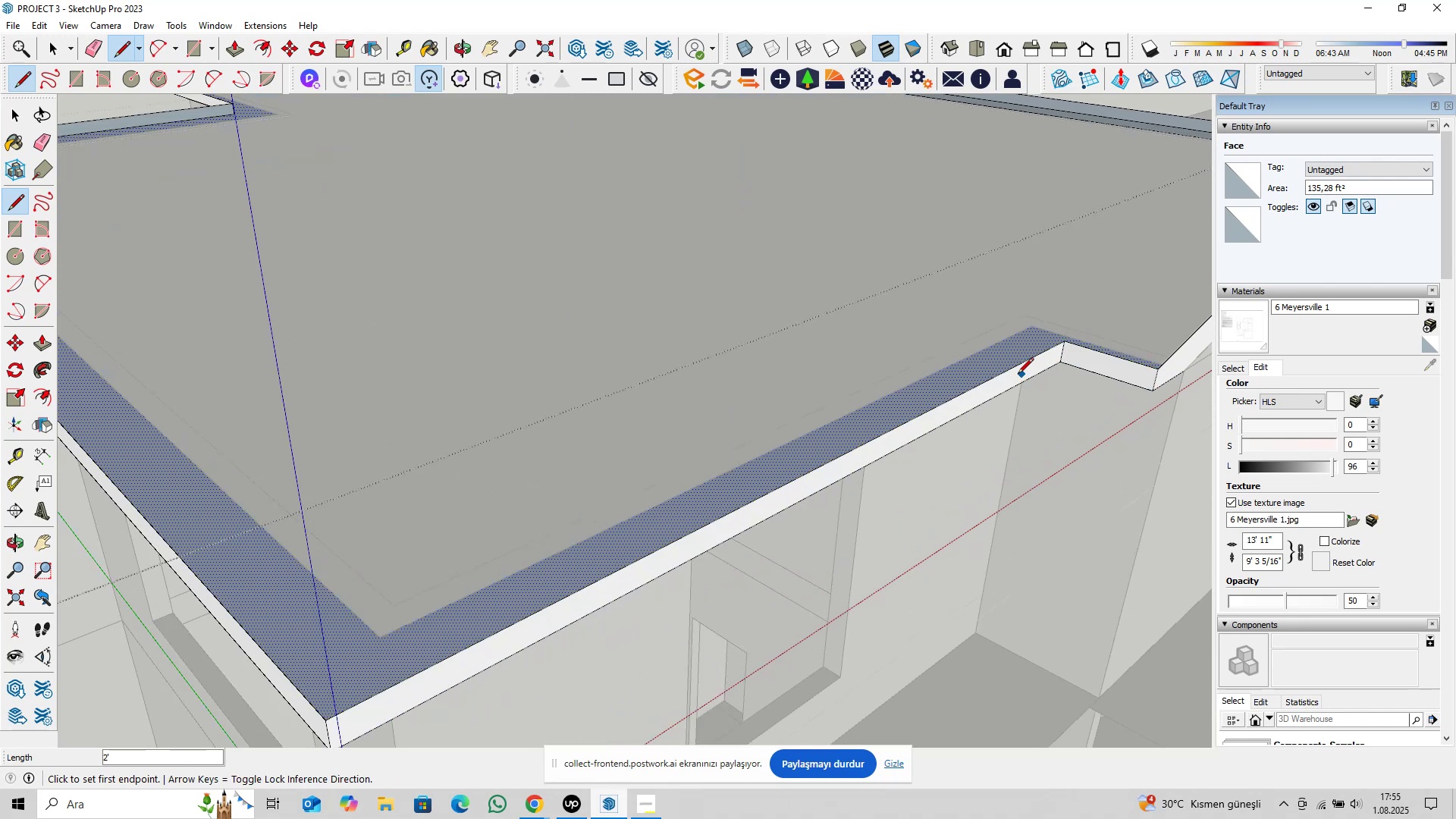 
scroll: coordinate [738, 396], scroll_direction: down, amount: 15.0
 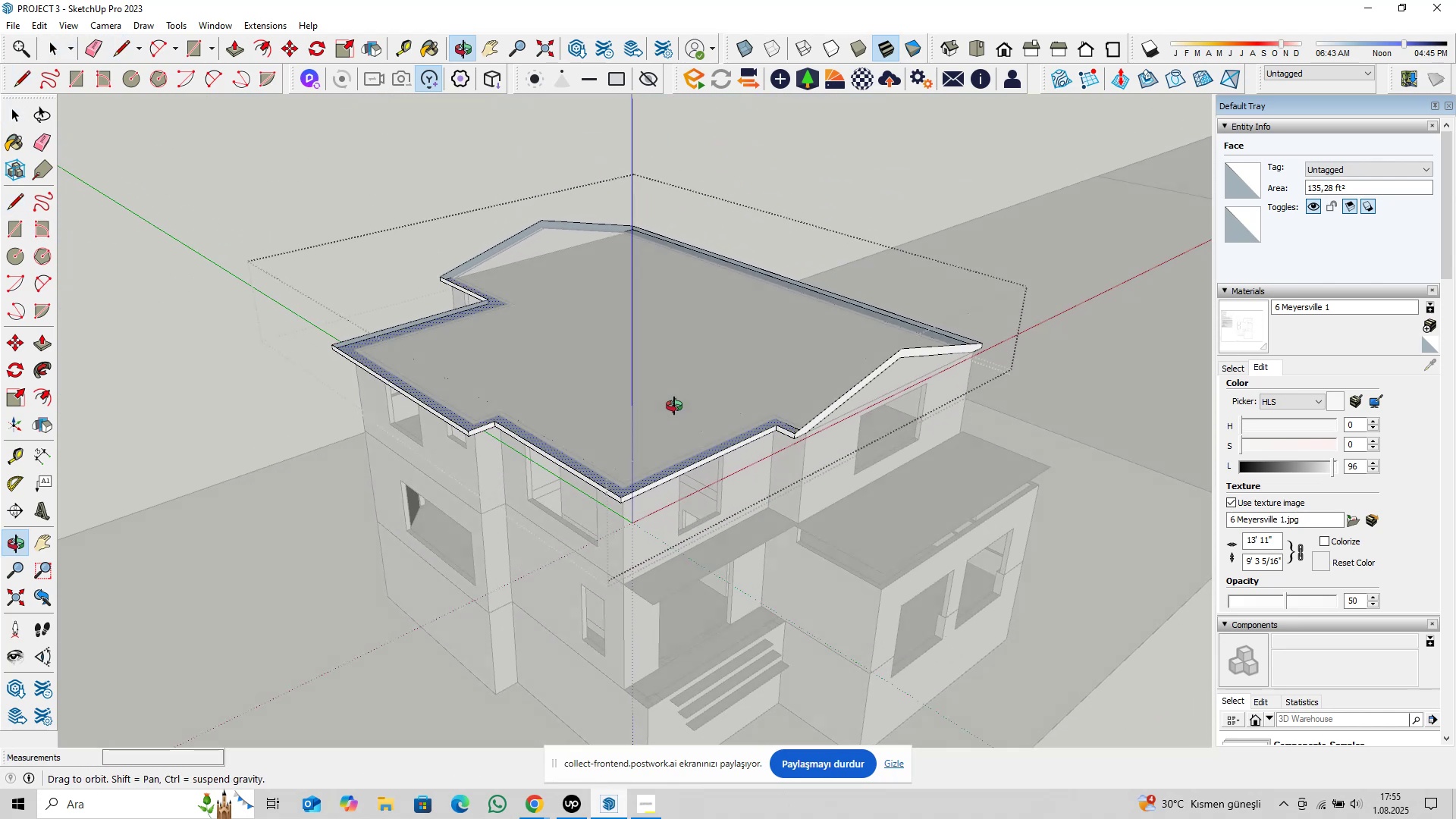 
key(Space)
 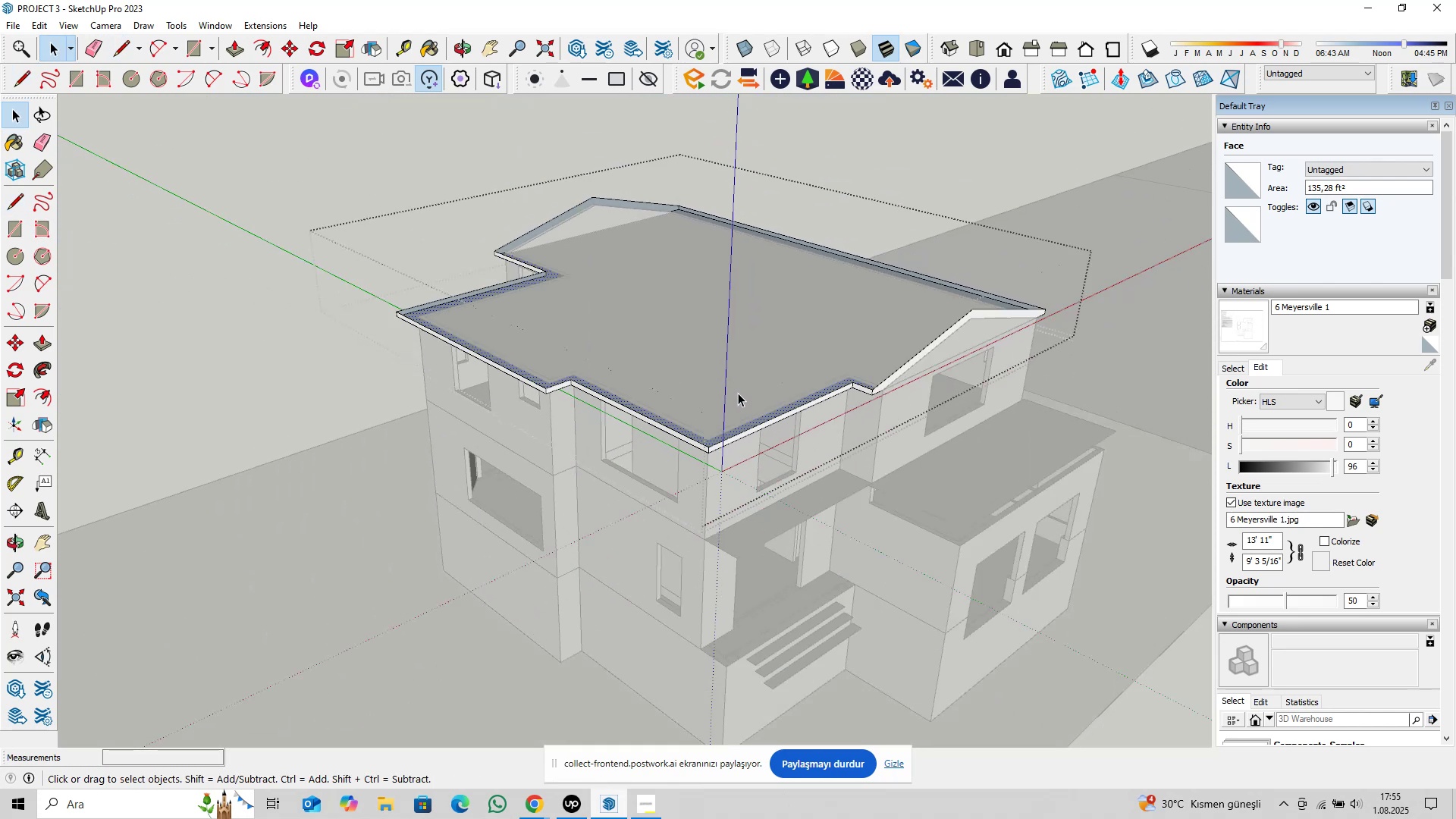 
key(Shift+ShiftLeft)
 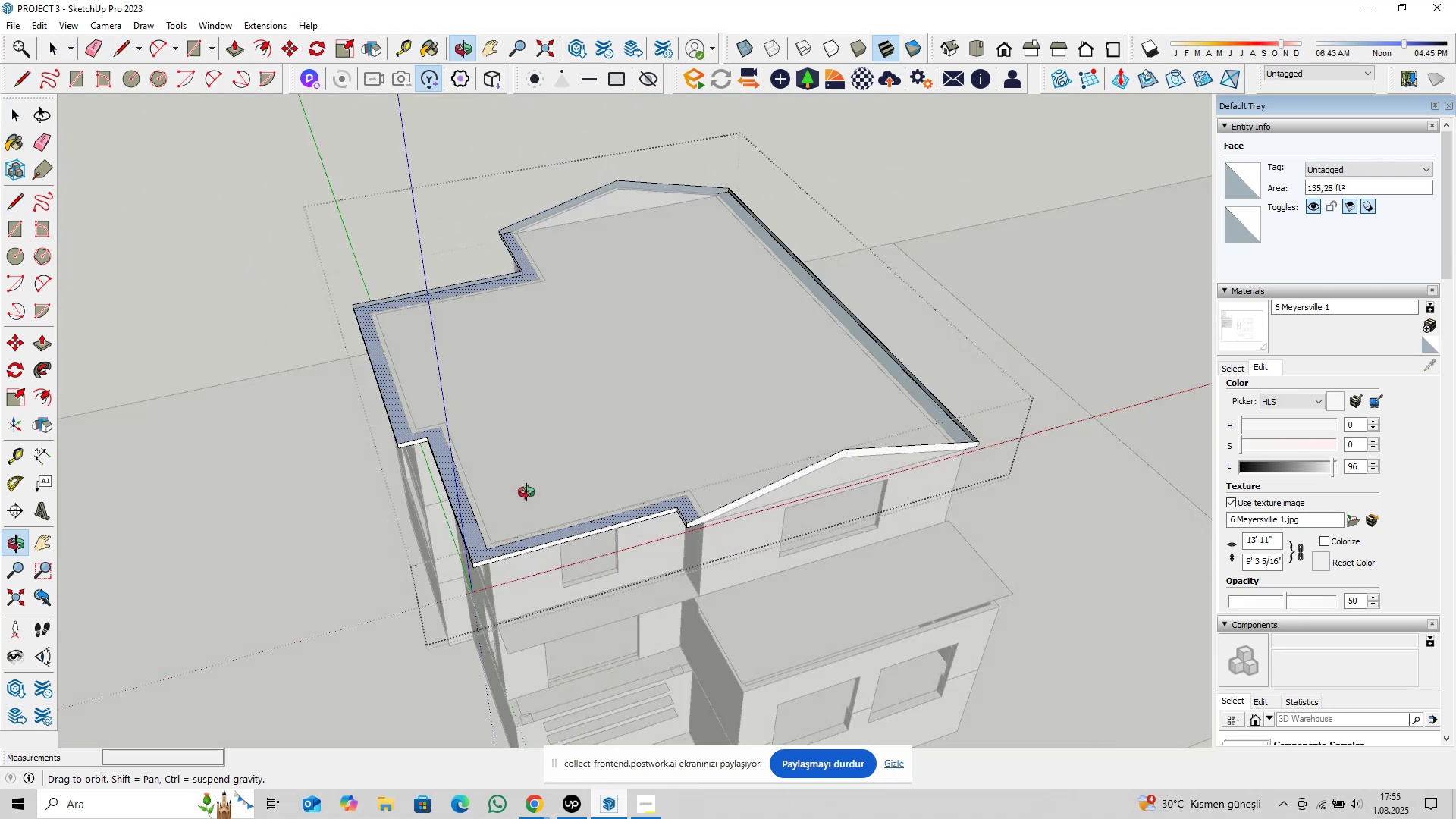 
key(Shift+ShiftLeft)
 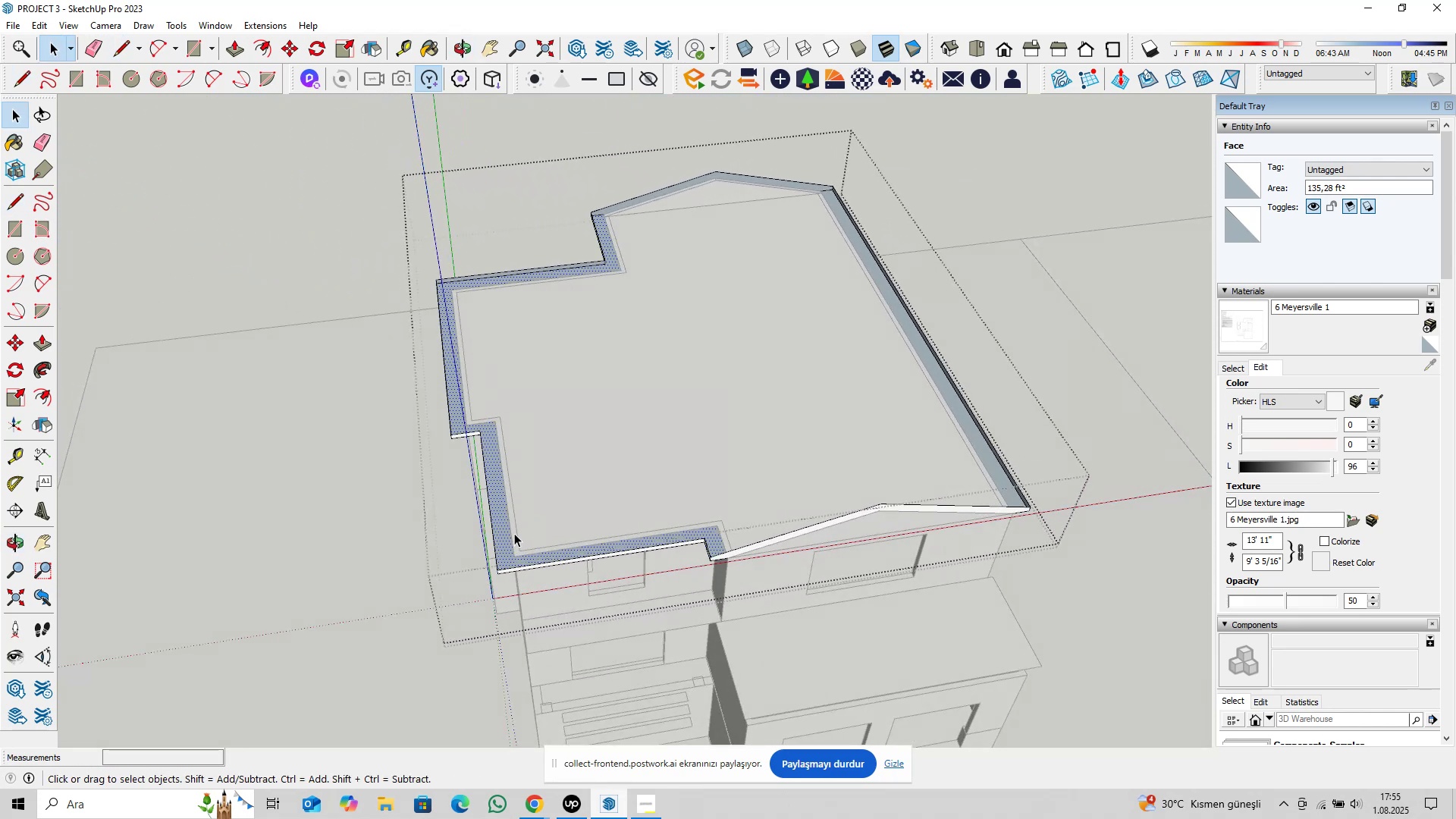 
hold_key(key=ShiftLeft, duration=0.52)
 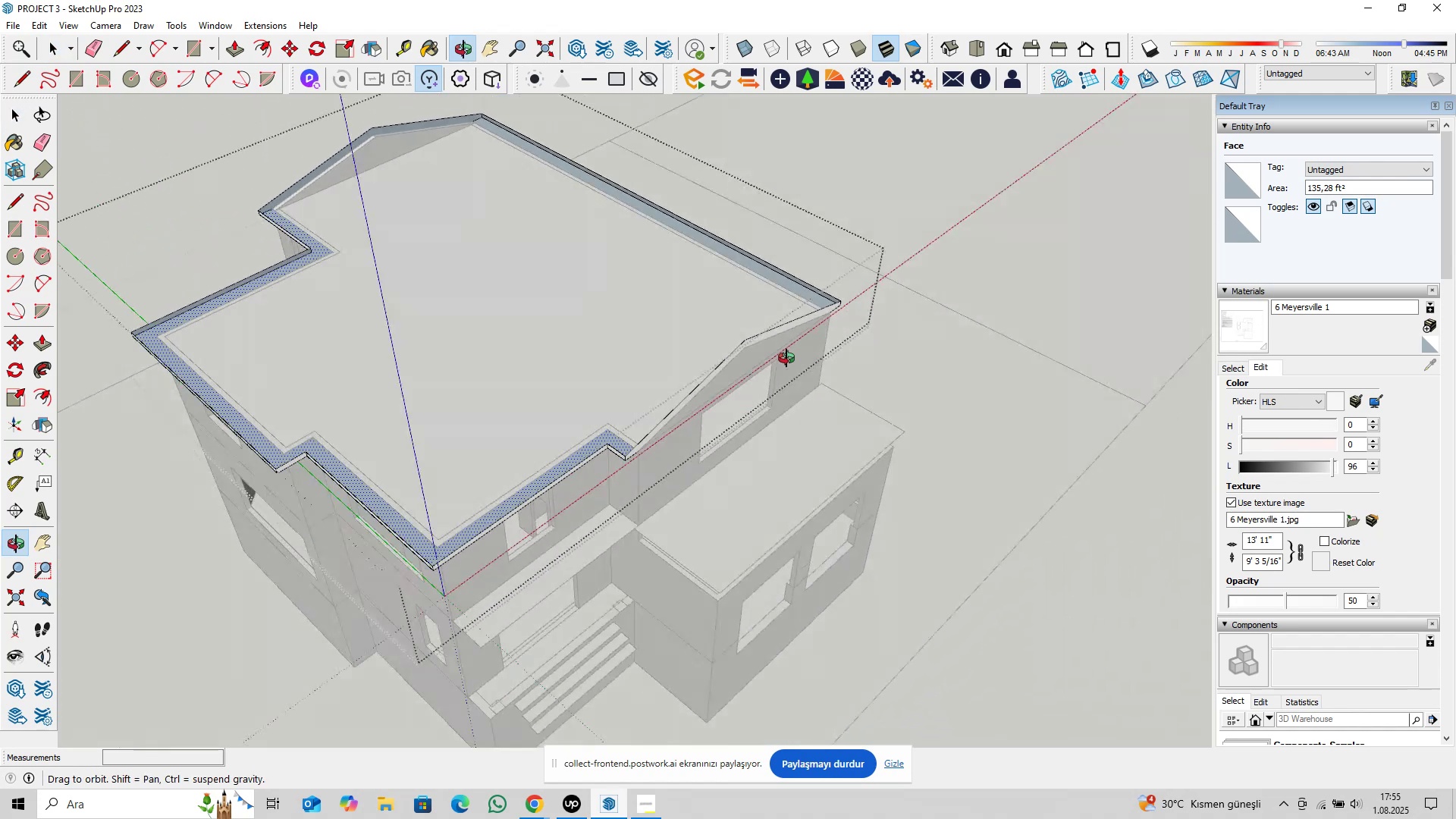 
hold_key(key=ShiftLeft, duration=0.55)
 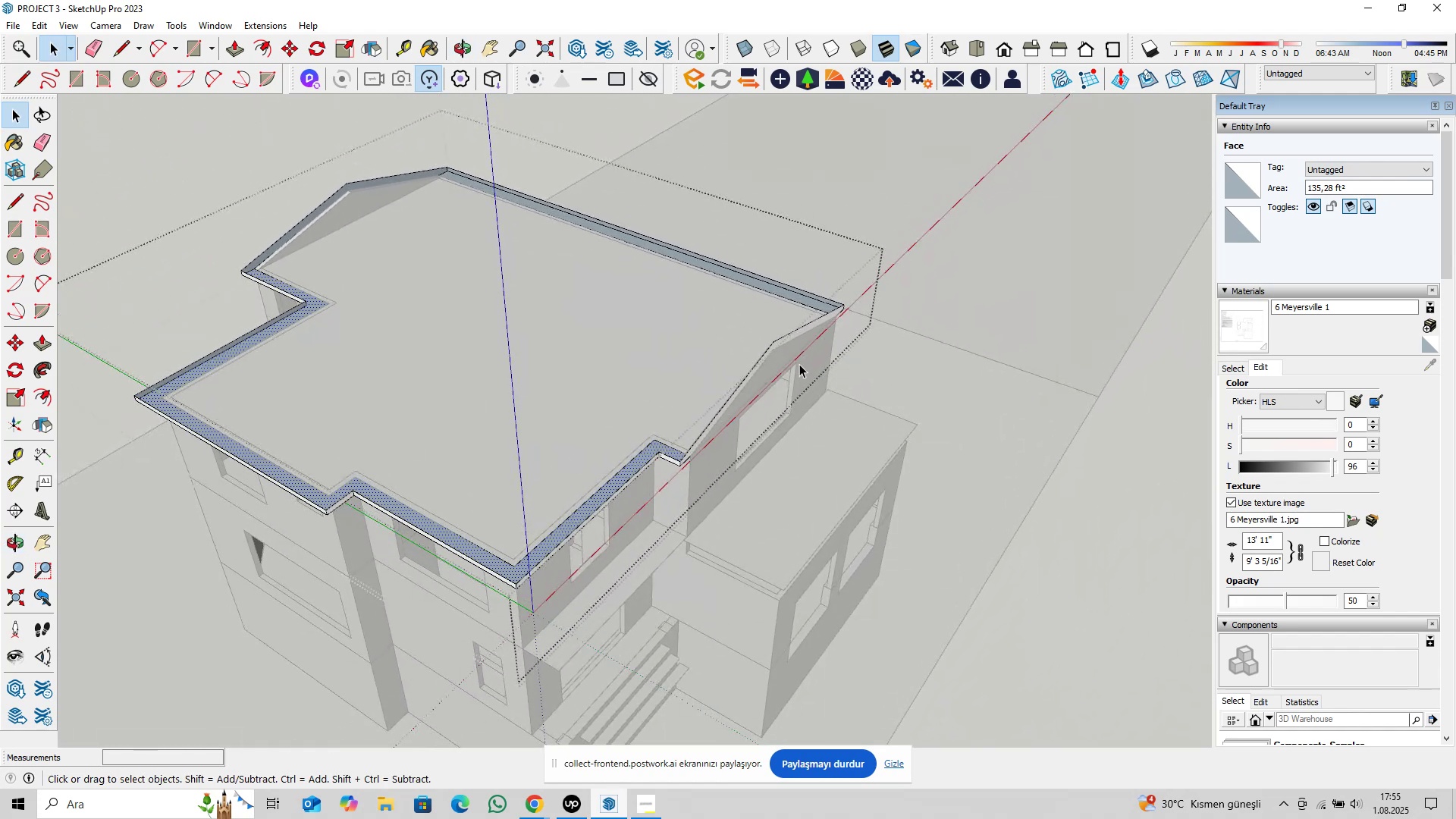 
key(Shift+ShiftLeft)
 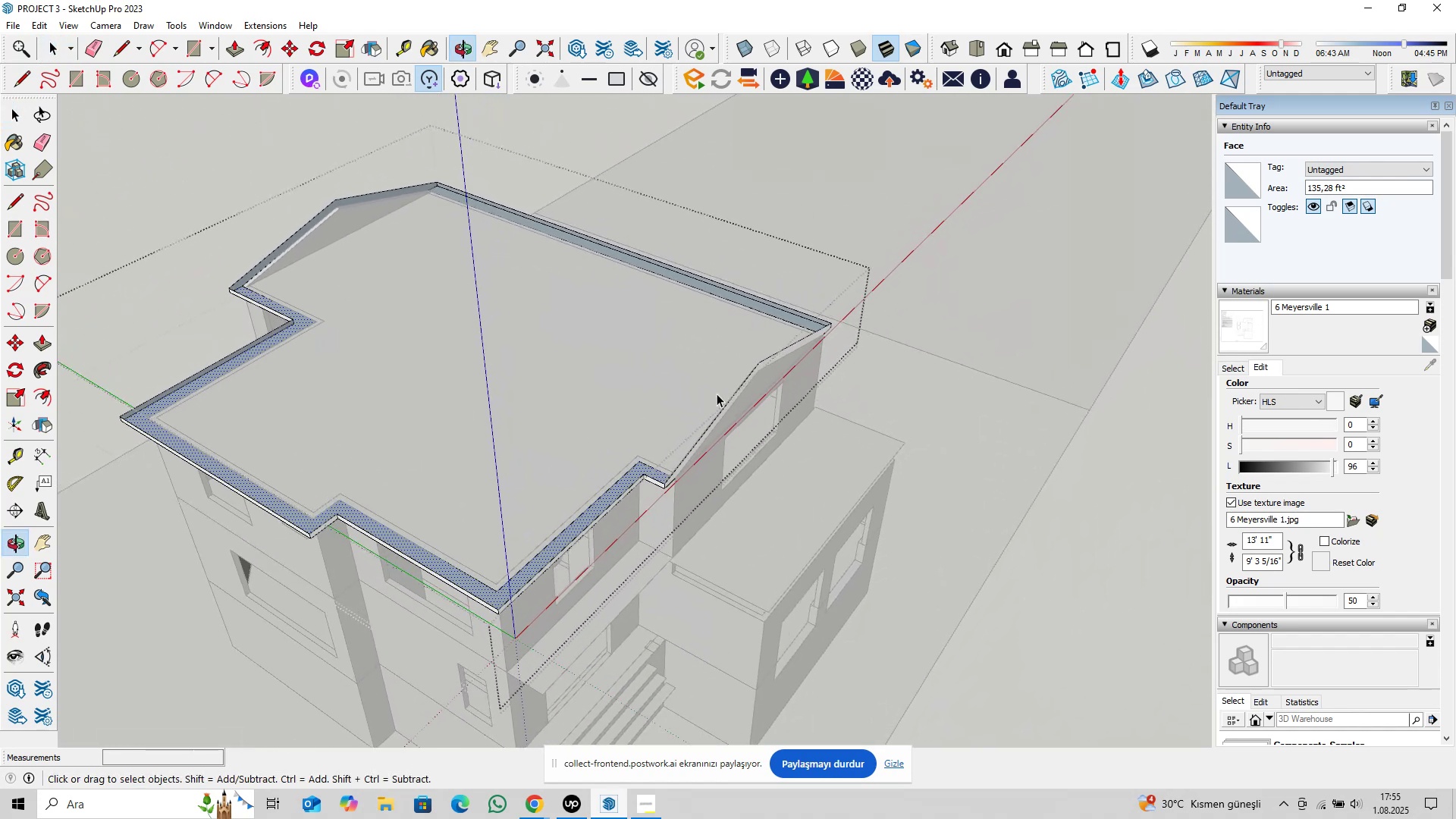 
scroll: coordinate [739, 400], scroll_direction: up, amount: 6.0
 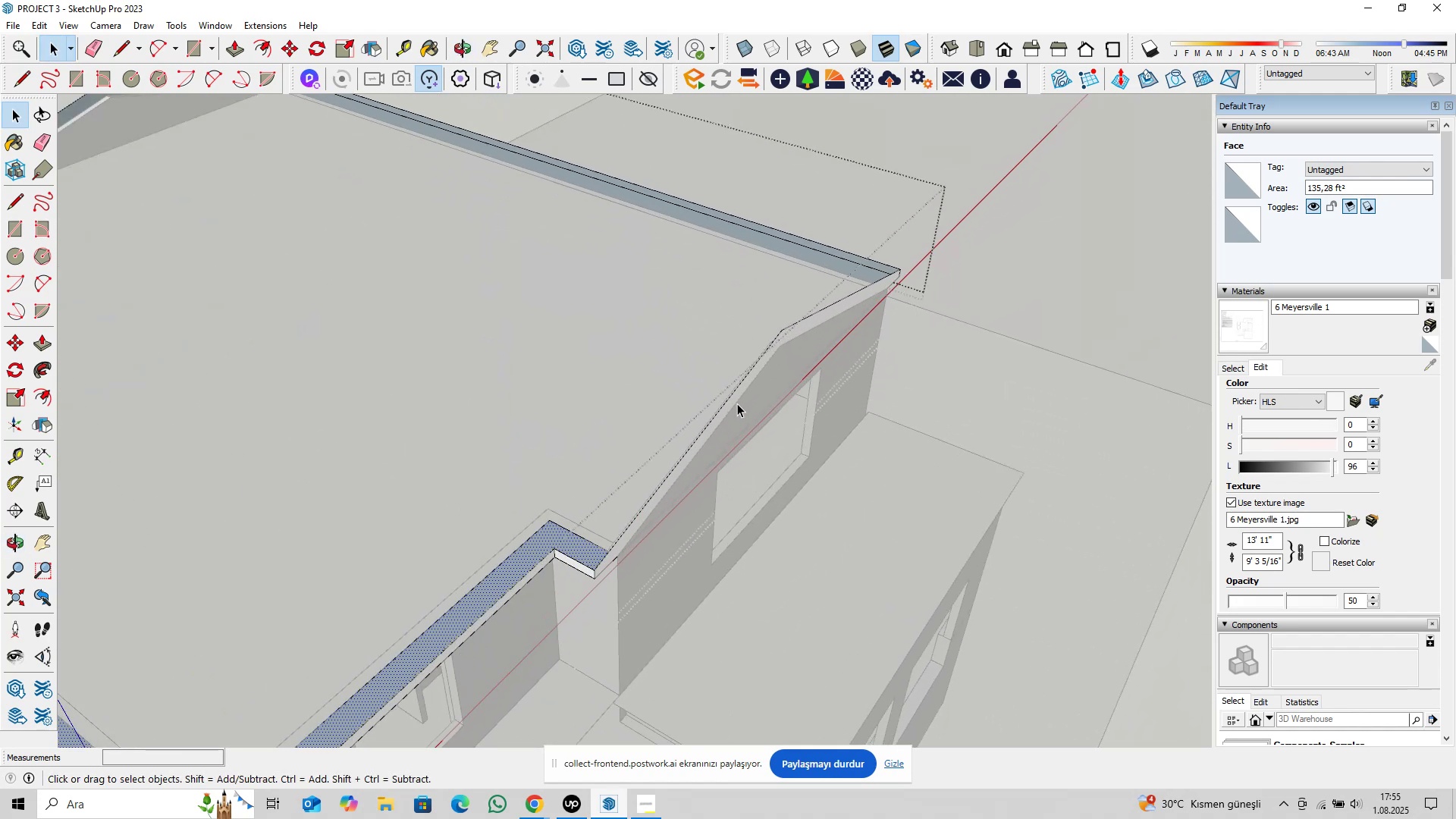 
key(Escape)
 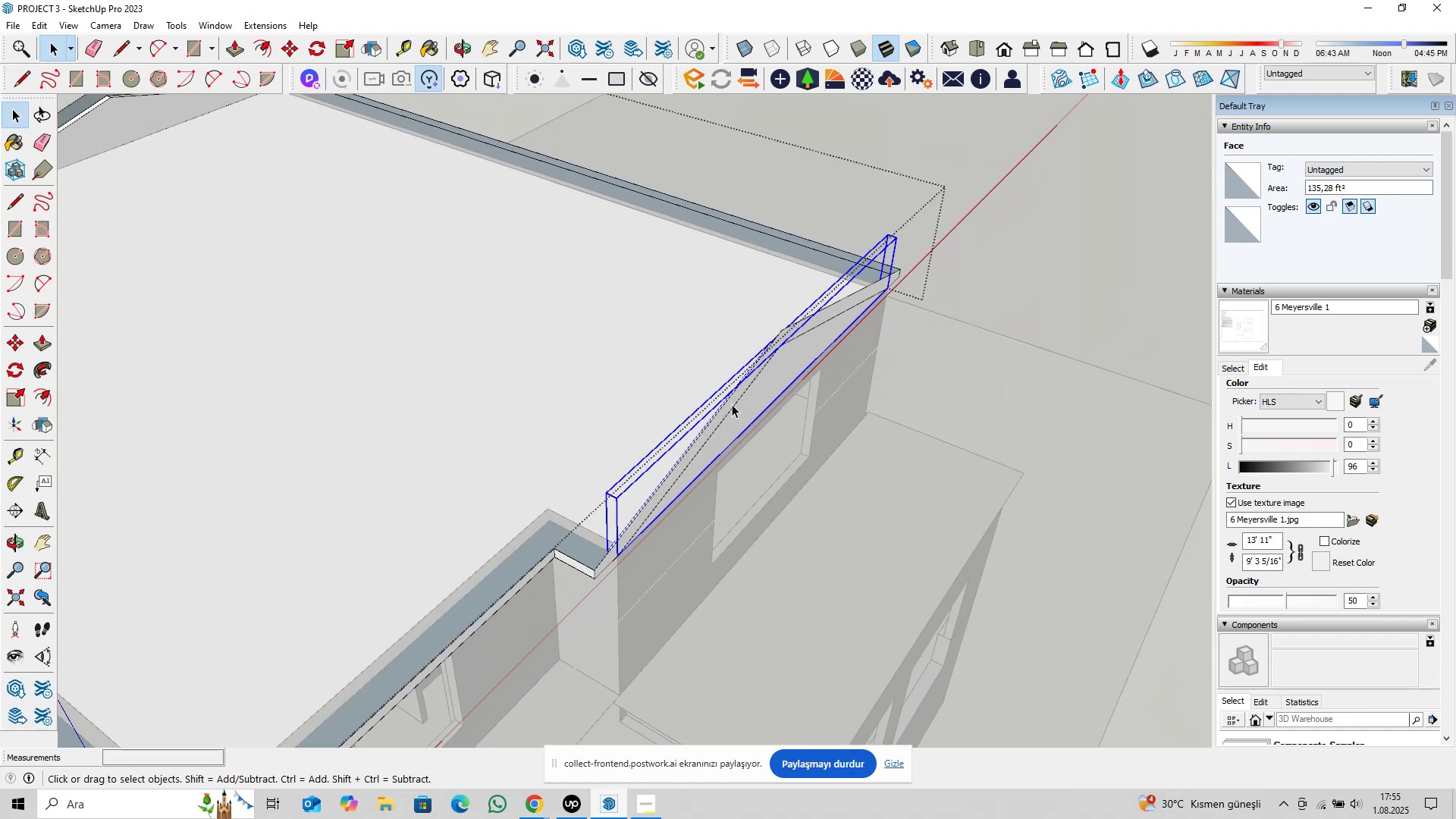 
double_click([732, 404])
 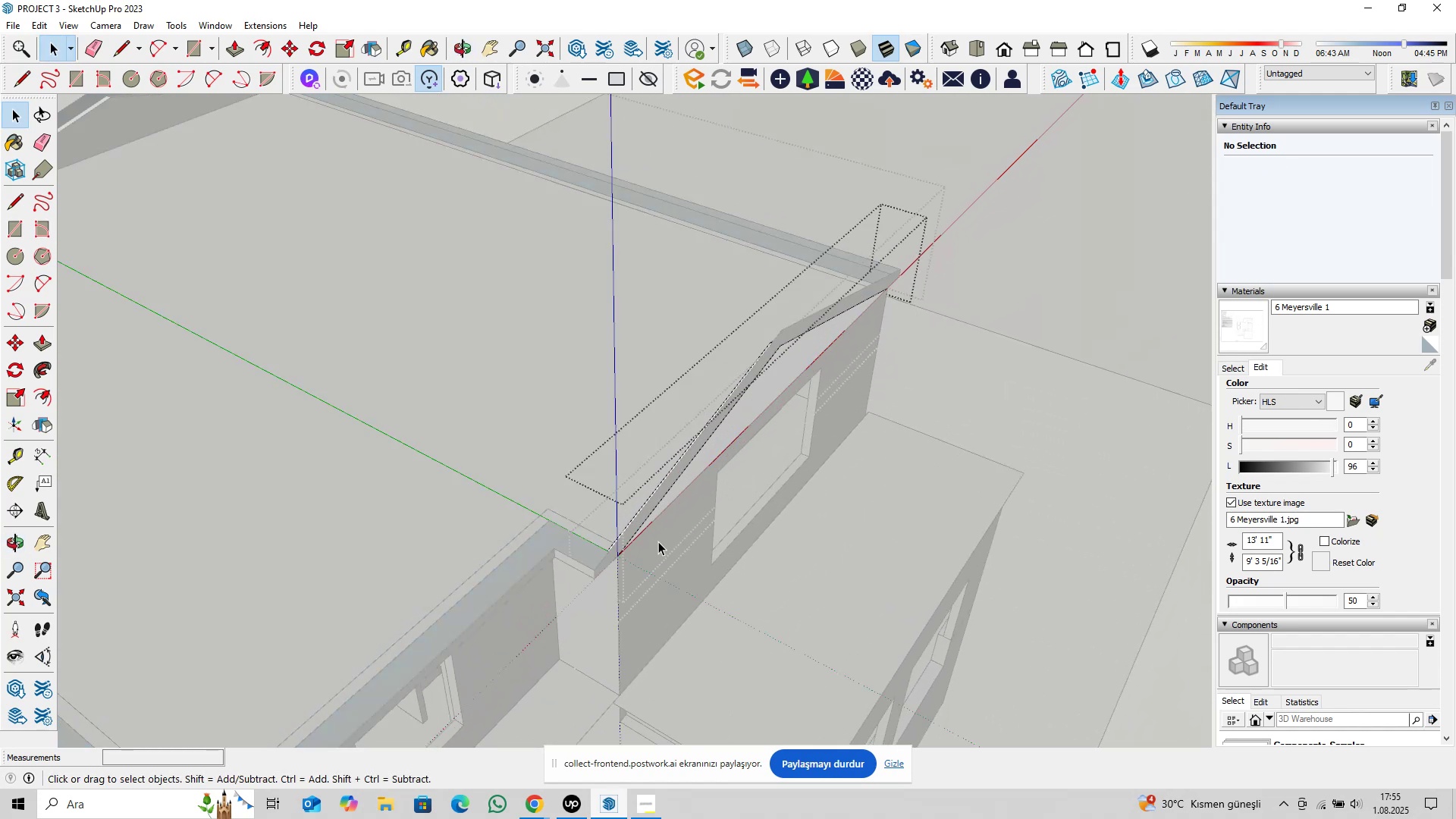 
scroll: coordinate [621, 541], scroll_direction: up, amount: 2.0
 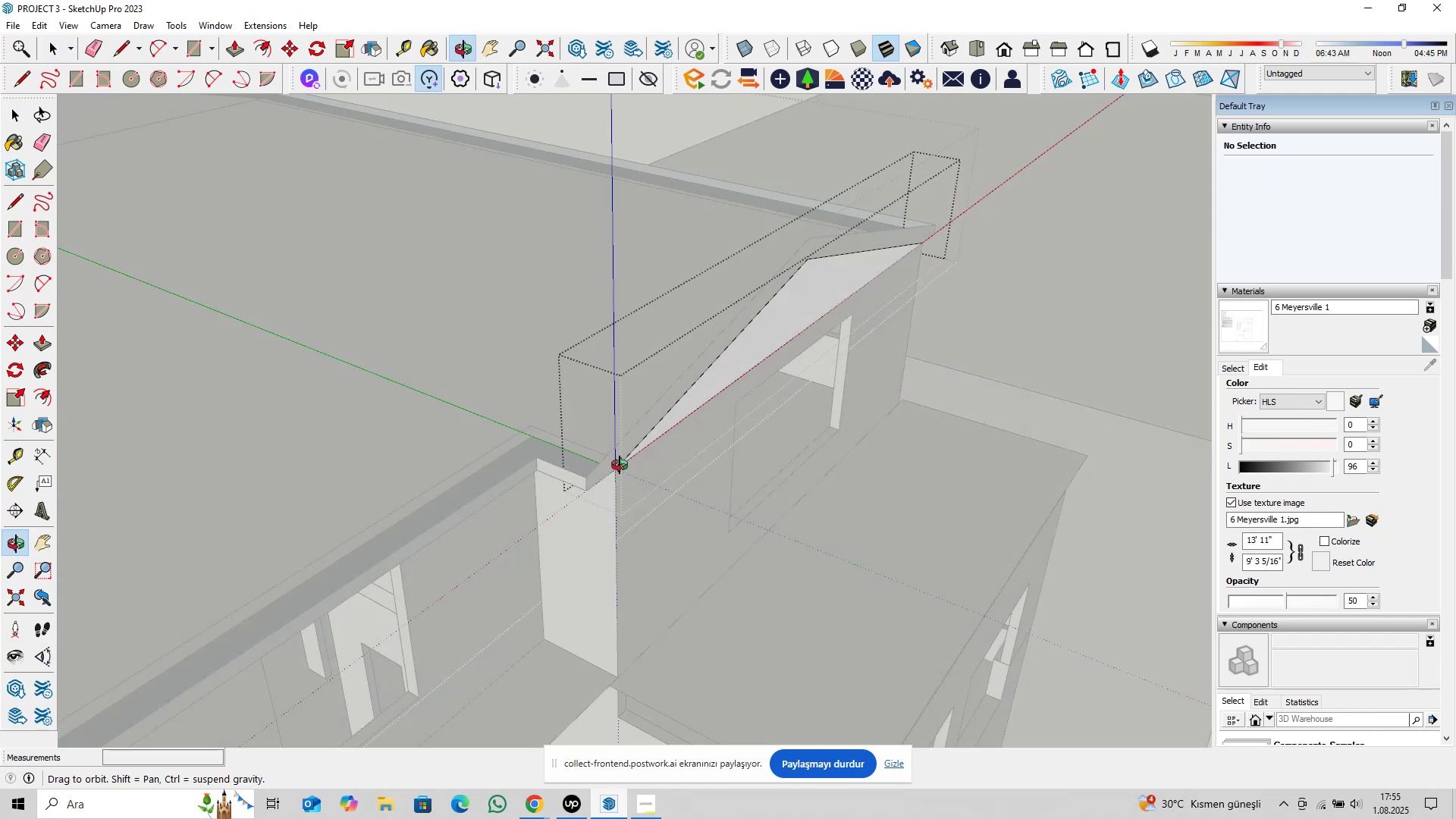 
key(Escape)
 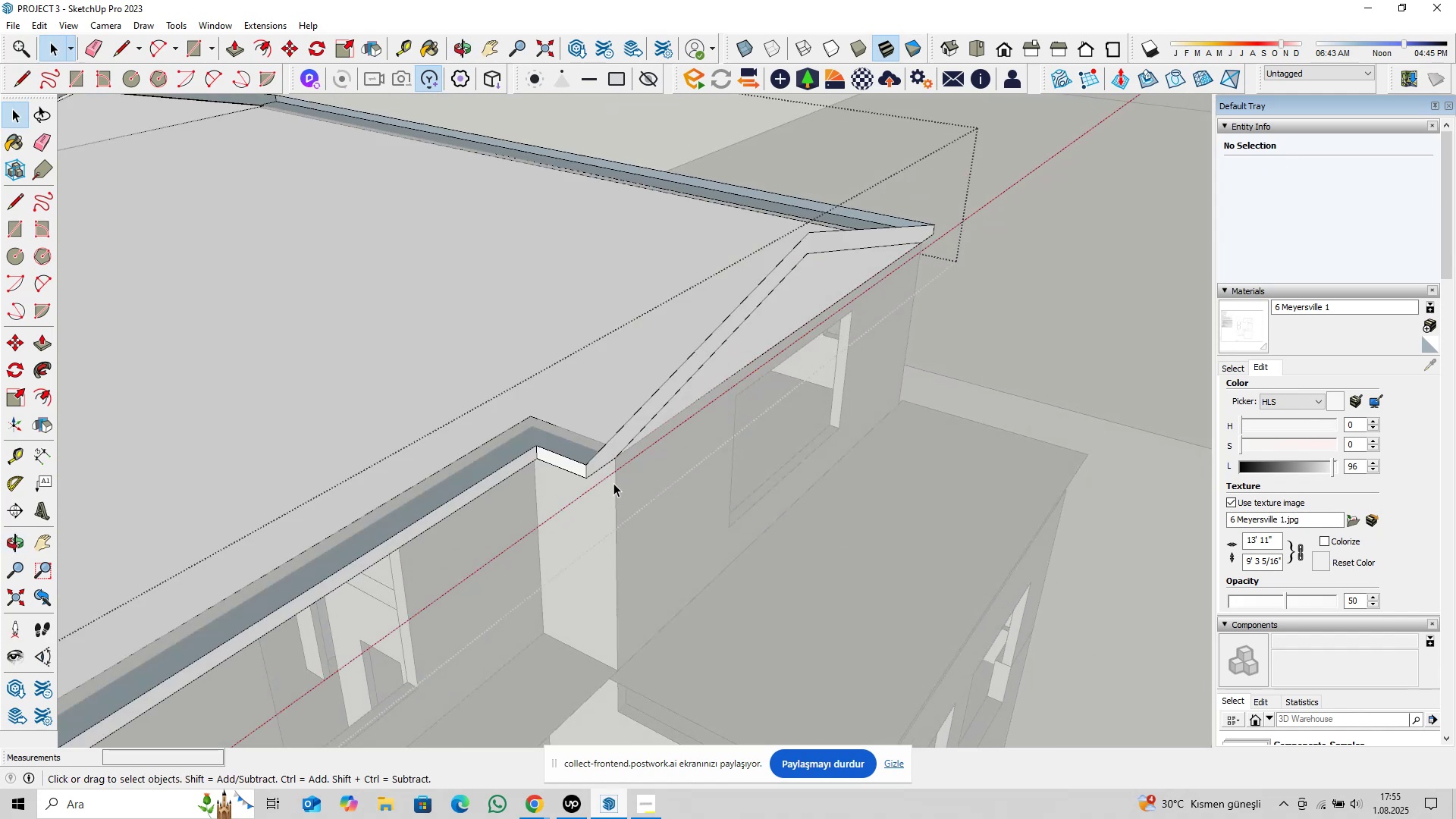 
scroll: coordinate [597, 463], scroll_direction: up, amount: 4.0
 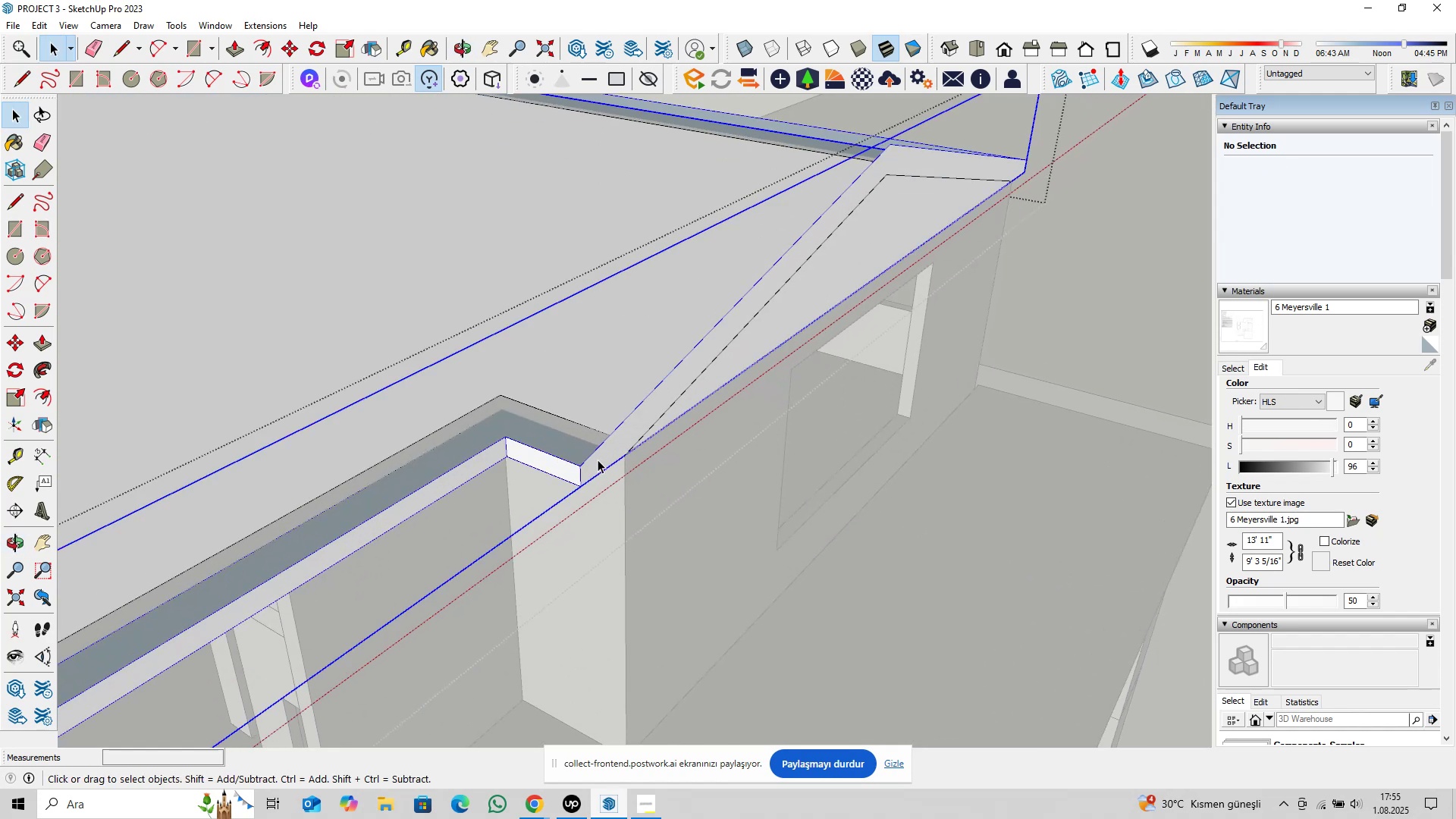 
double_click([598, 460])
 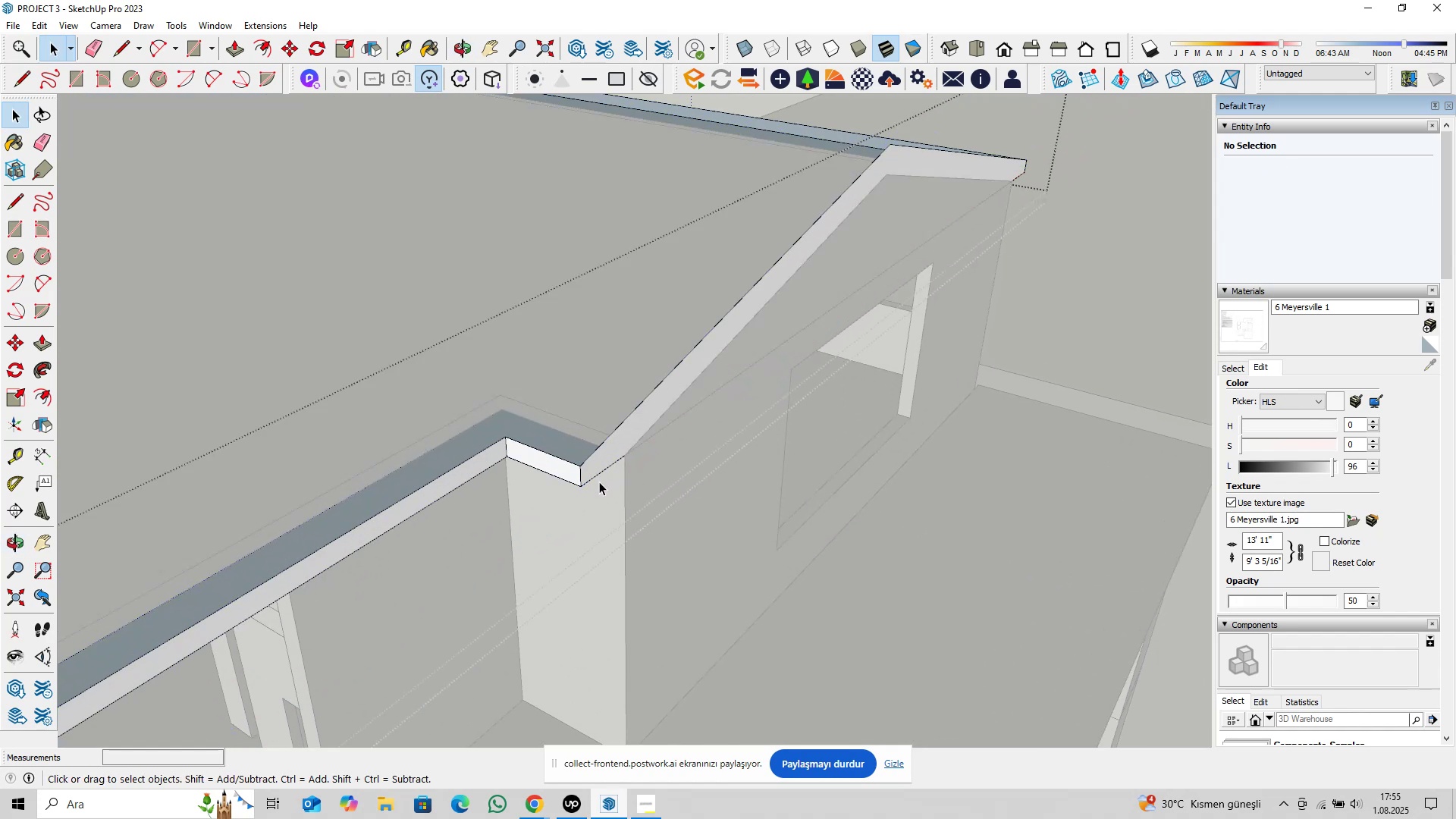 
key(P)
 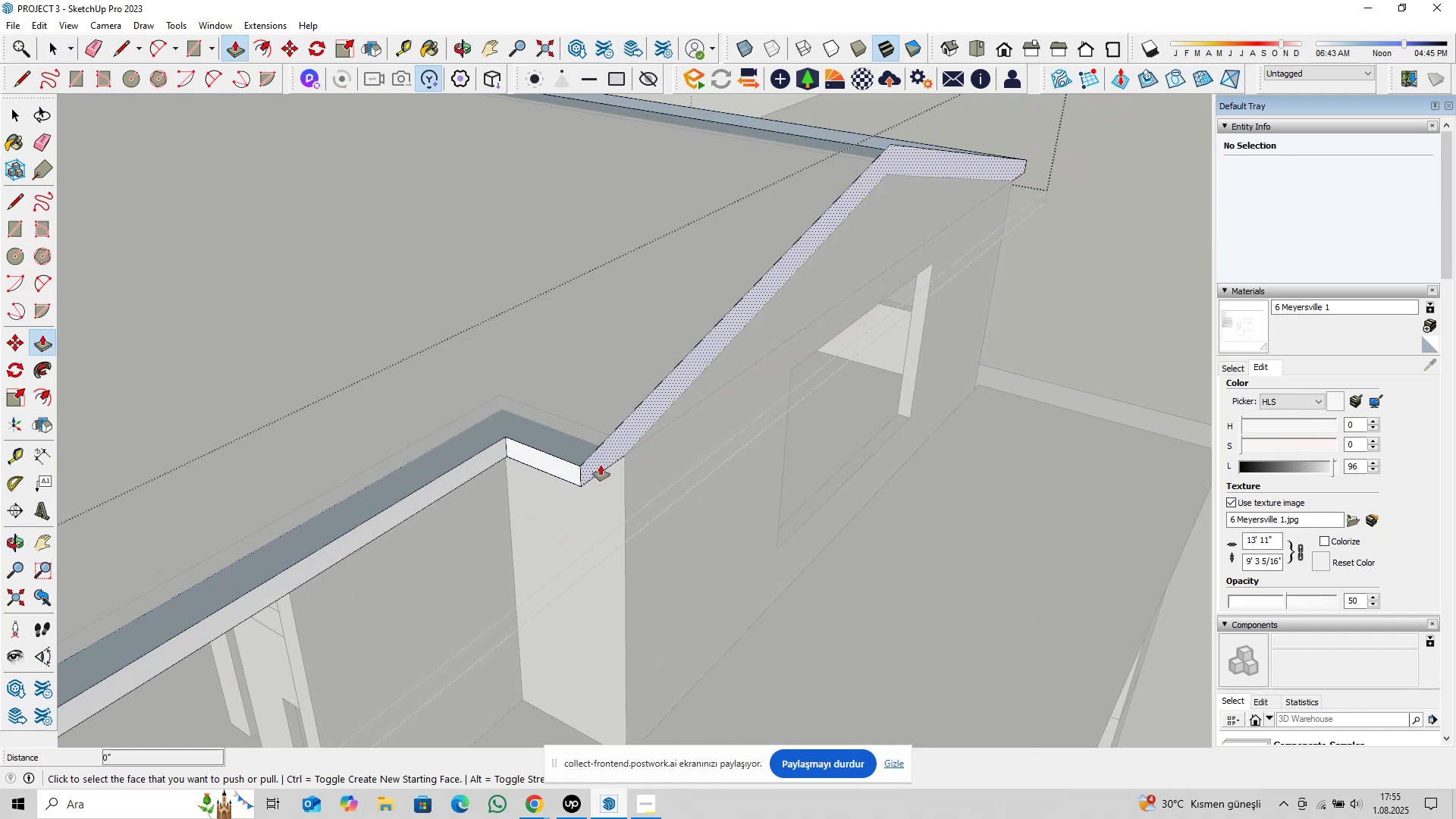 
left_click([601, 465])
 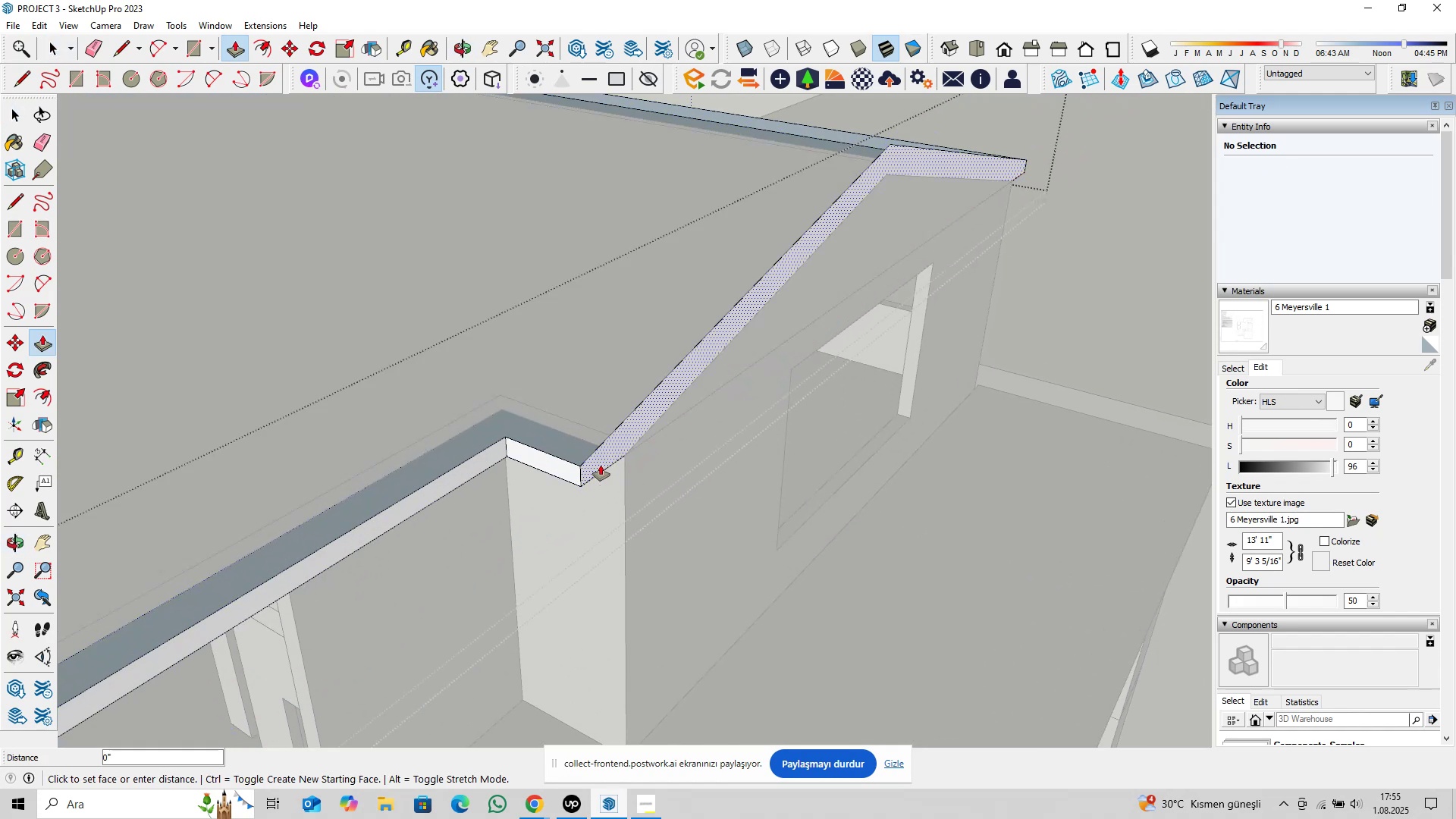 
key(Control+ControlLeft)
 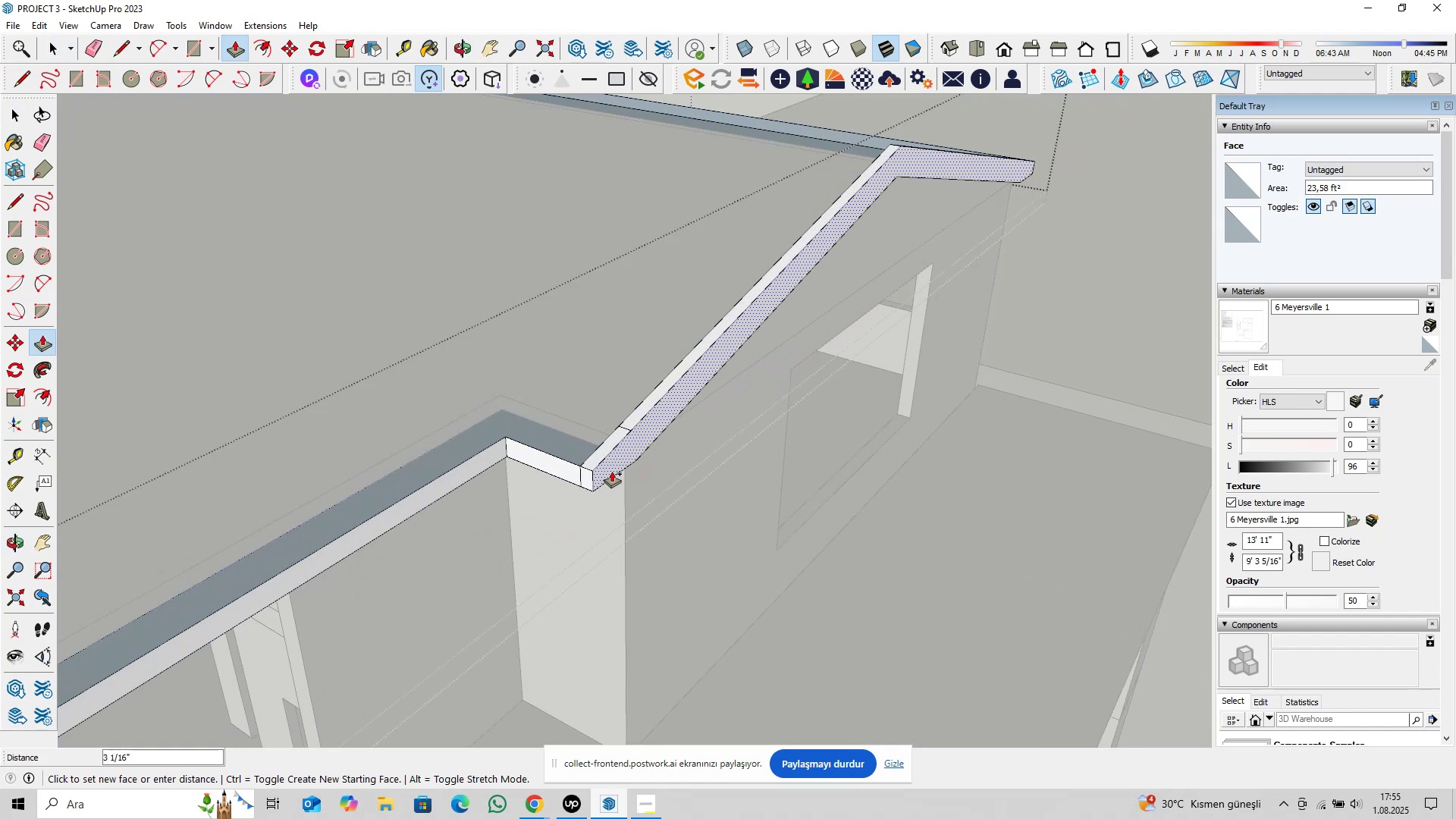 
type(1@6)
 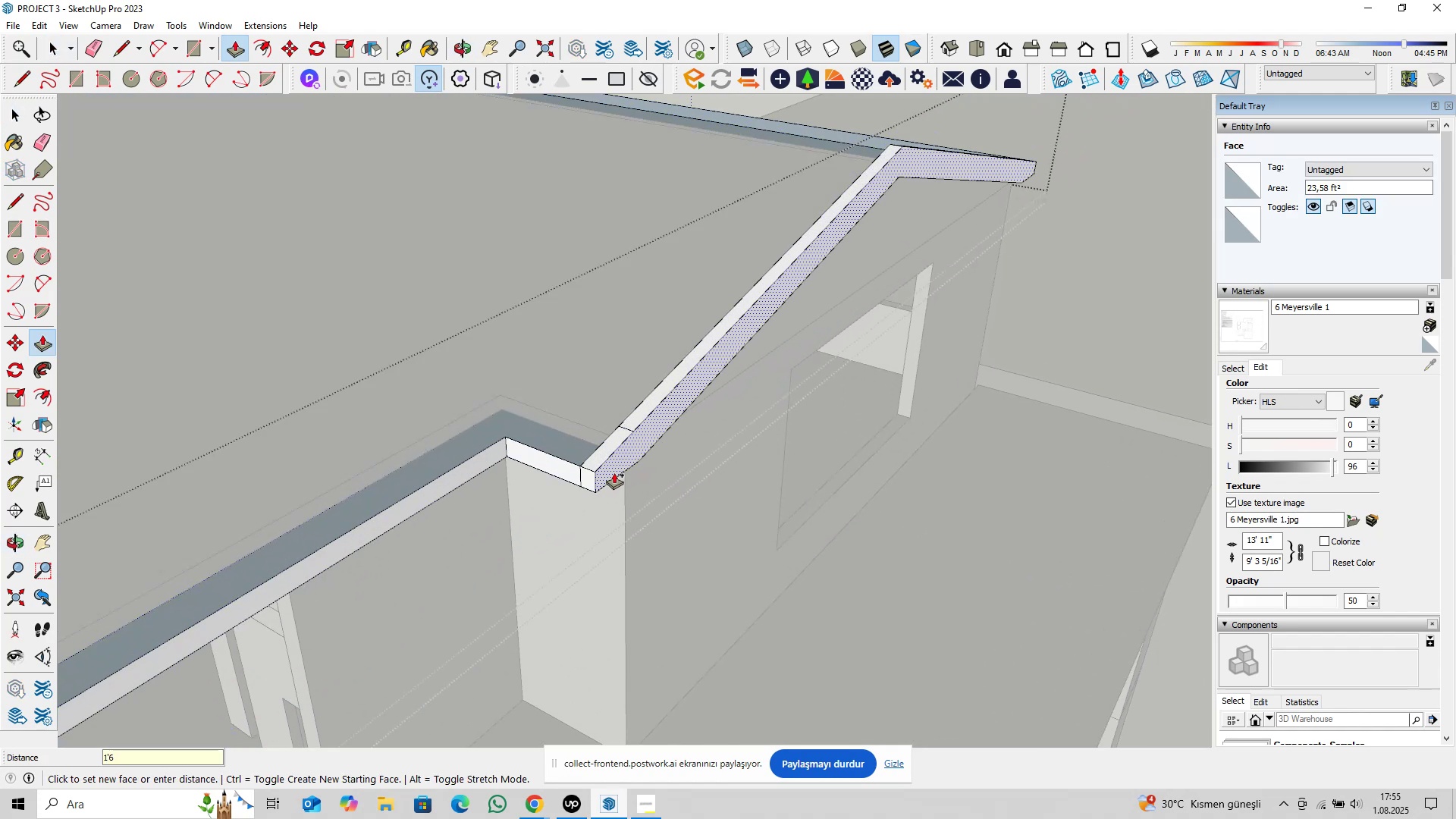 
key(Enter)
 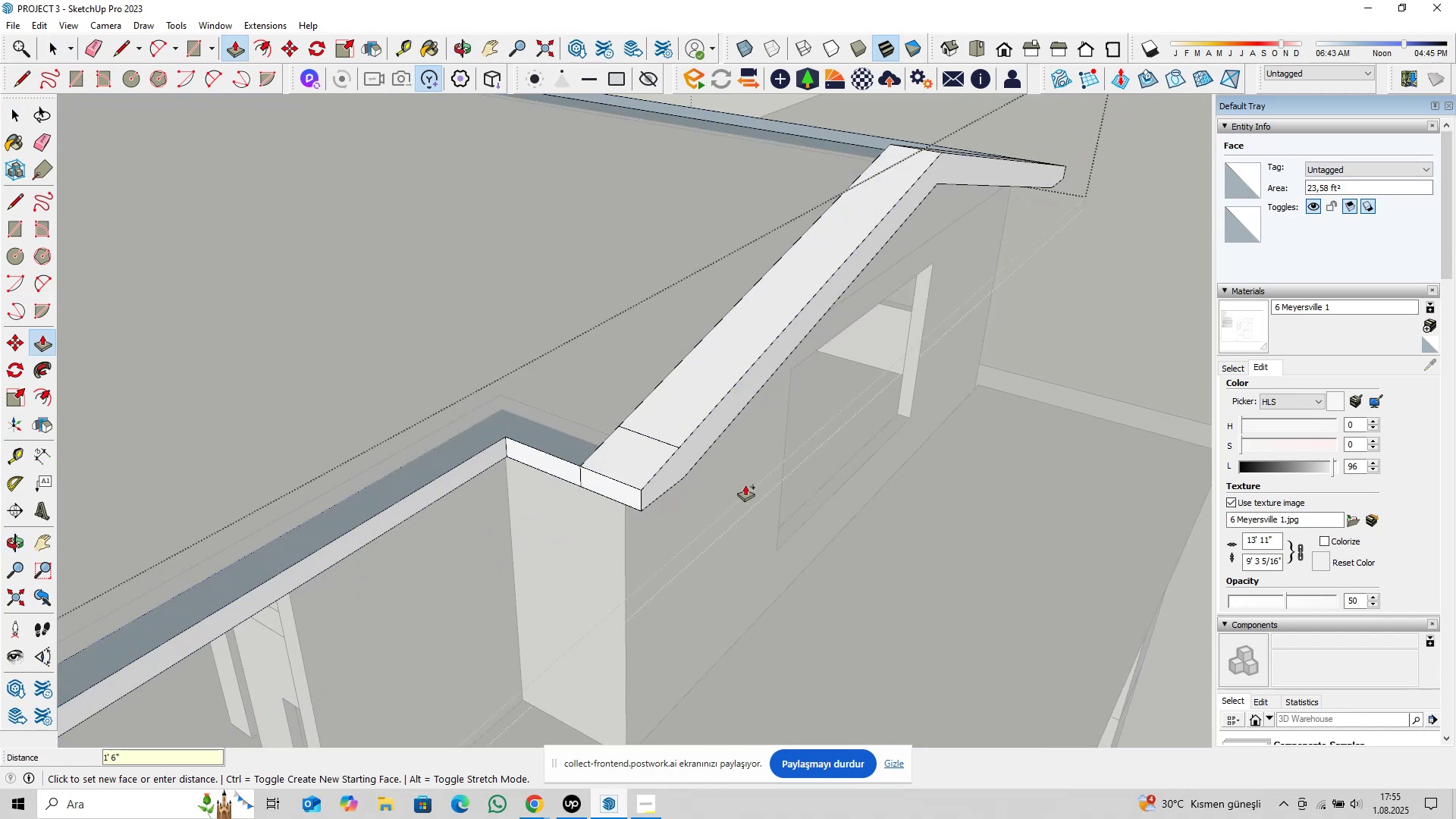 
scroll: coordinate [826, 488], scroll_direction: down, amount: 10.0
 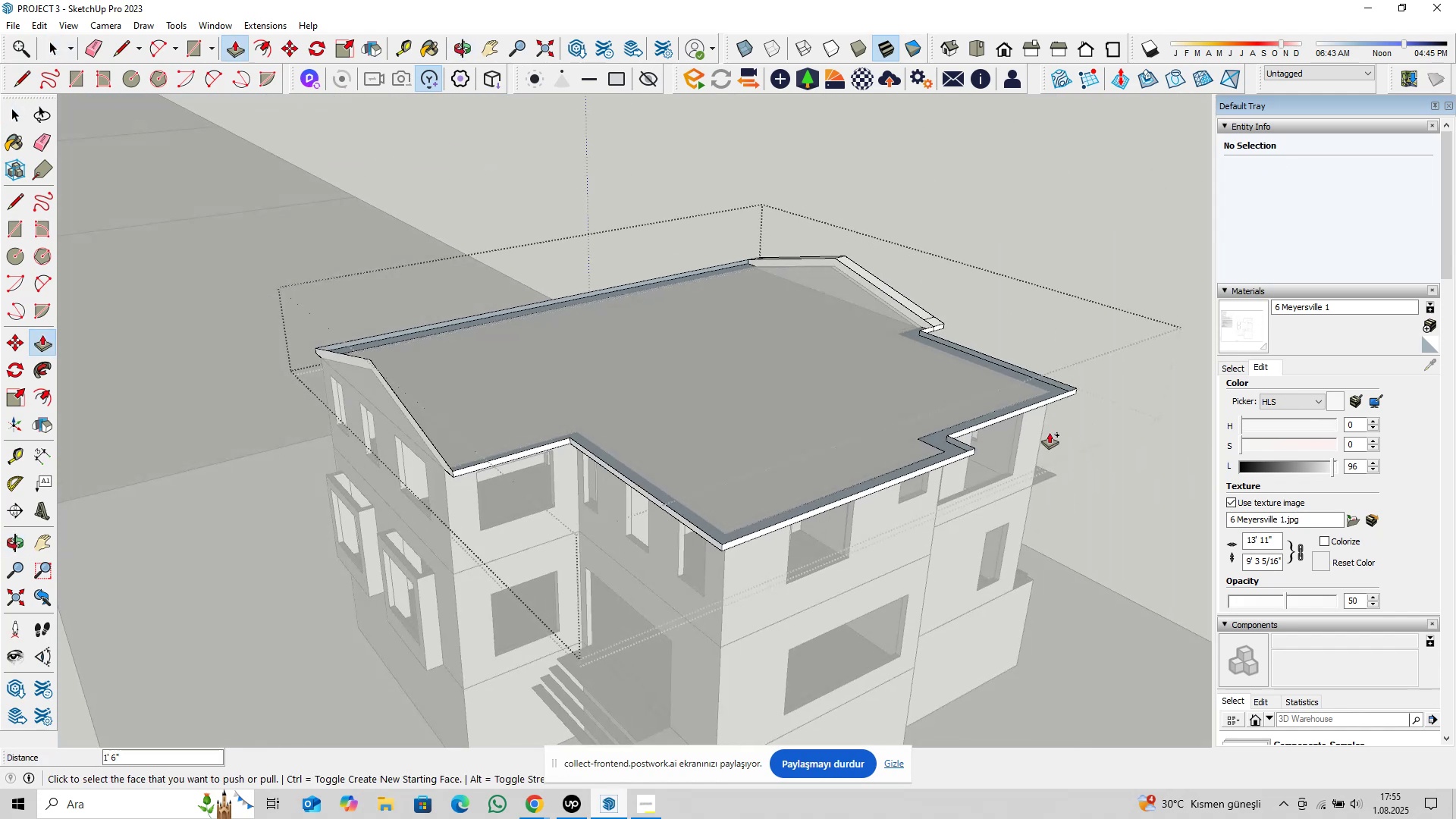 
scroll: coordinate [406, 435], scroll_direction: up, amount: 7.0
 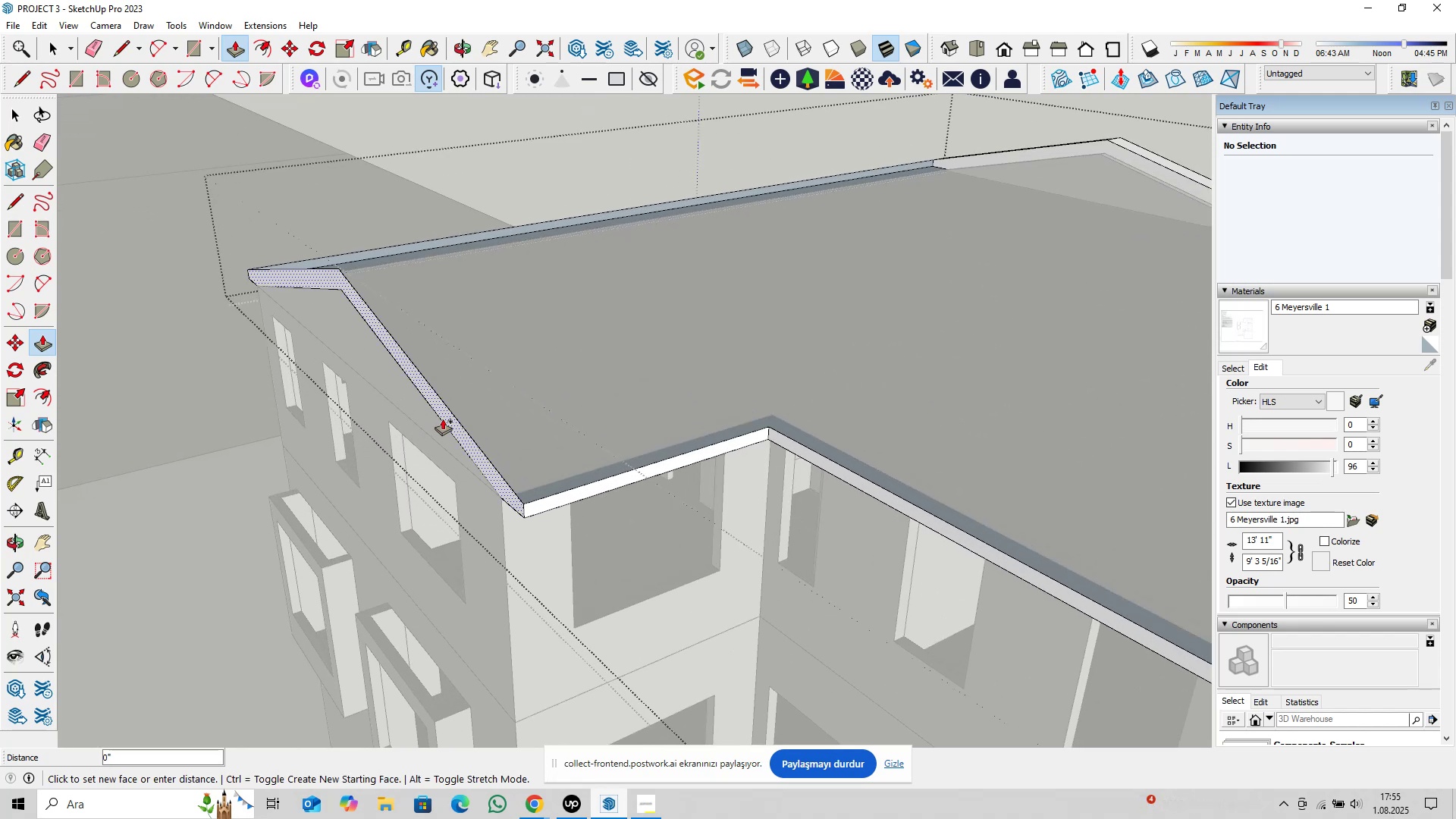 
double_click([443, 419])
 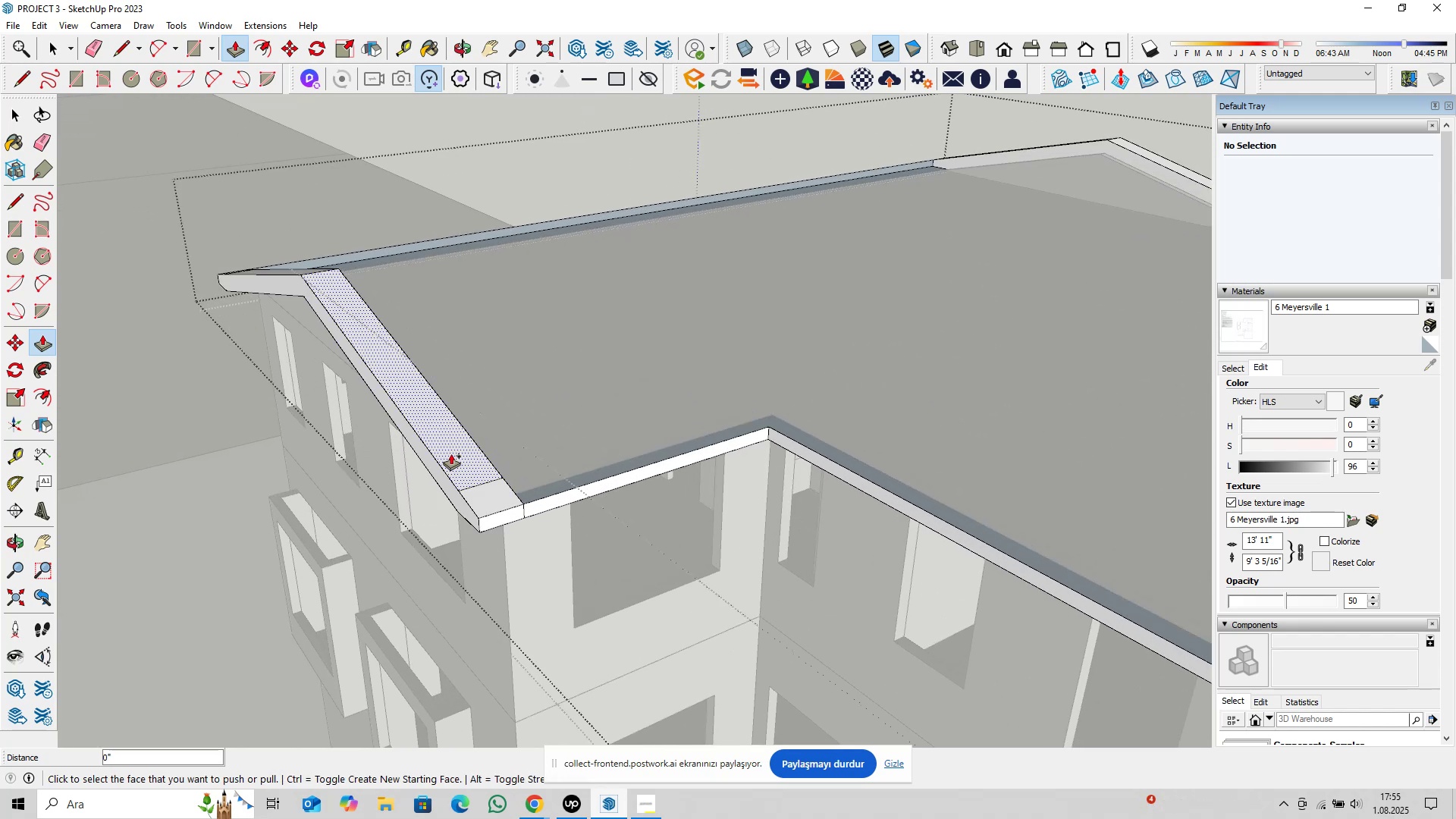 
key(Space)
 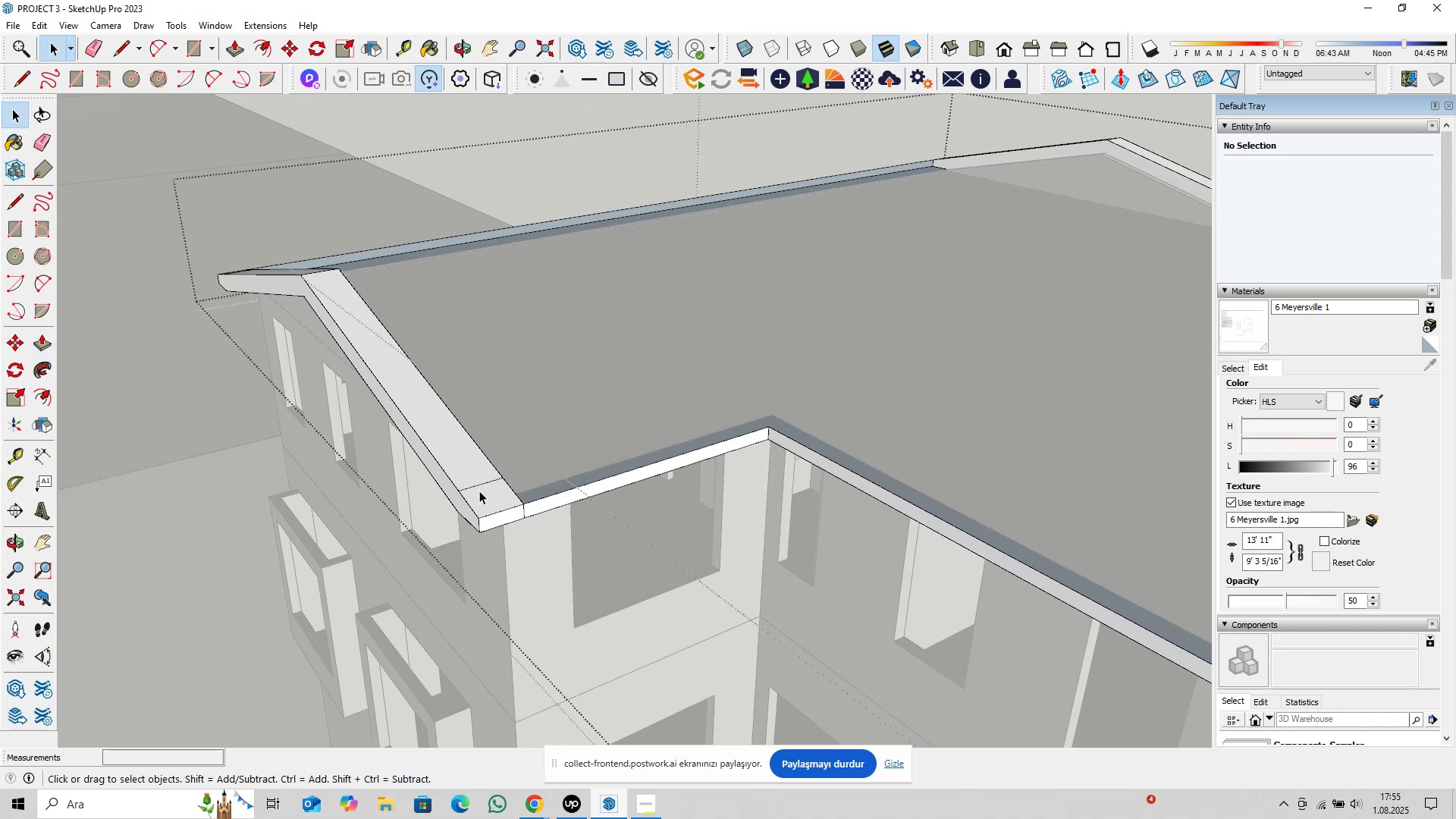 
left_click([480, 486])
 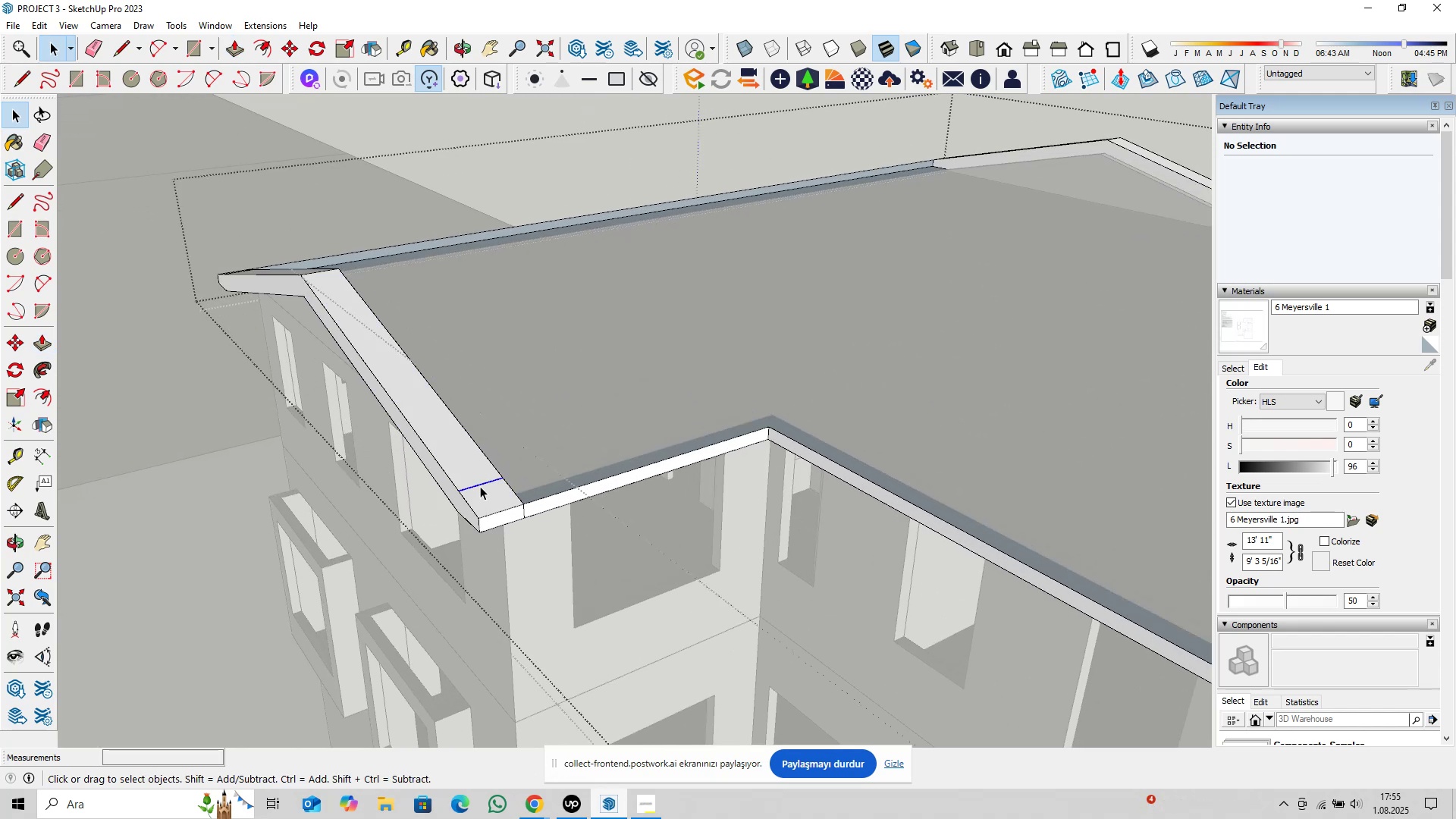 
scroll: coordinate [480, 486], scroll_direction: down, amount: 3.0
 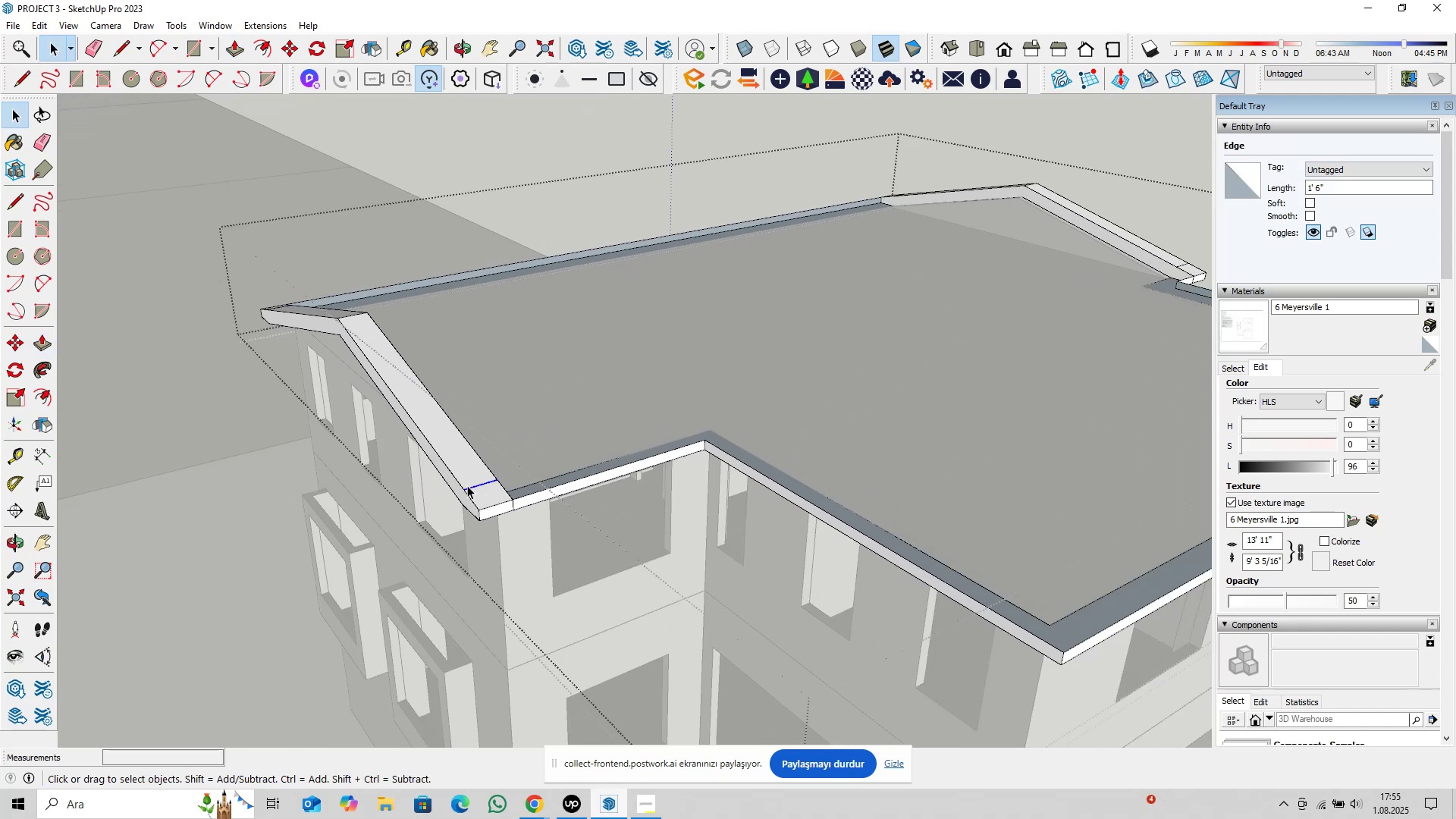 
key(Delete)
 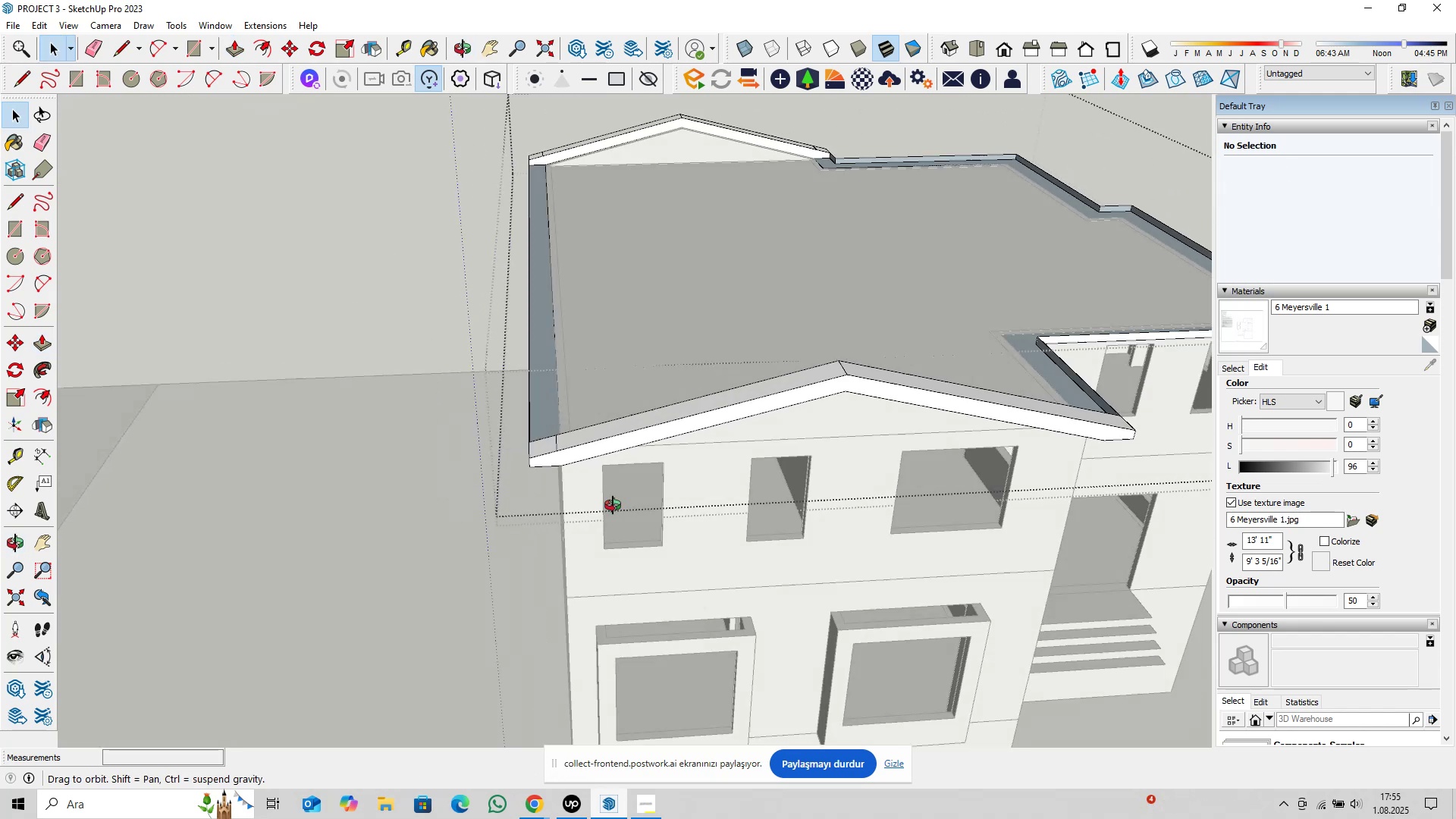 
scroll: coordinate [645, 481], scroll_direction: up, amount: 4.0
 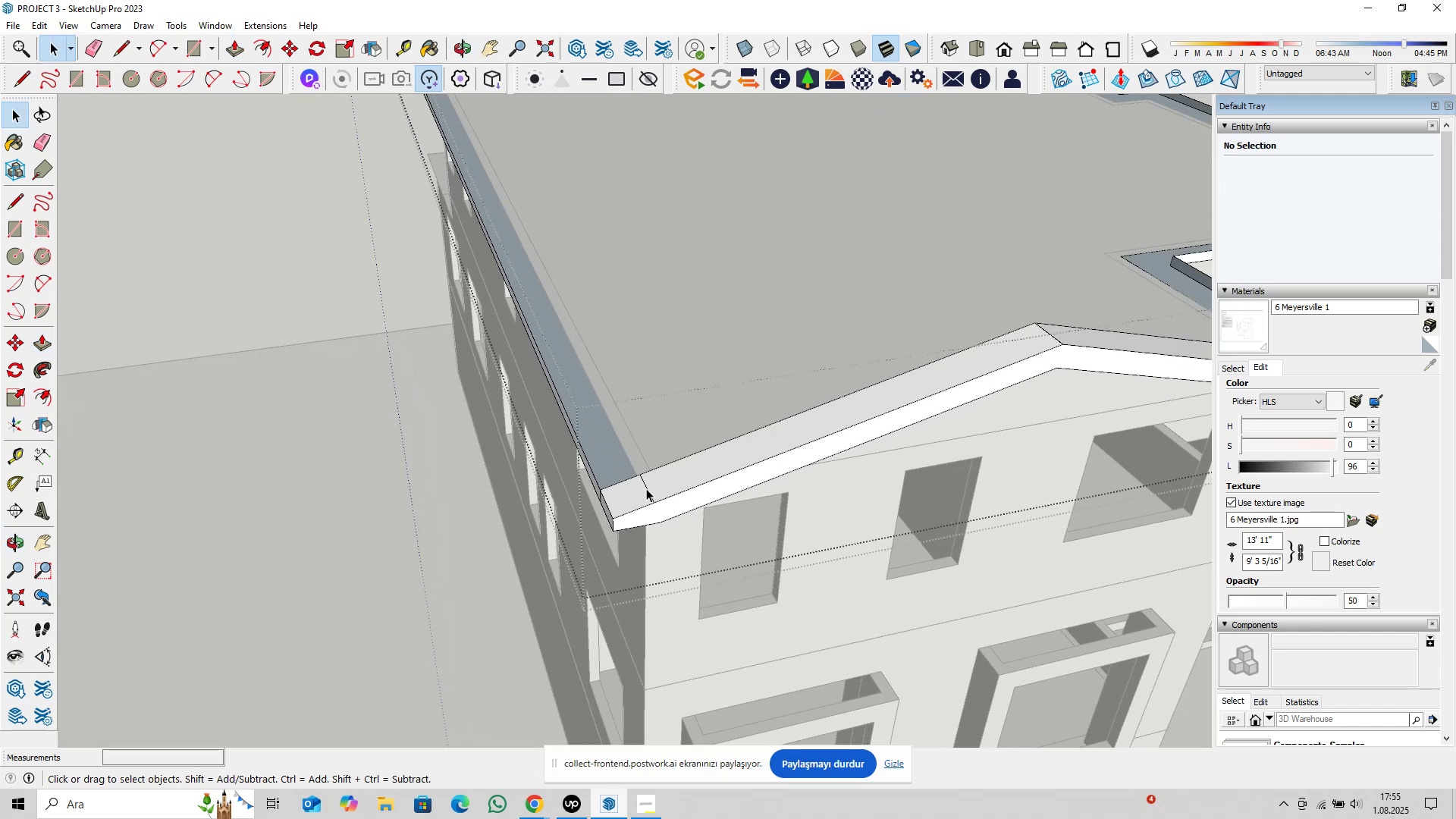 
left_click([646, 488])
 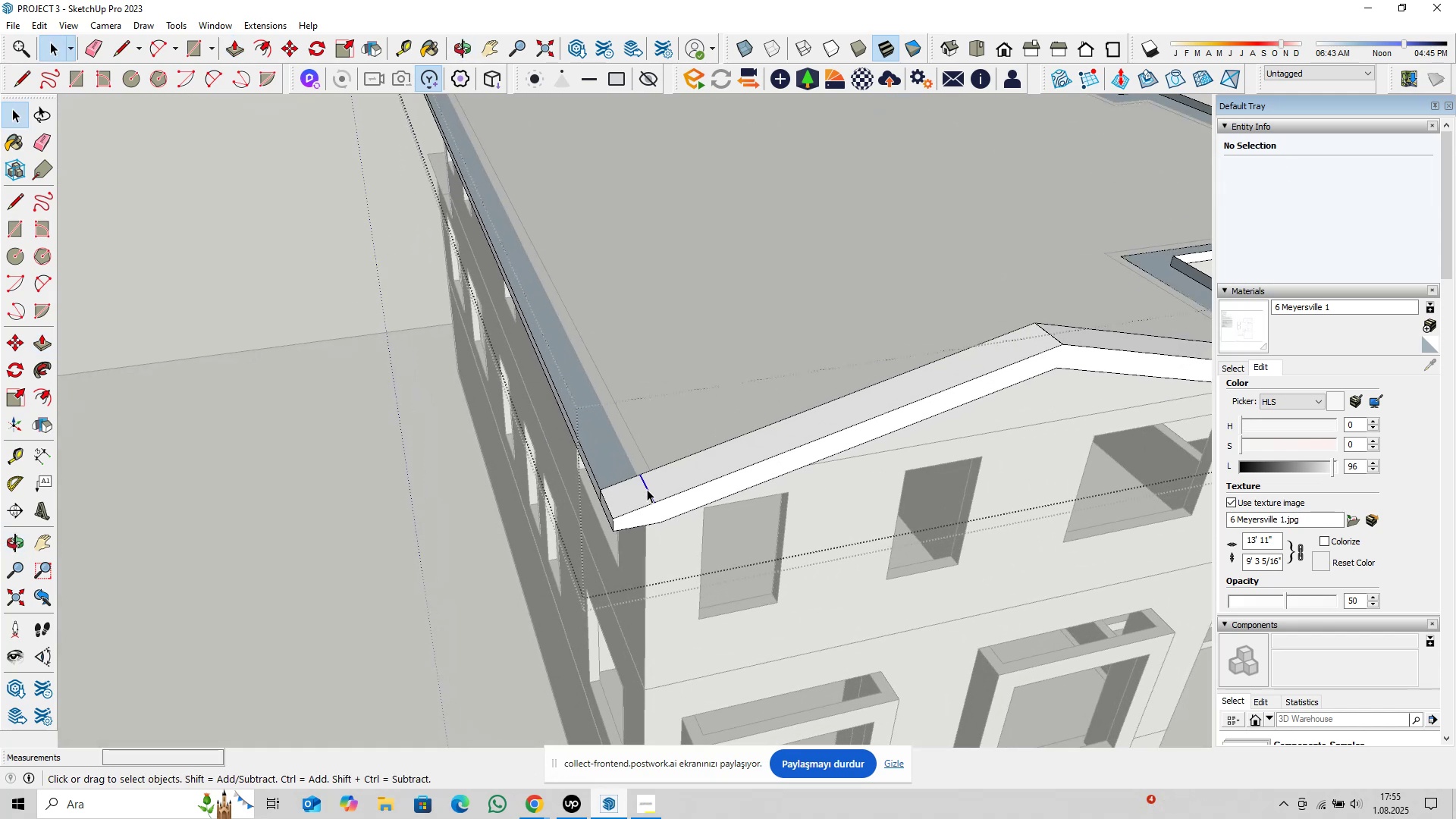 
key(Delete)
 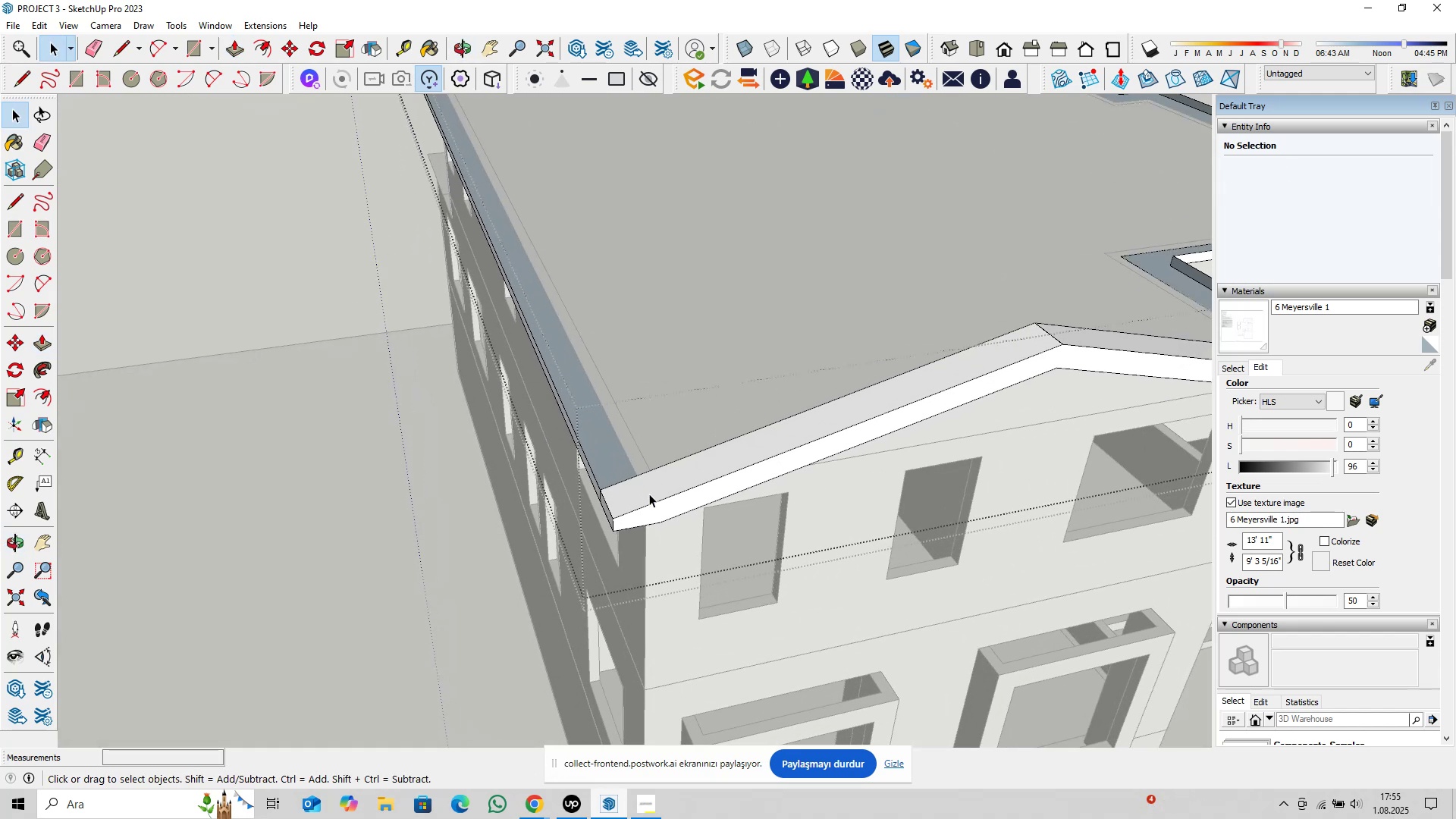 
scroll: coordinate [656, 486], scroll_direction: down, amount: 12.0
 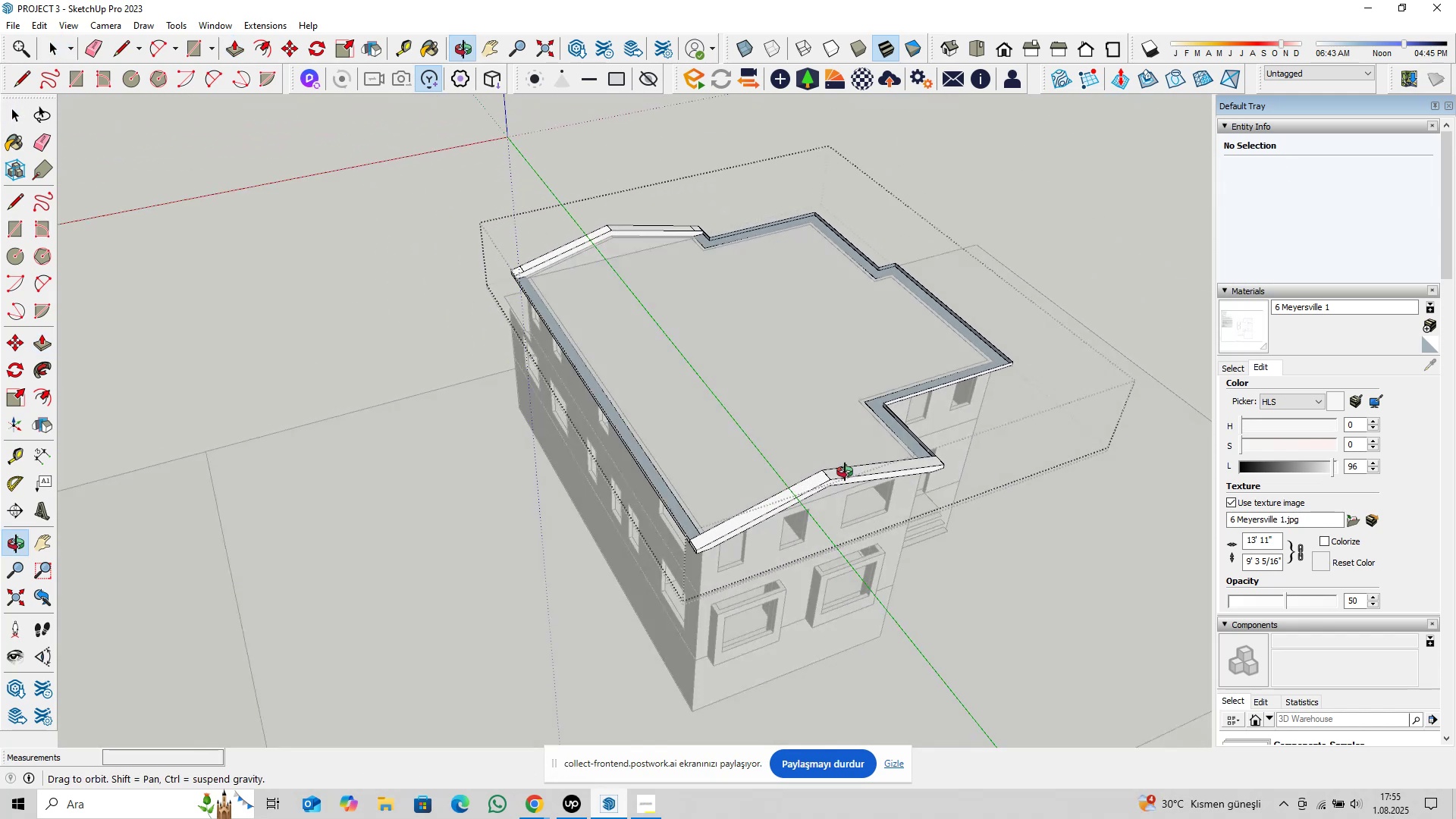 
scroll: coordinate [489, 300], scroll_direction: up, amount: 12.0
 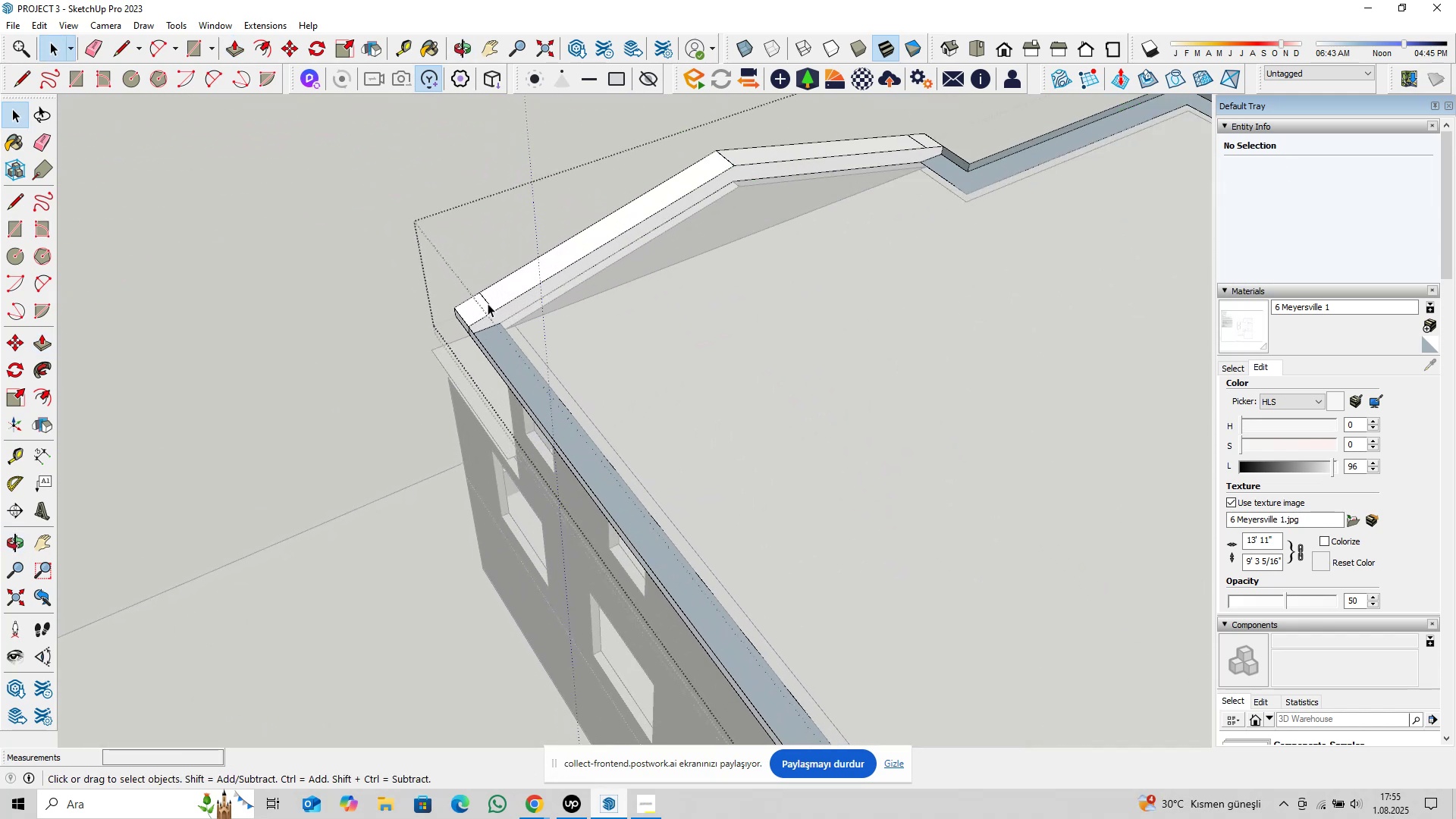 
left_click([487, 303])
 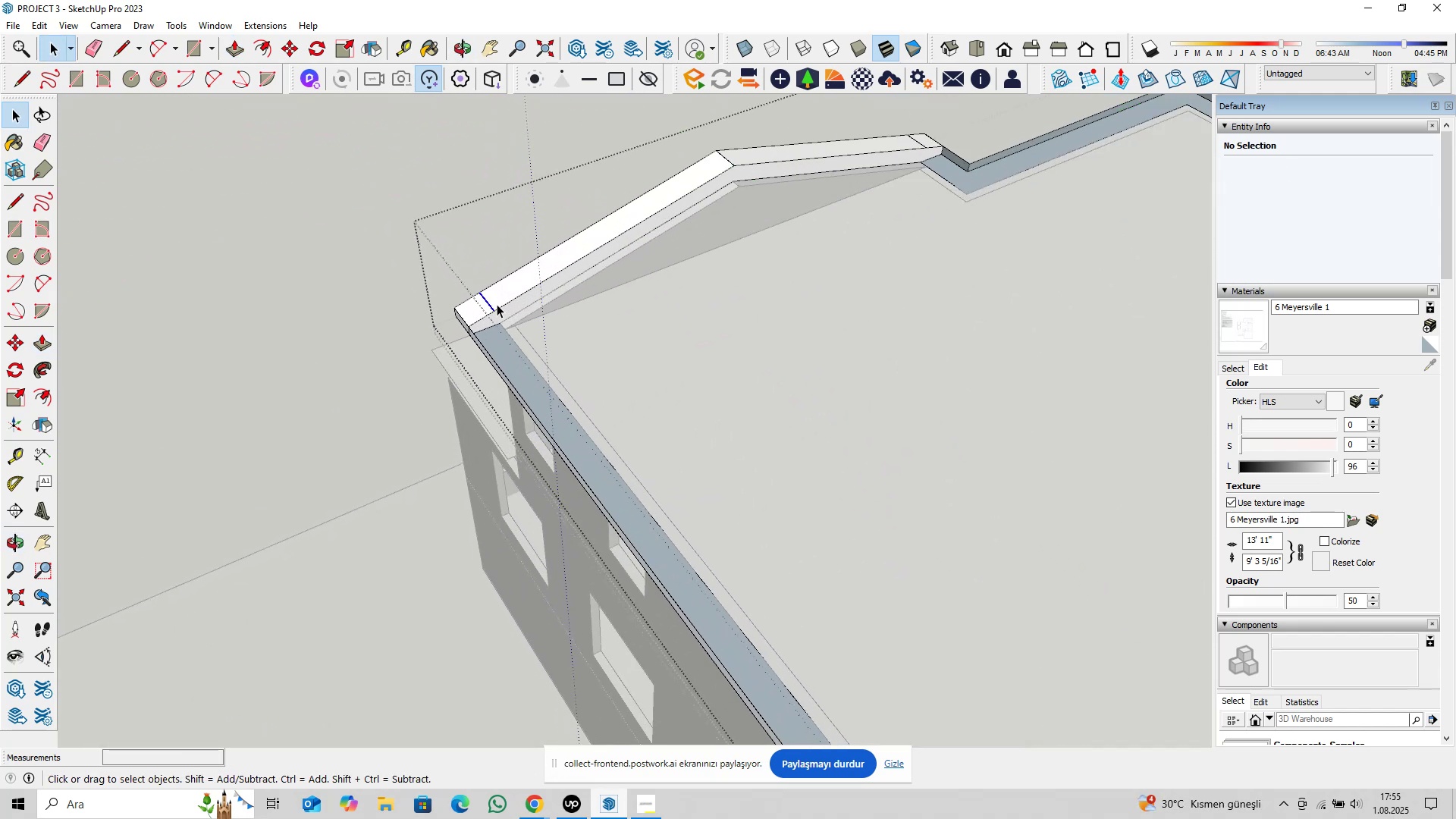 
key(Delete)
 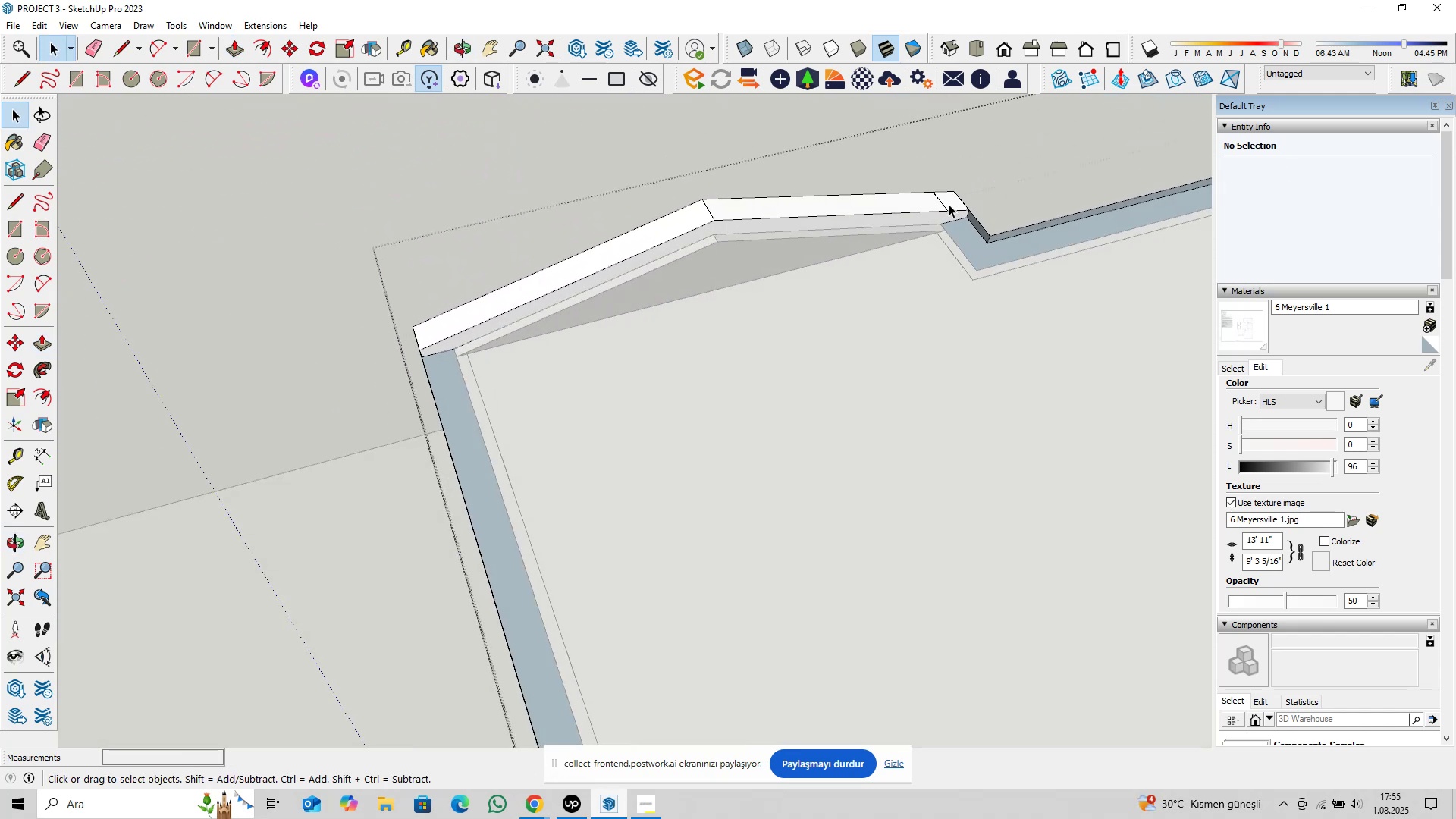 
left_click([943, 202])
 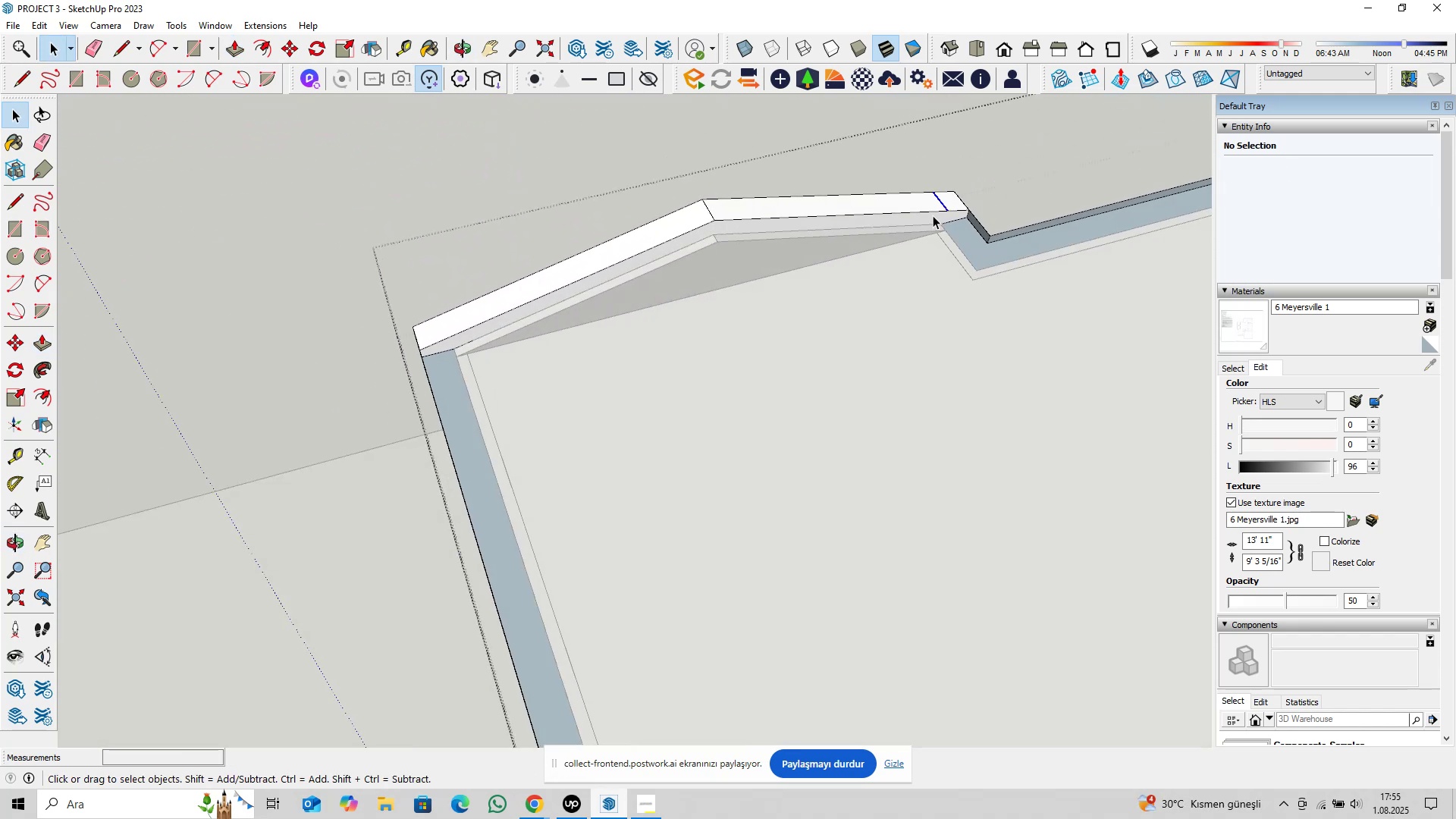 
key(Delete)
 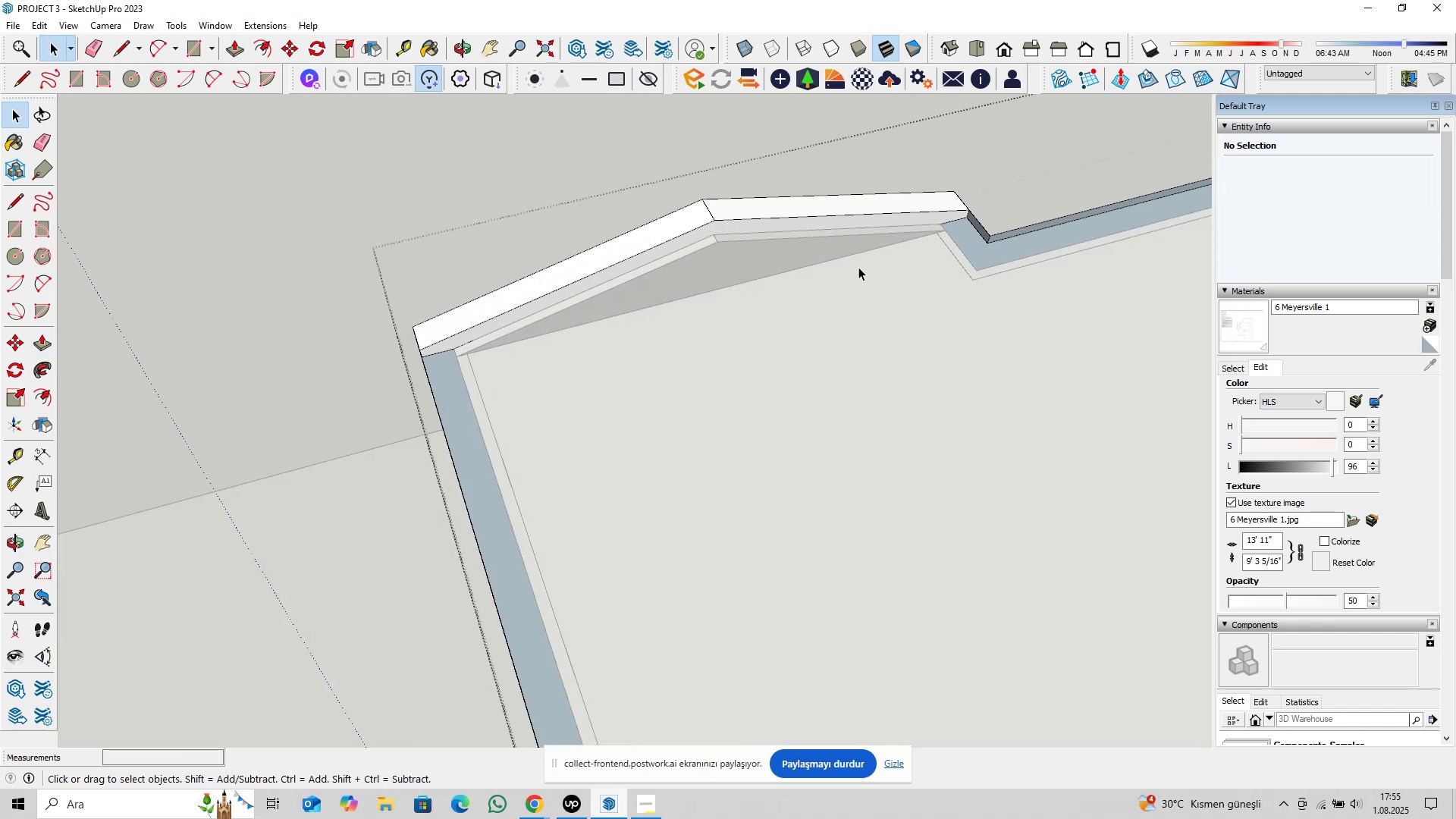 
scroll: coordinate [836, 286], scroll_direction: down, amount: 7.0
 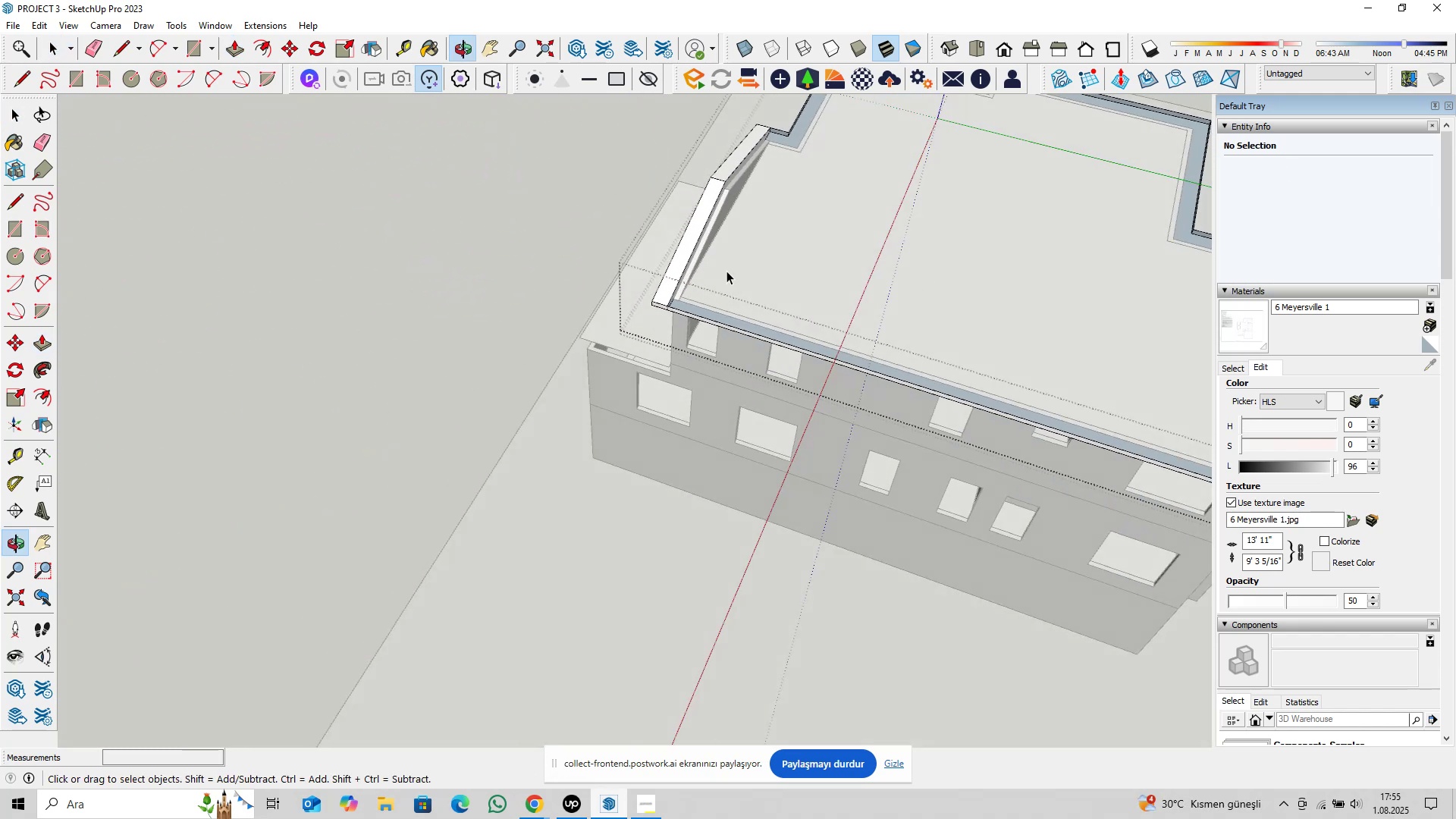 
scroll: coordinate [637, 309], scroll_direction: up, amount: 14.0
 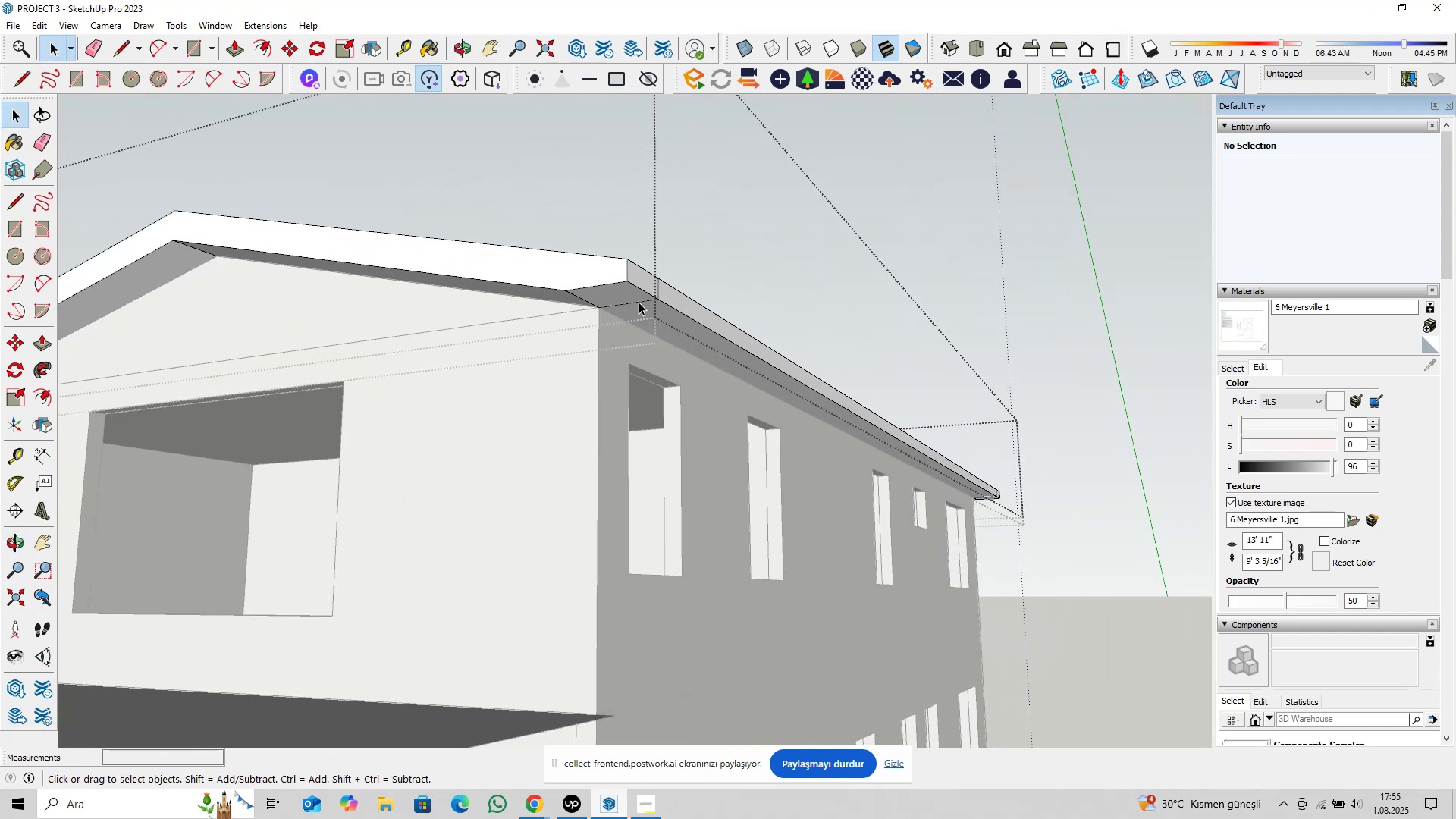 
left_click([639, 302])
 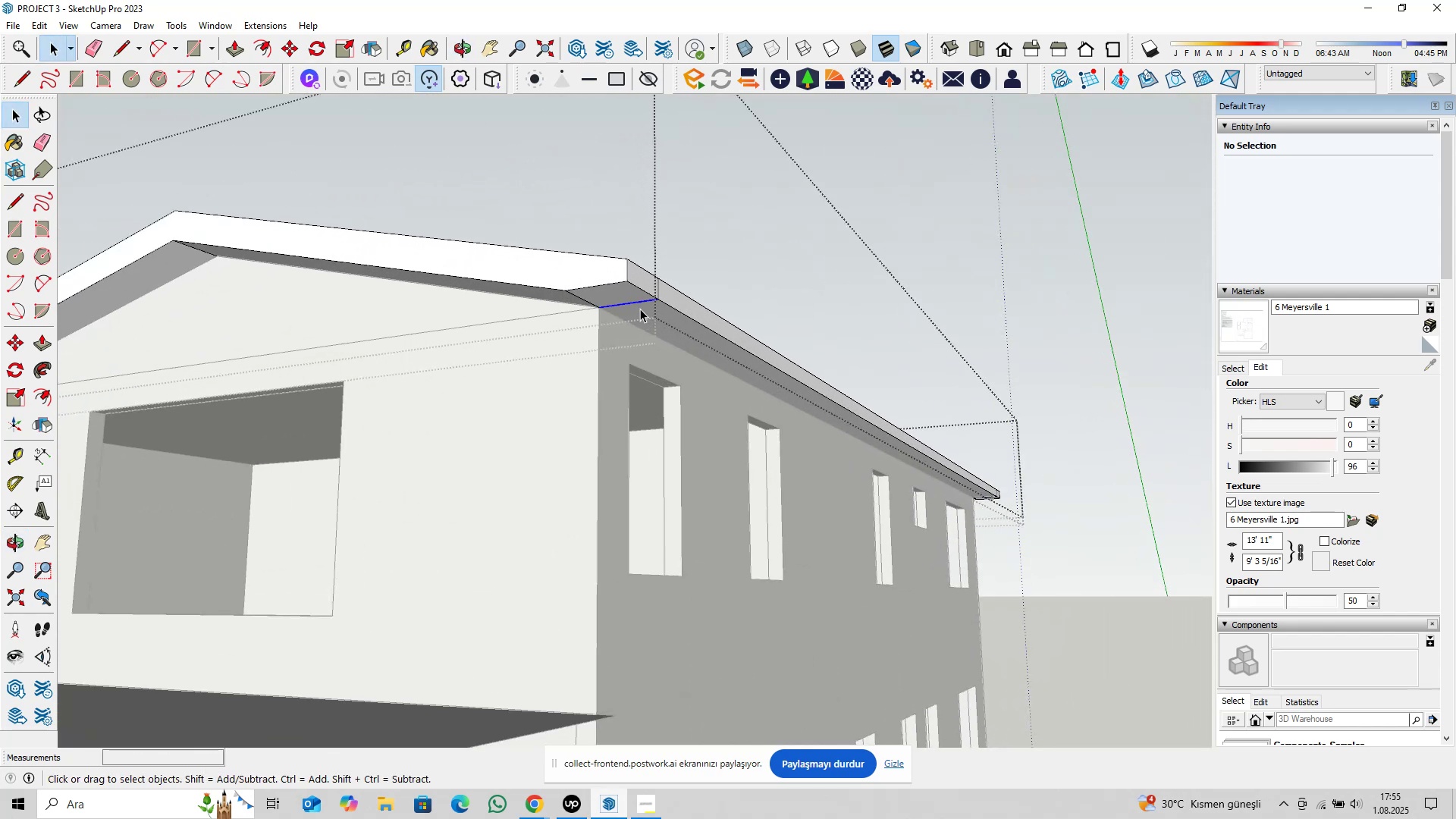 
scroll: coordinate [632, 318], scroll_direction: down, amount: 3.0
 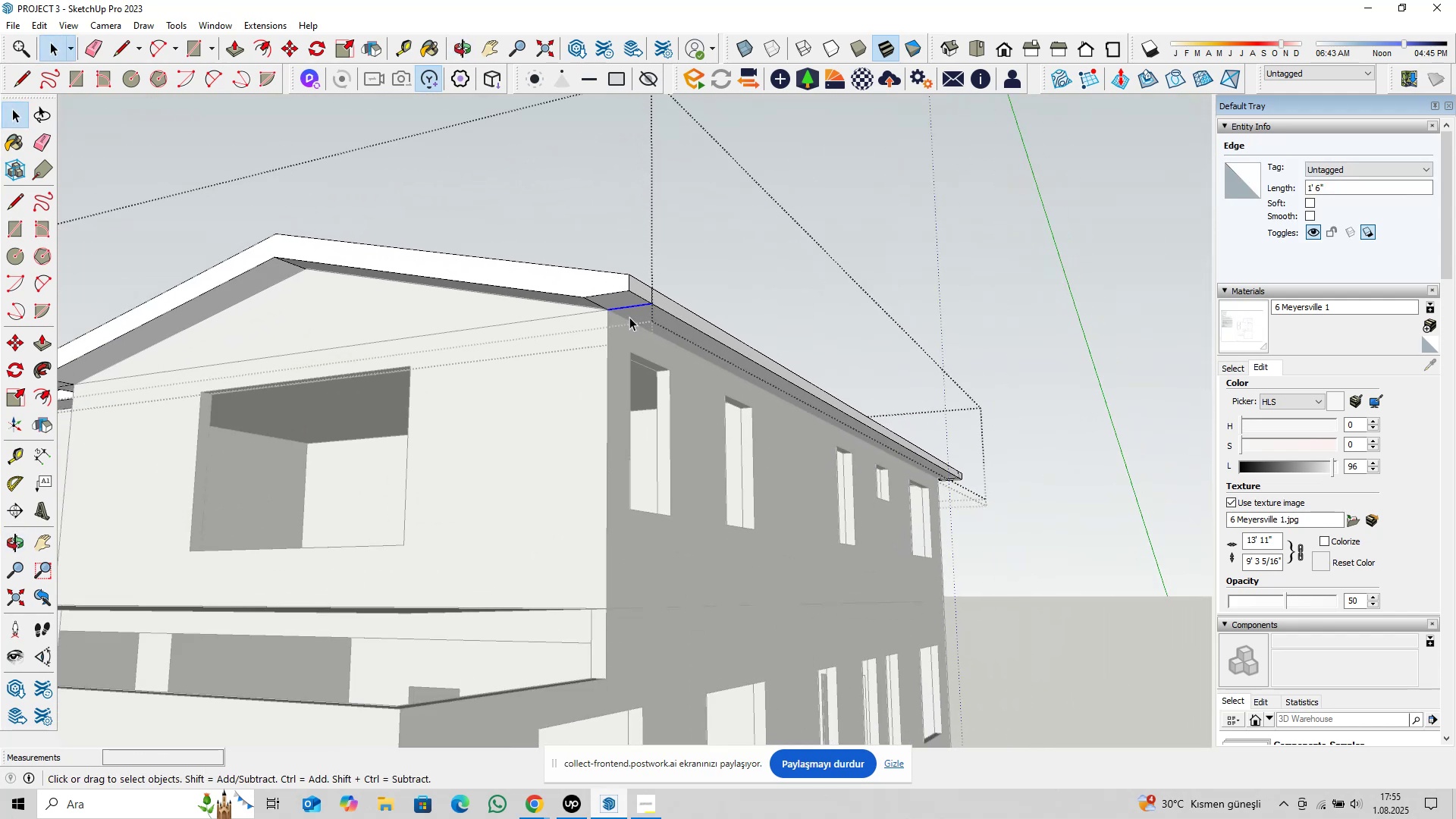 
key(Delete)
 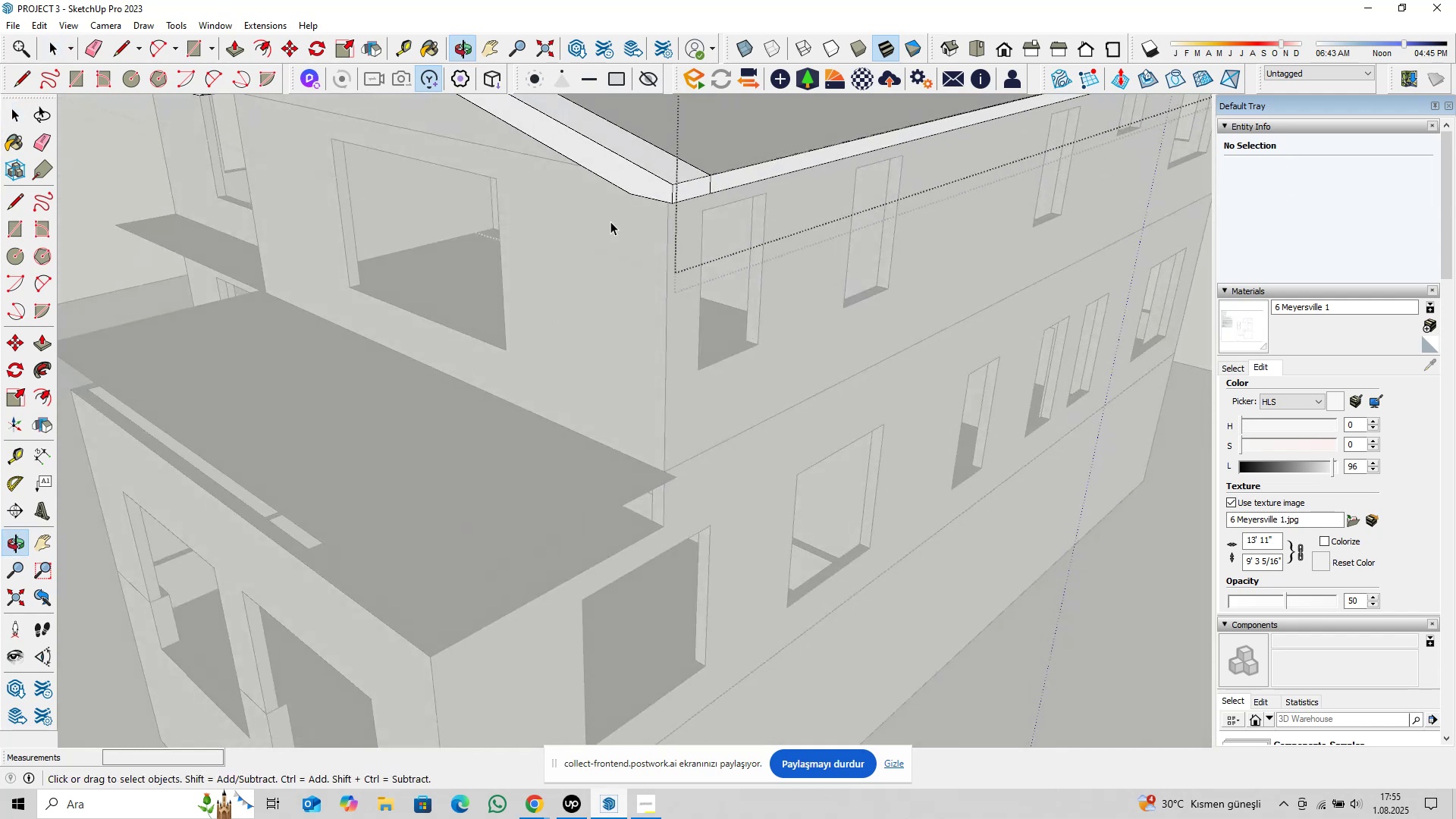 
scroll: coordinate [676, 249], scroll_direction: down, amount: 4.0
 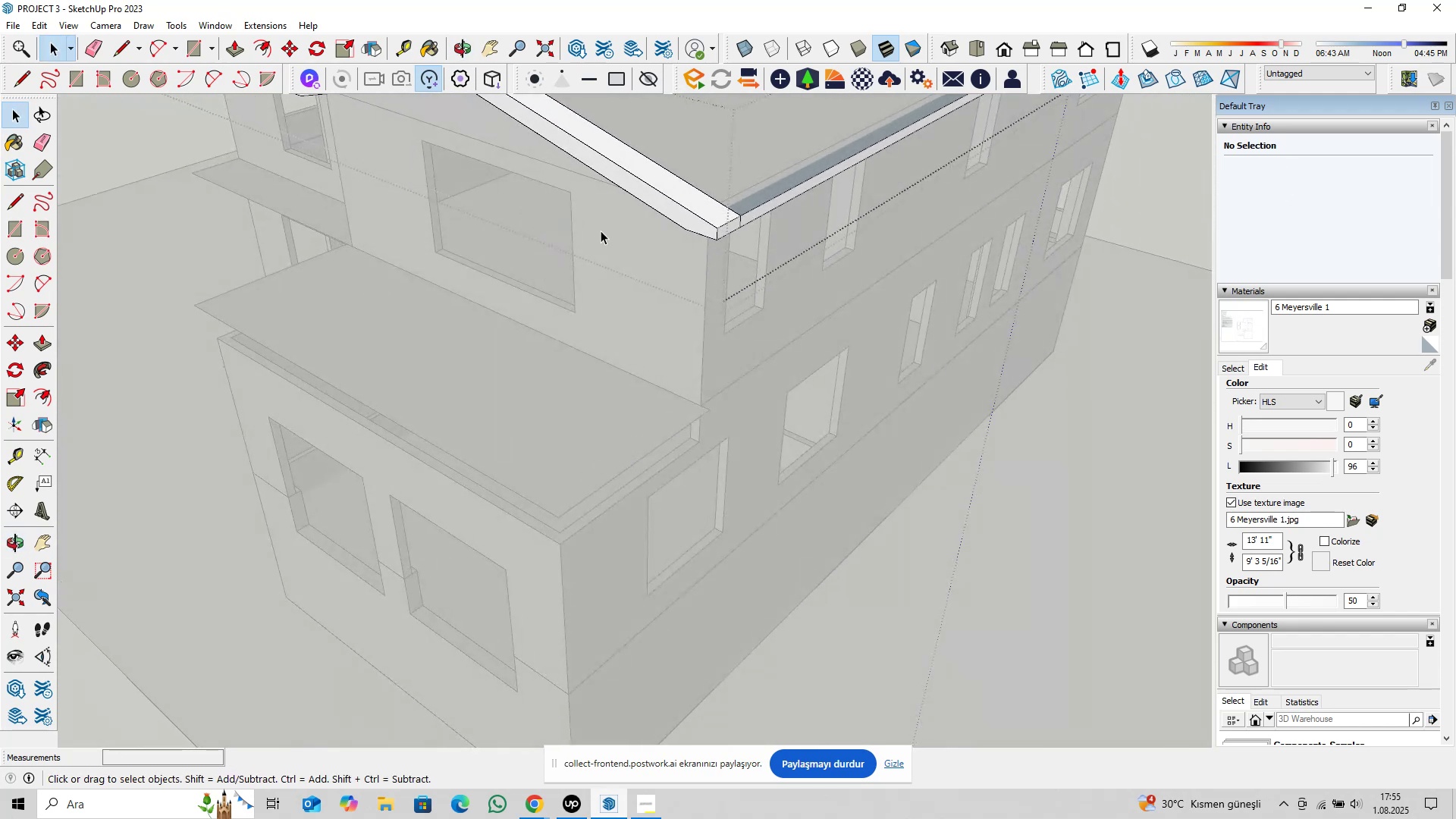 
hold_key(key=ShiftLeft, duration=0.49)
 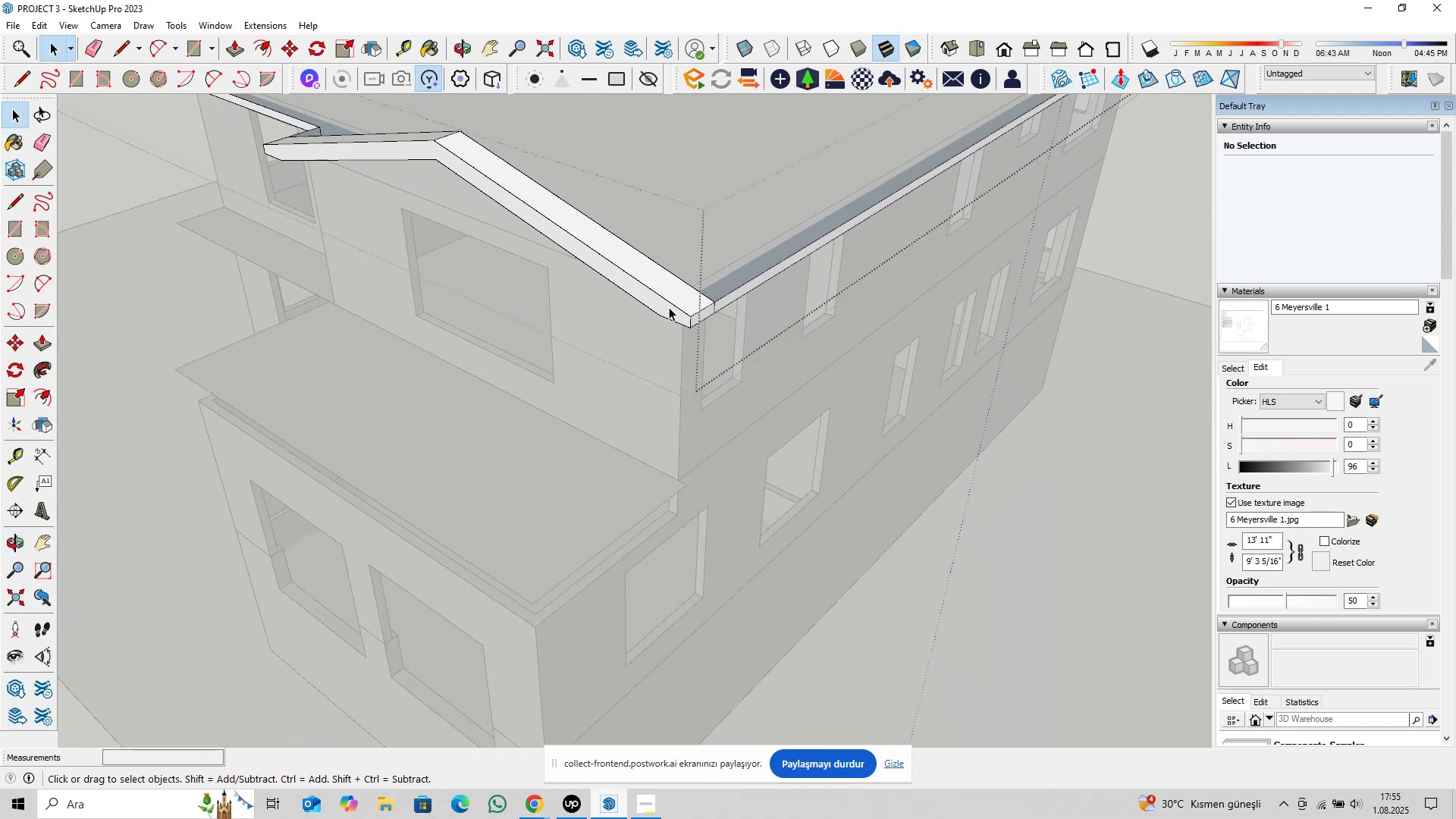 
scroll: coordinate [734, 309], scroll_direction: up, amount: 8.0
 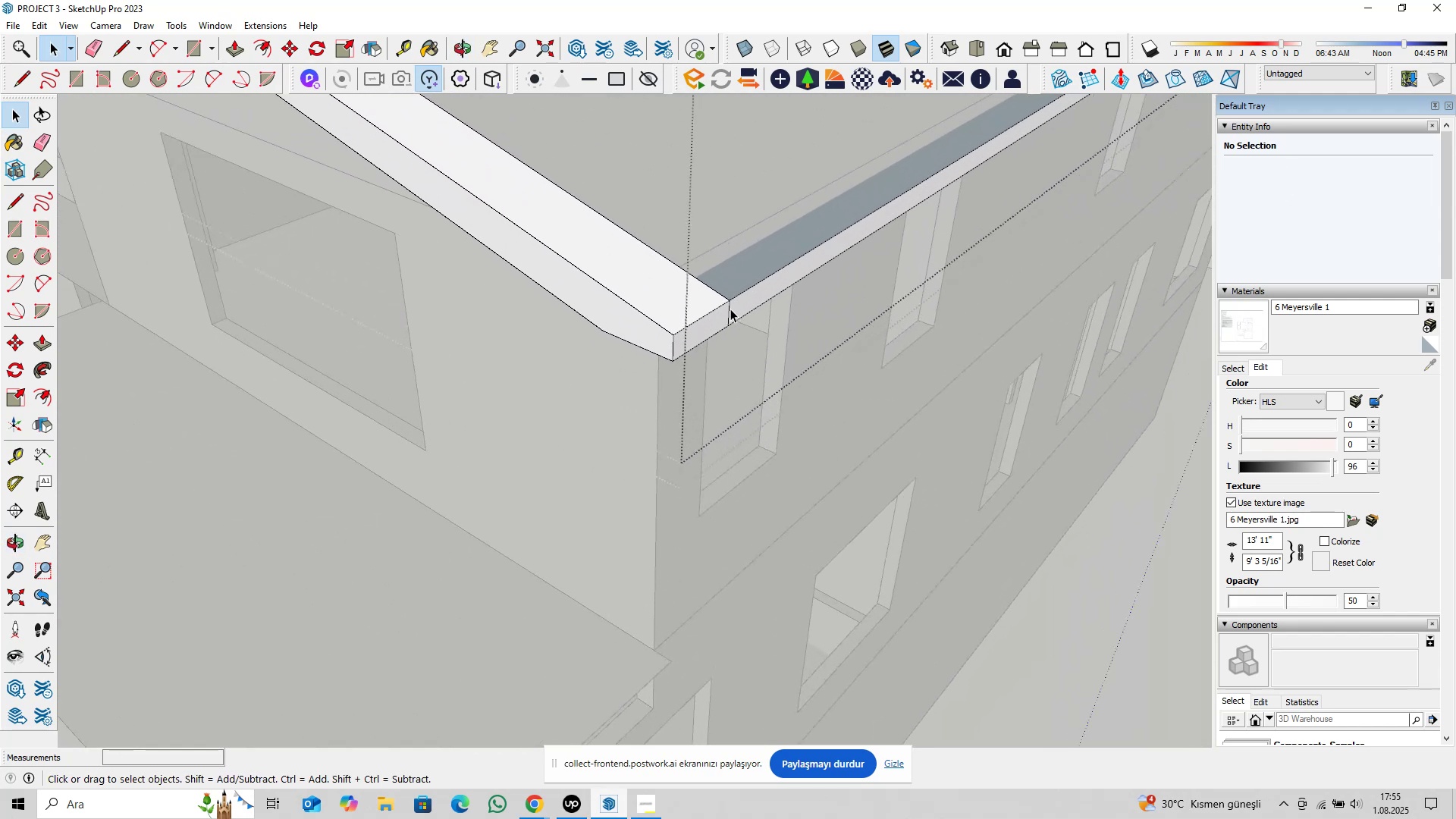 
left_click([730, 309])
 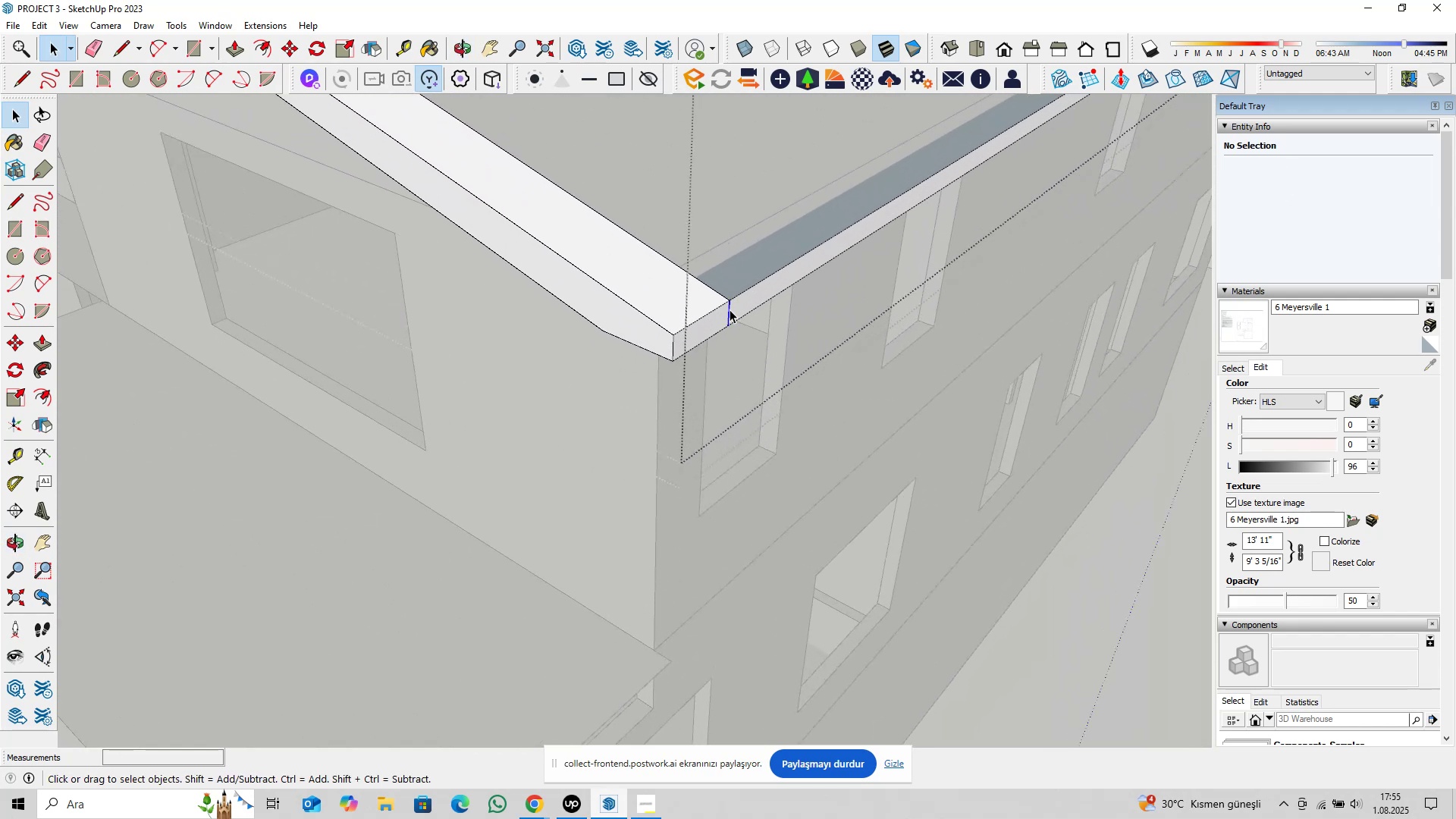 
scroll: coordinate [730, 309], scroll_direction: up, amount: 2.0
 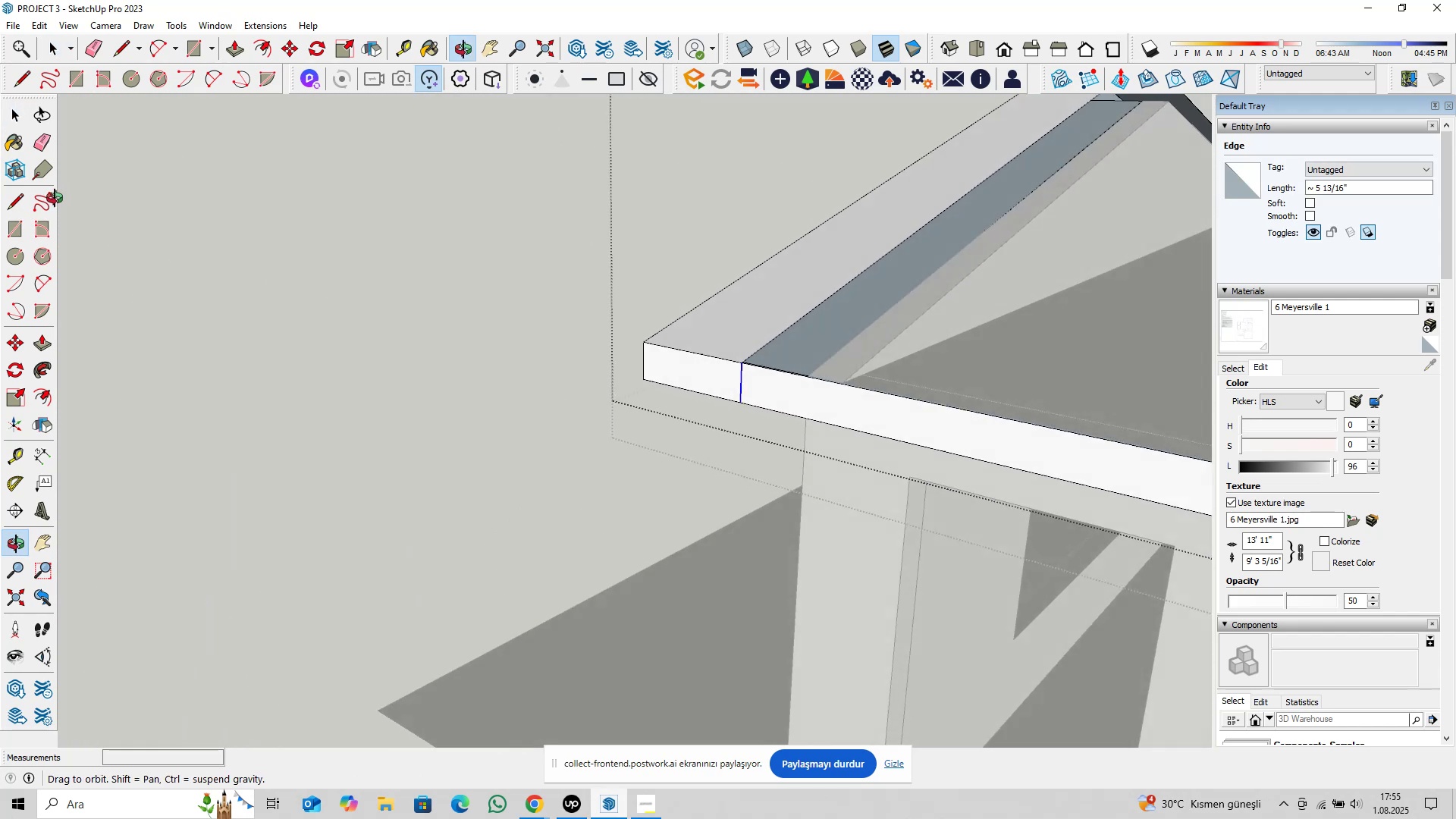 
key(Delete)
 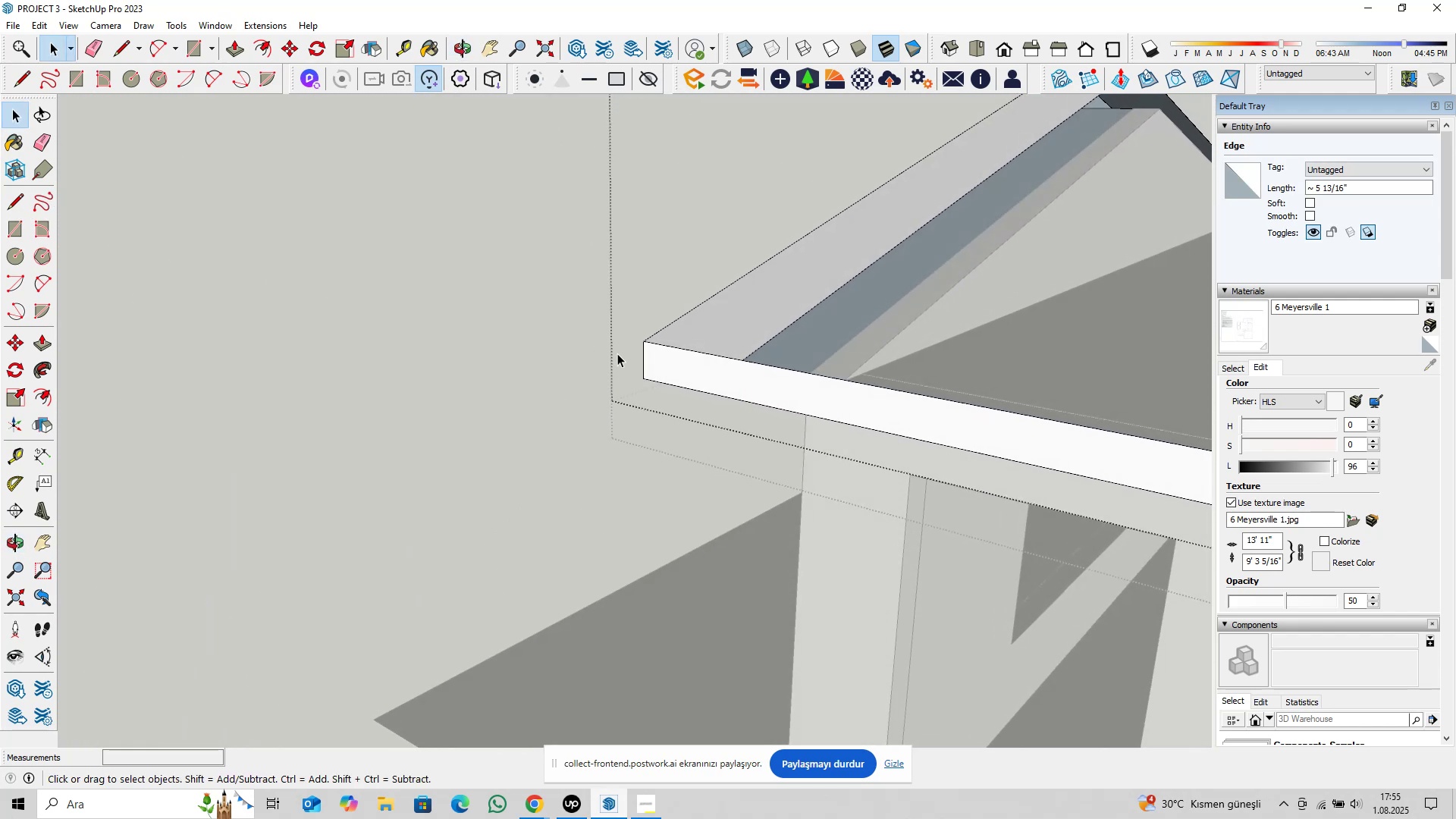 
scroll: coordinate [628, 369], scroll_direction: down, amount: 6.0
 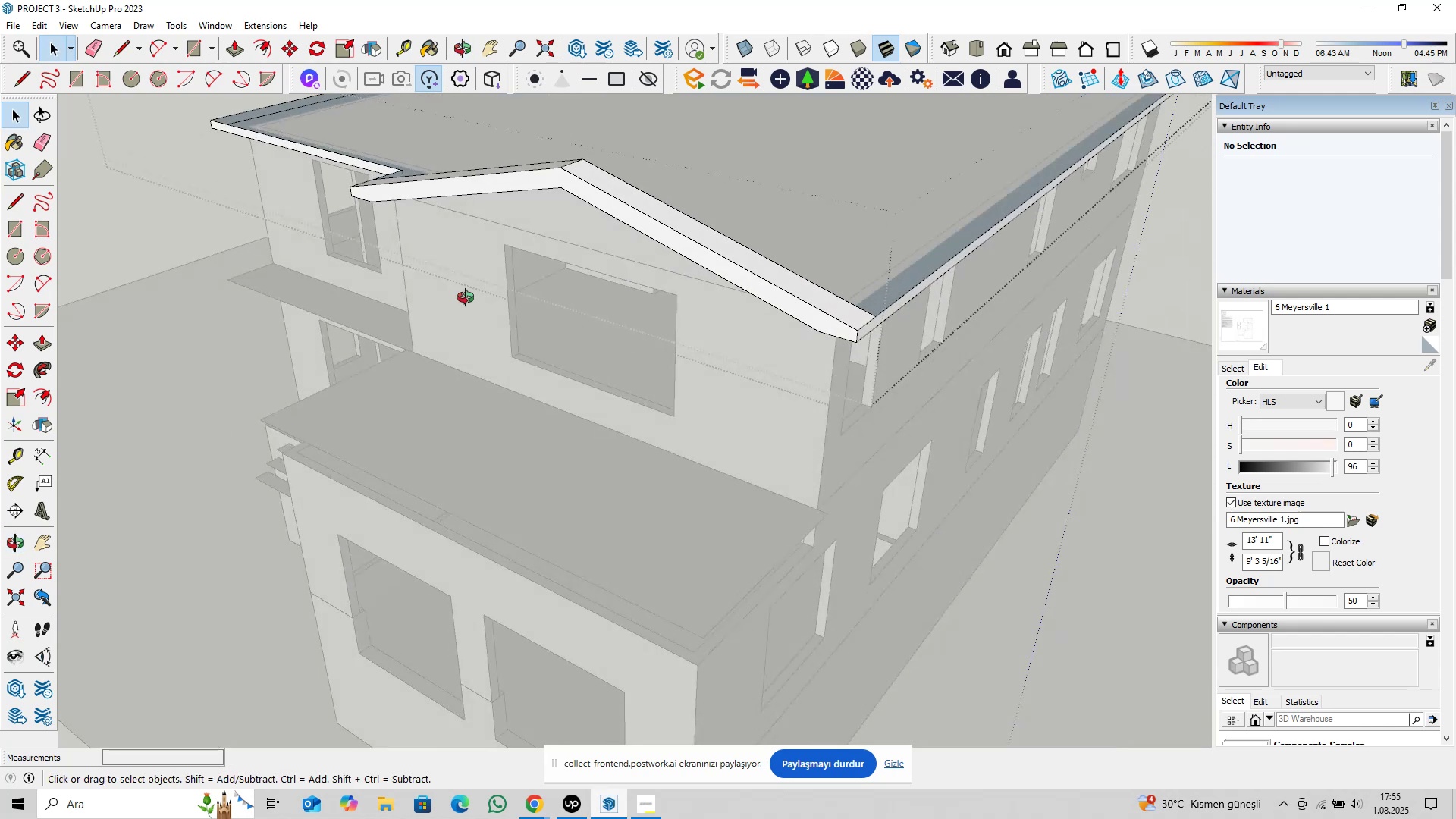 
scroll: coordinate [442, 262], scroll_direction: up, amount: 12.0
 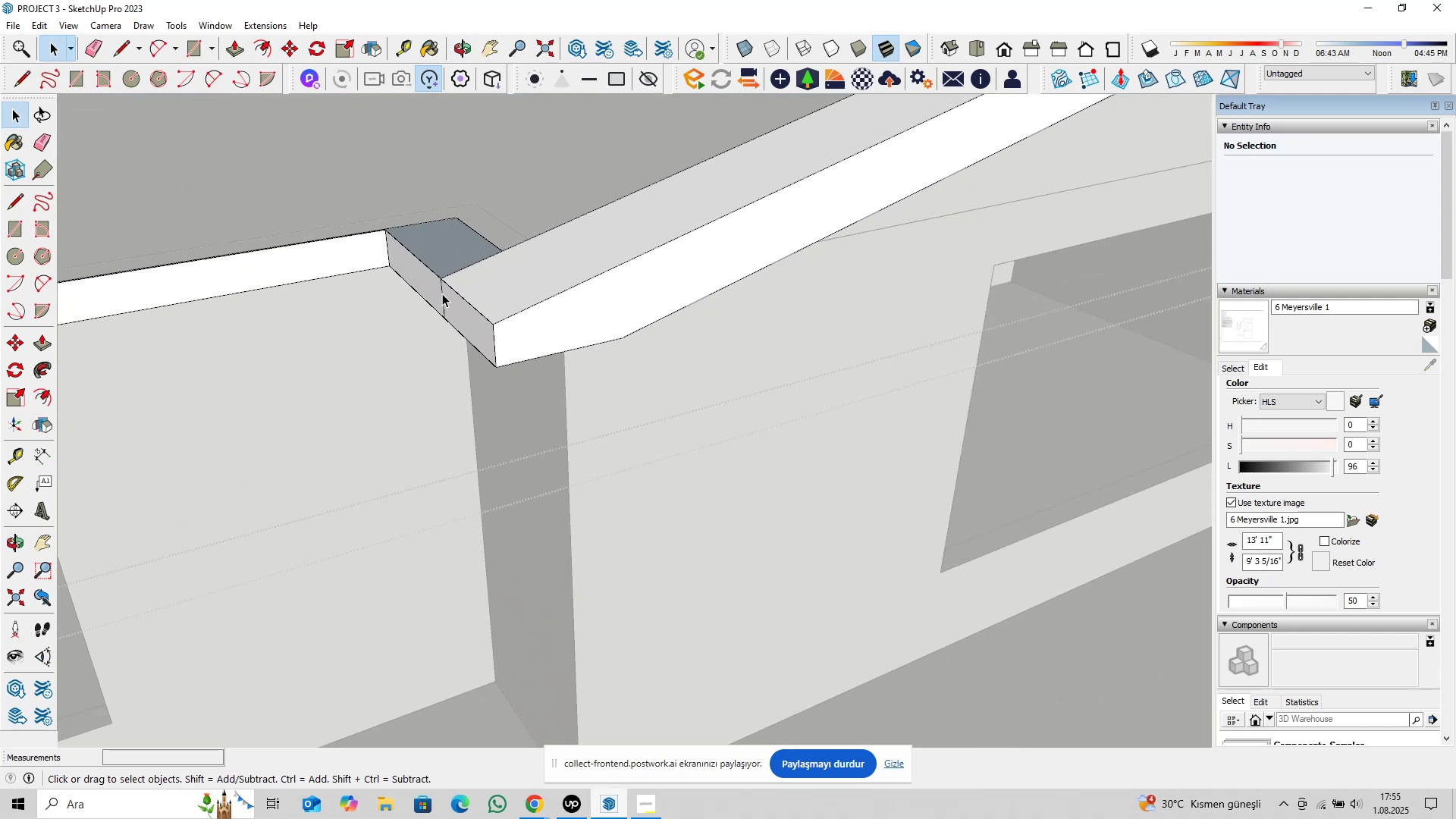 
left_click([442, 294])
 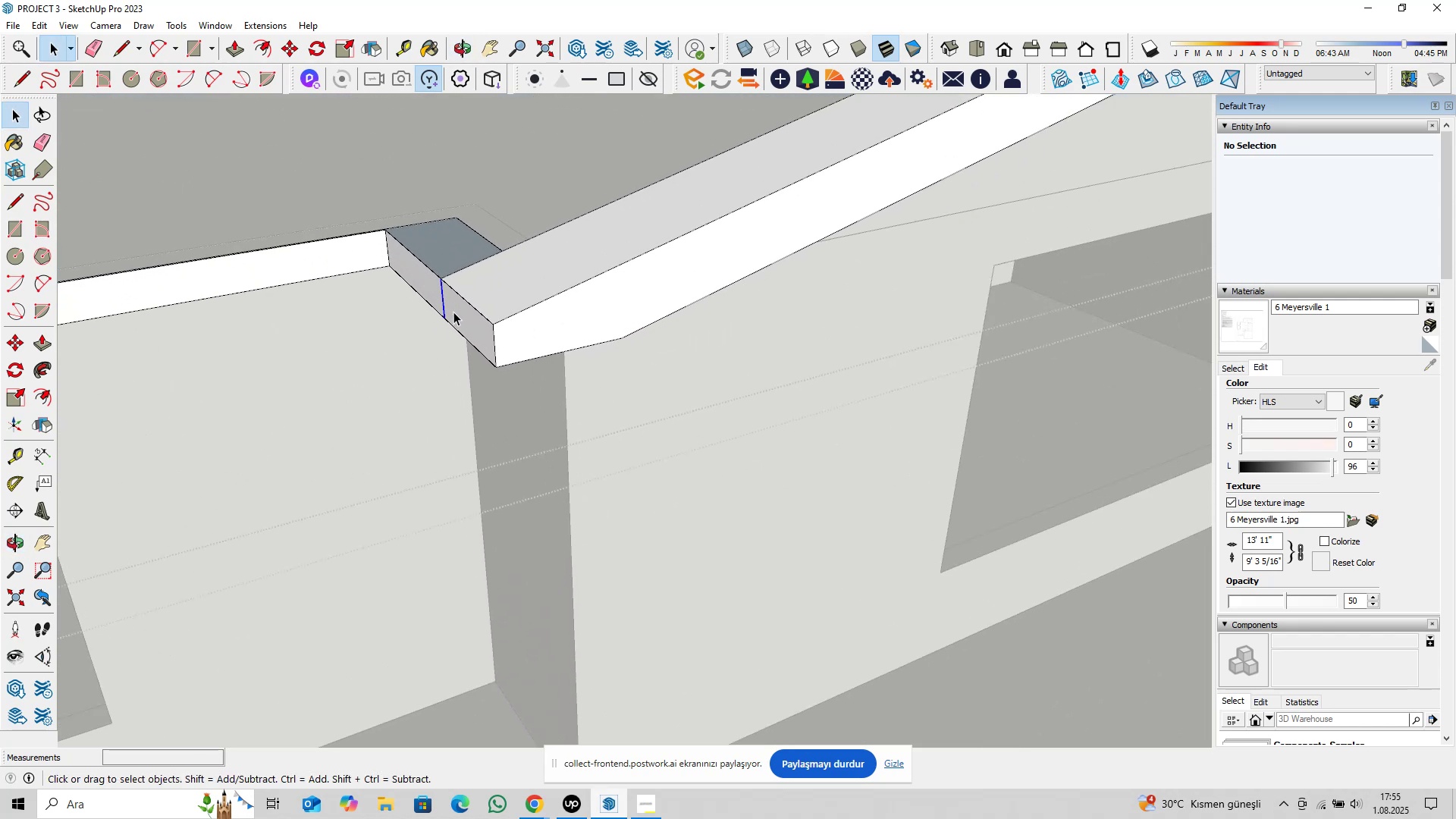 
key(Delete)
 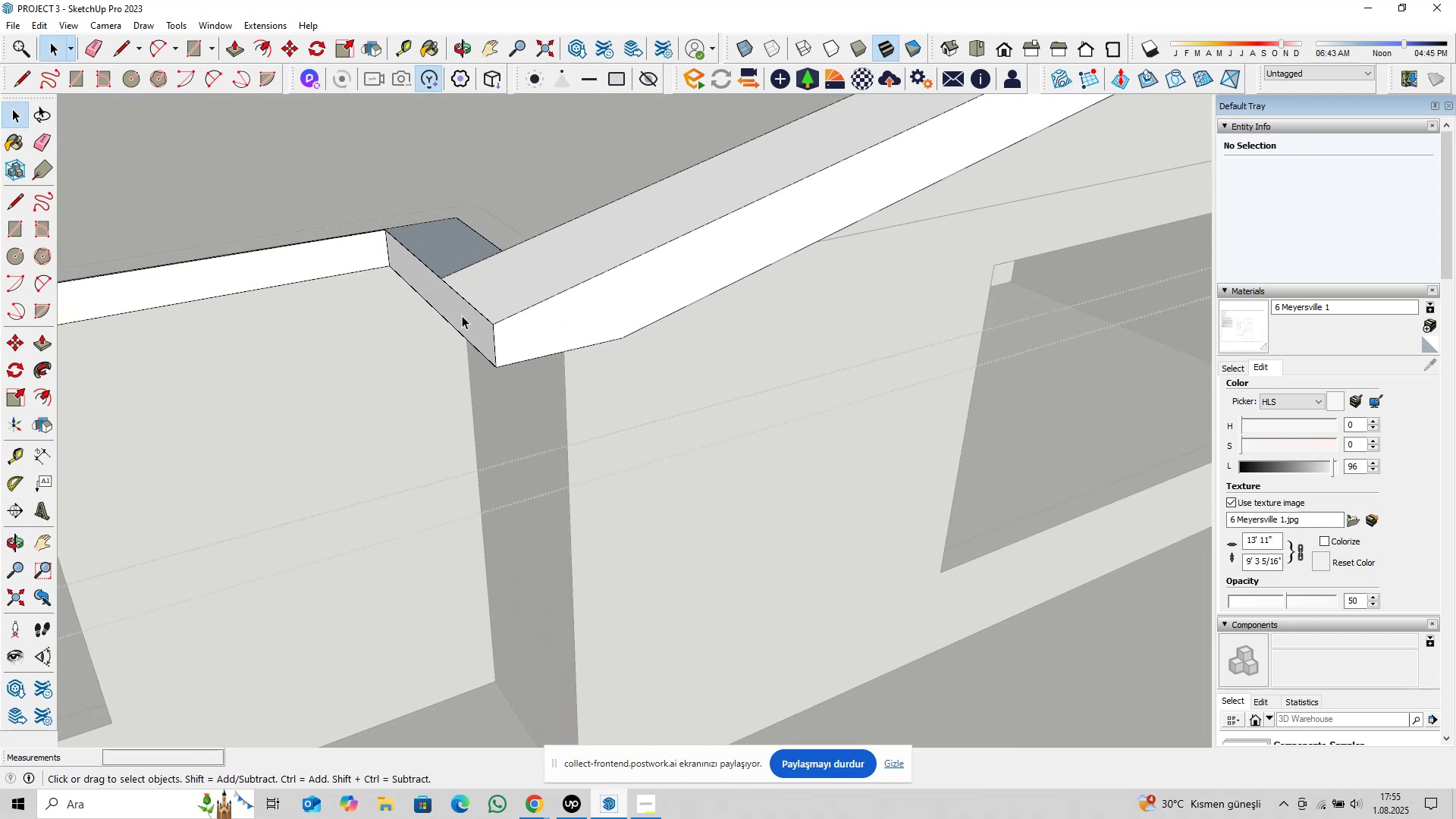 
scroll: coordinate [463, 315], scroll_direction: up, amount: 1.0
 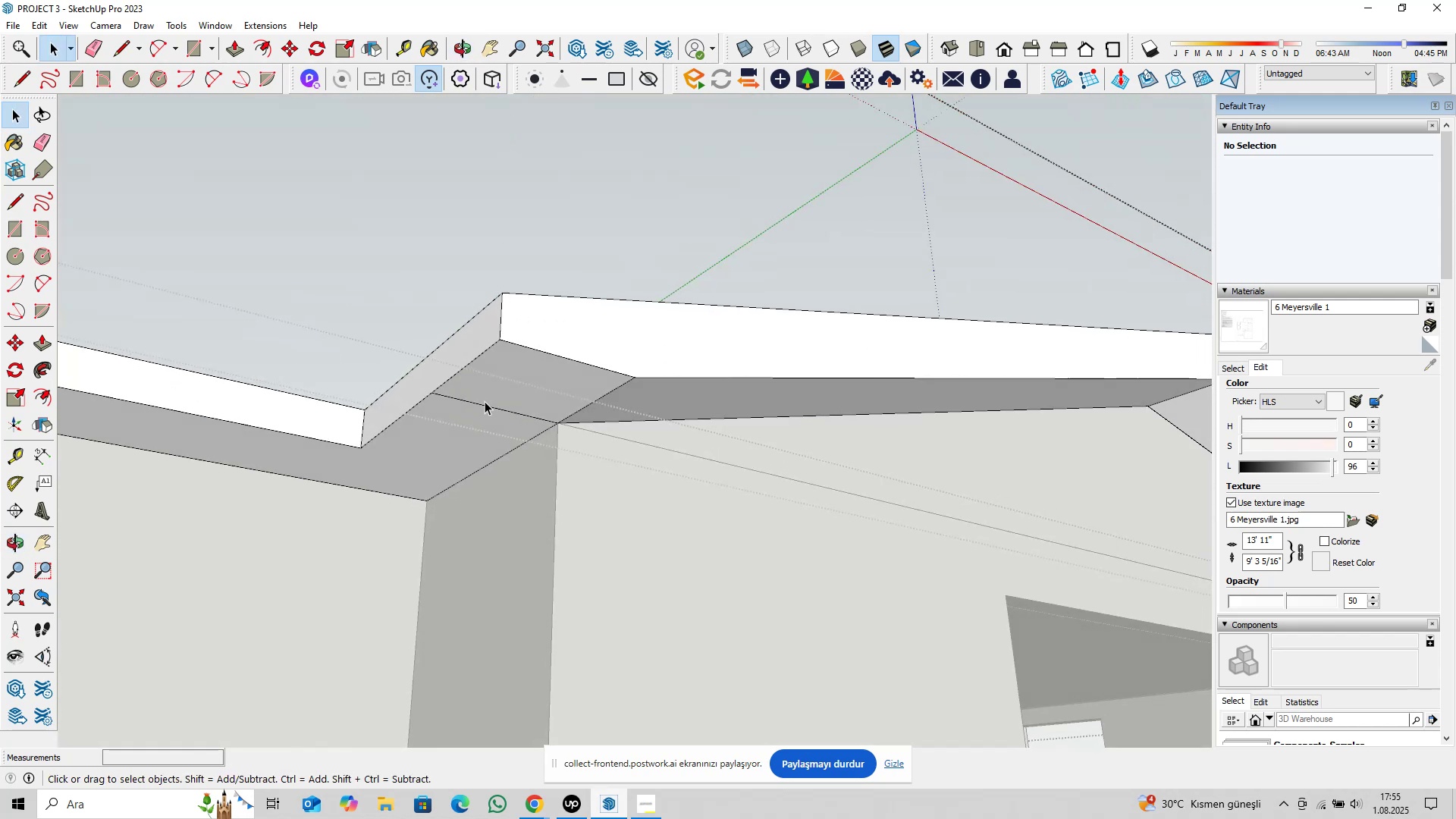 
left_click([486, 407])
 